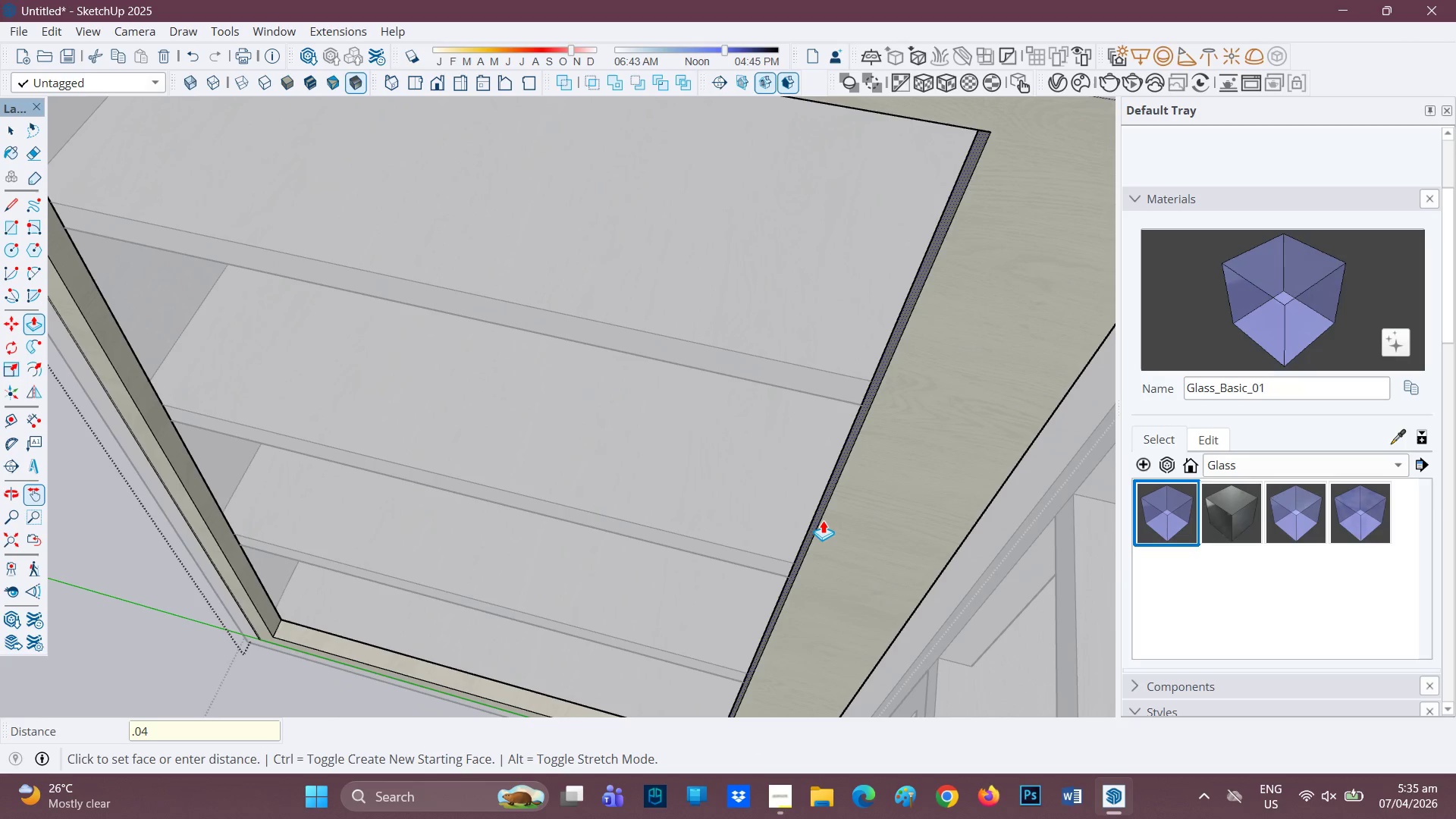 
key(Enter)
 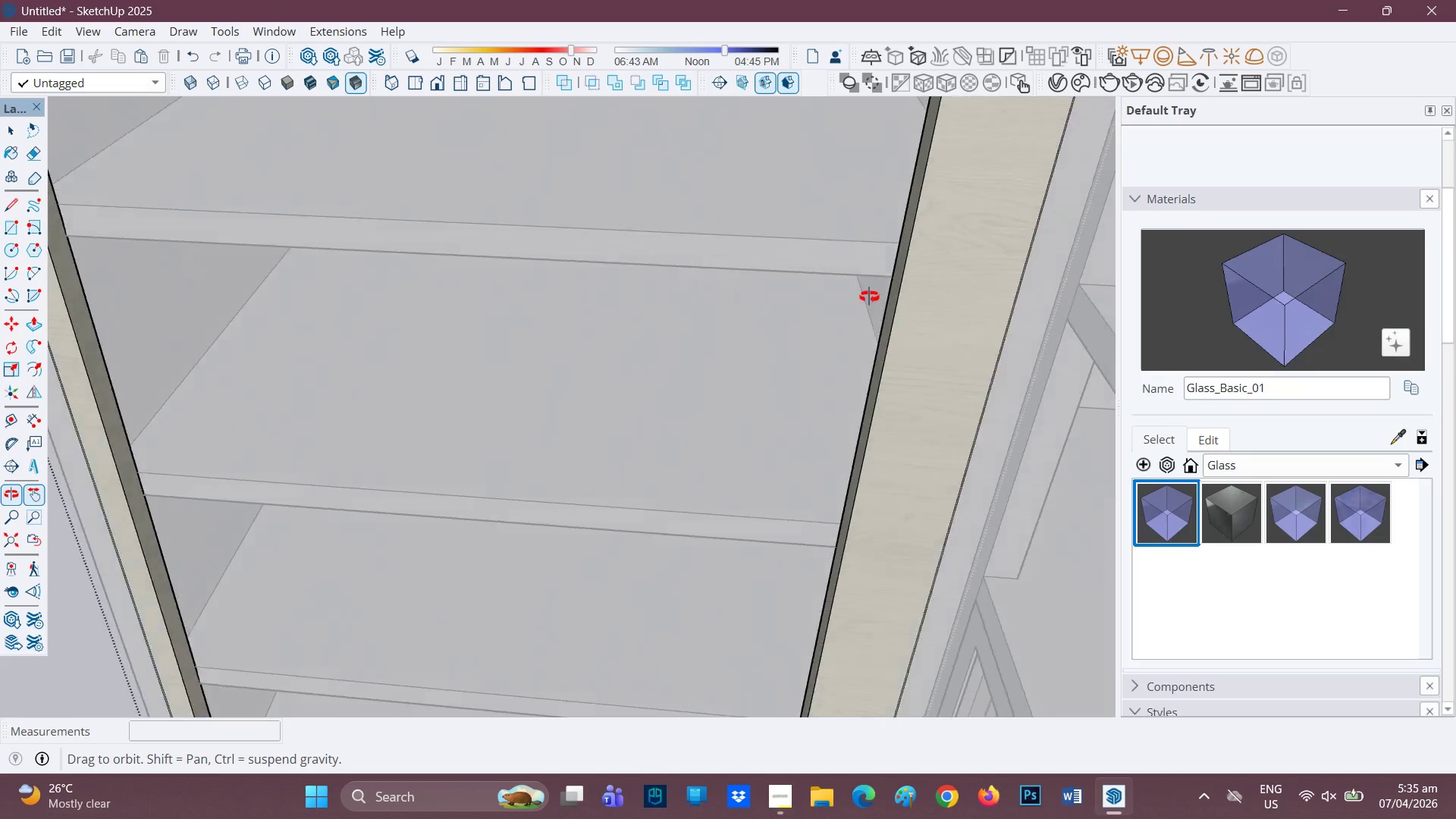 
scroll: coordinate [670, 567], scroll_direction: down, amount: 7.0
 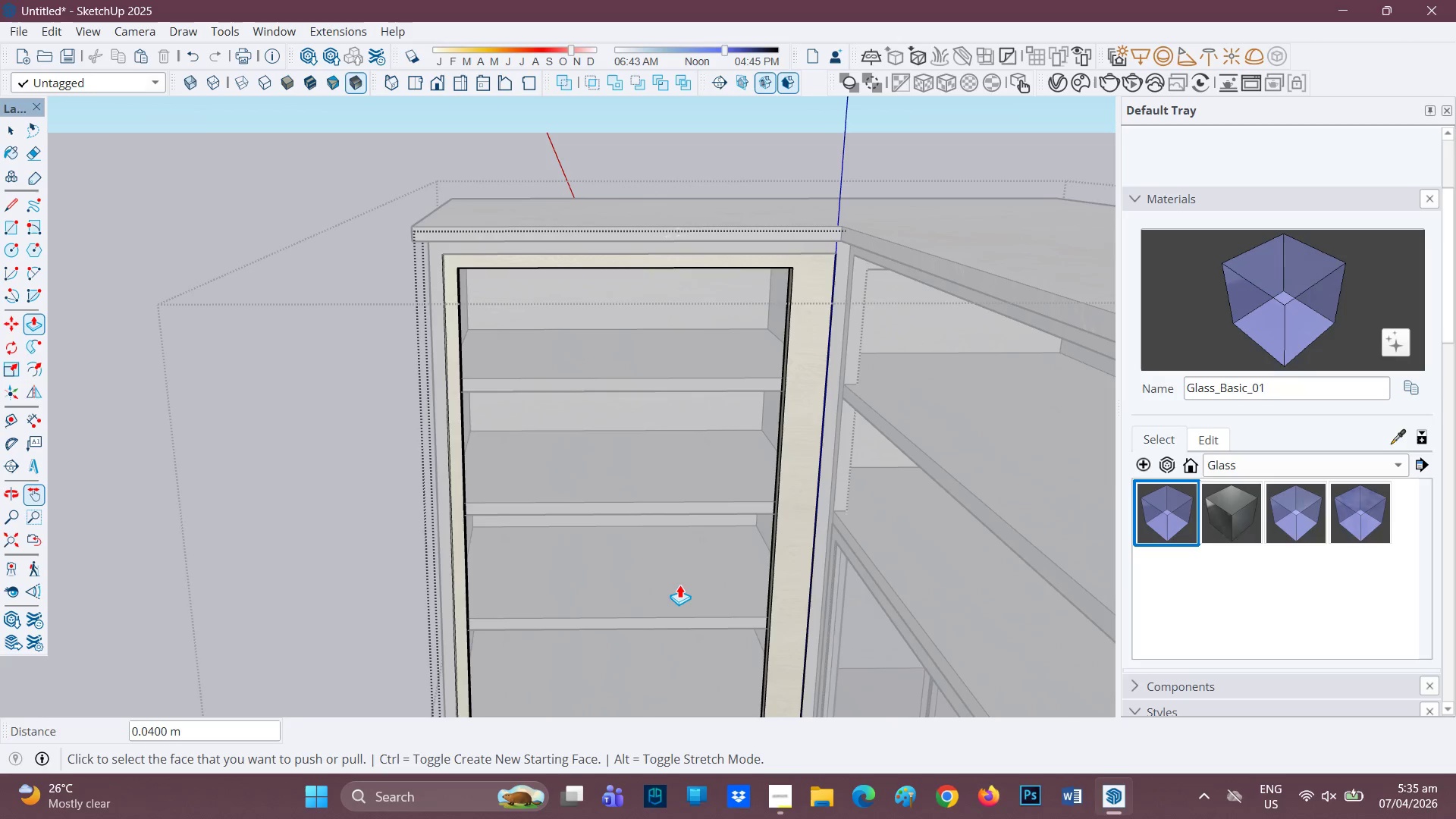 
key(H)
 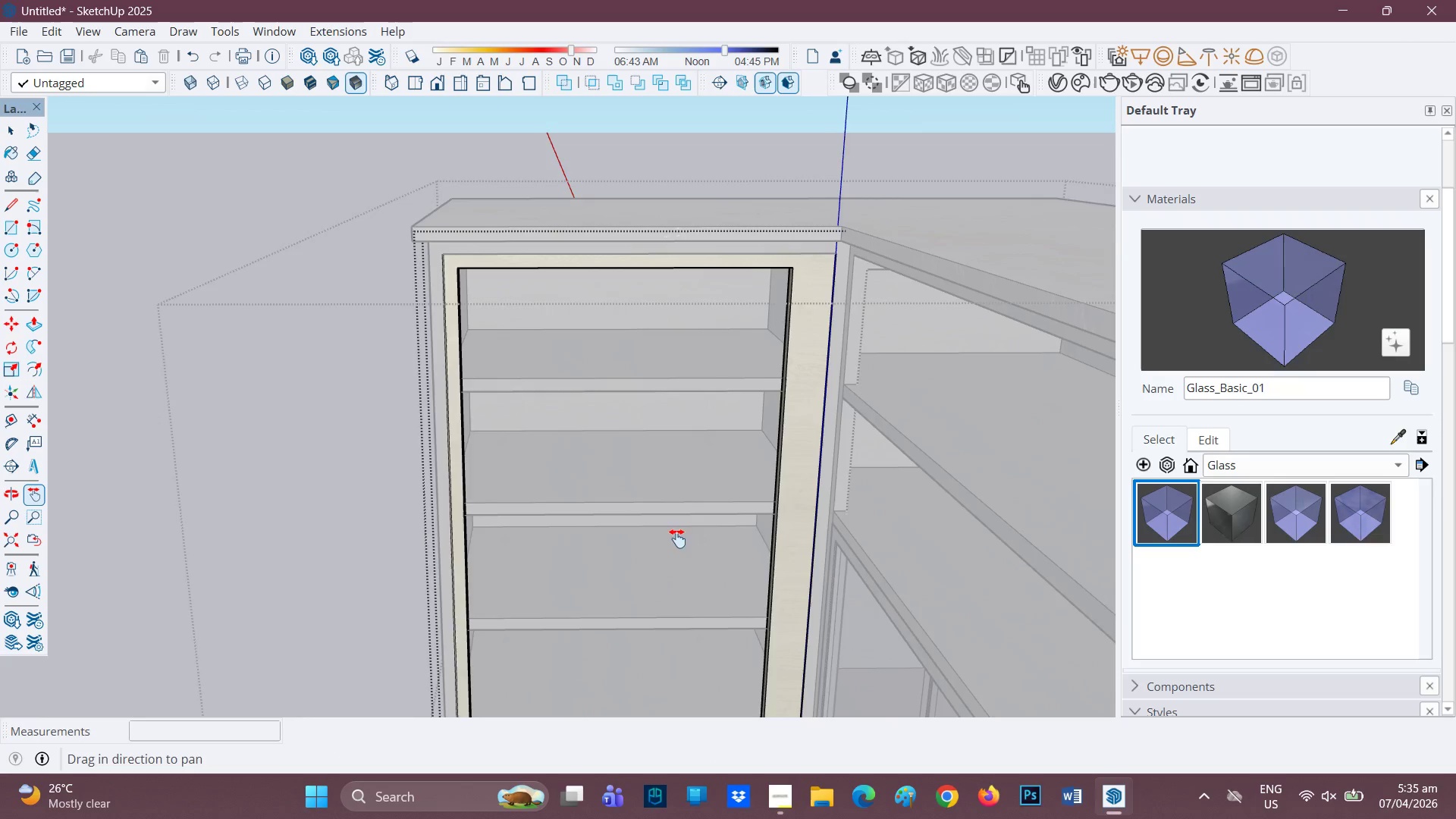 
left_click_drag(start_coordinate=[678, 531], to_coordinate=[687, 350])
 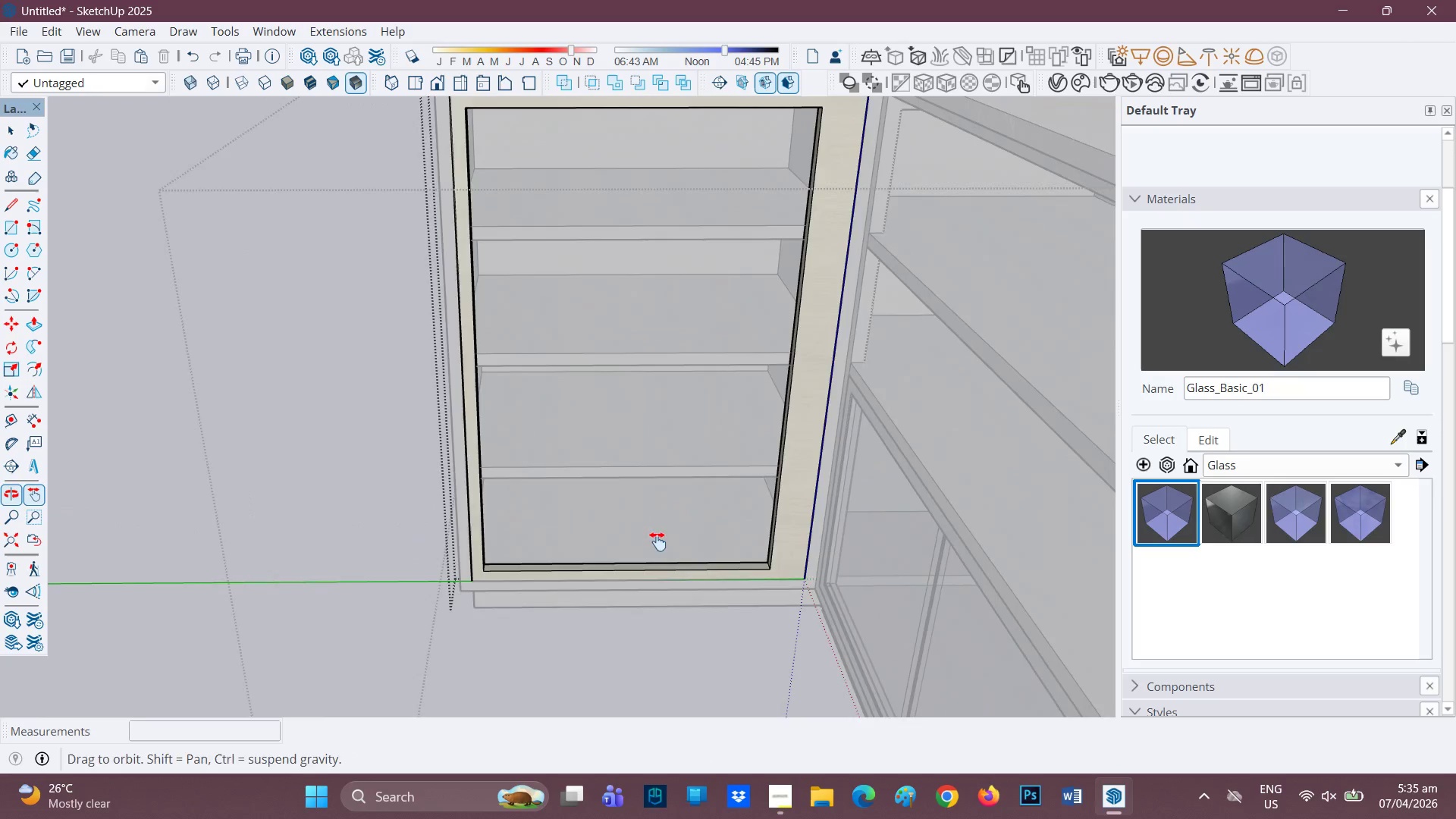 
scroll: coordinate [553, 557], scroll_direction: up, amount: 9.0
 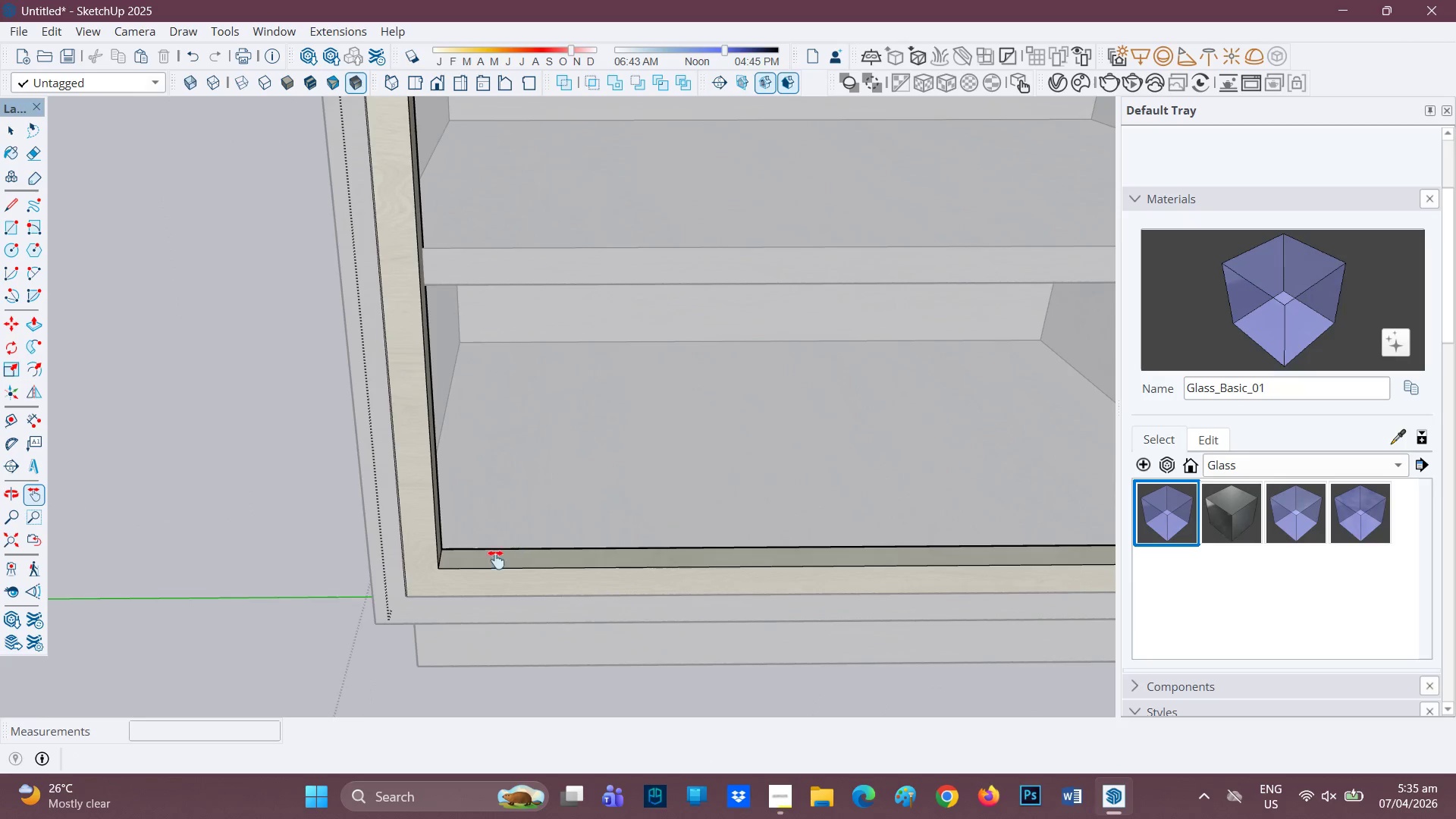 
key(R)
 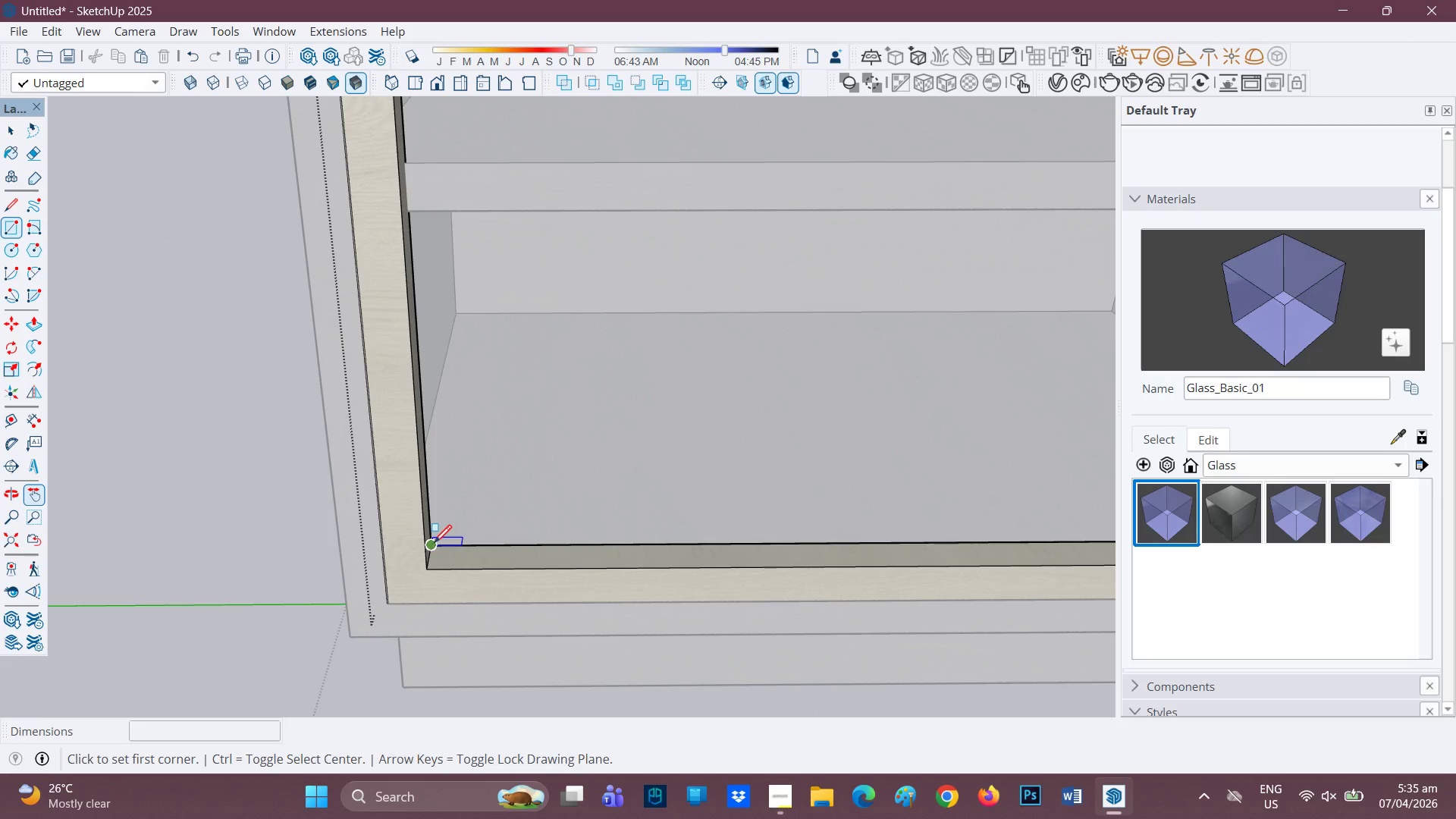 
scroll: coordinate [488, 565], scroll_direction: up, amount: 2.0
 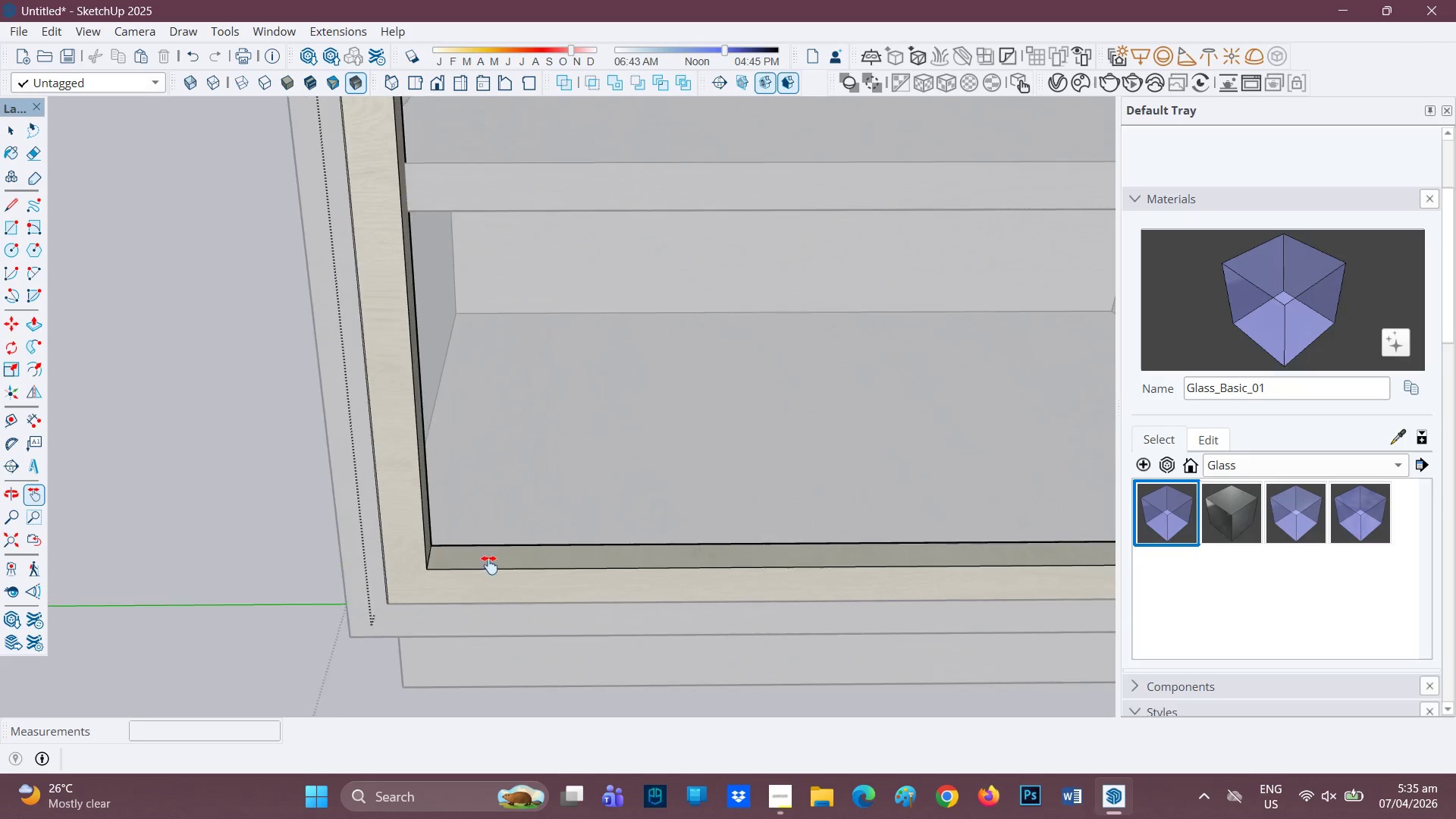 
left_click([433, 544])
 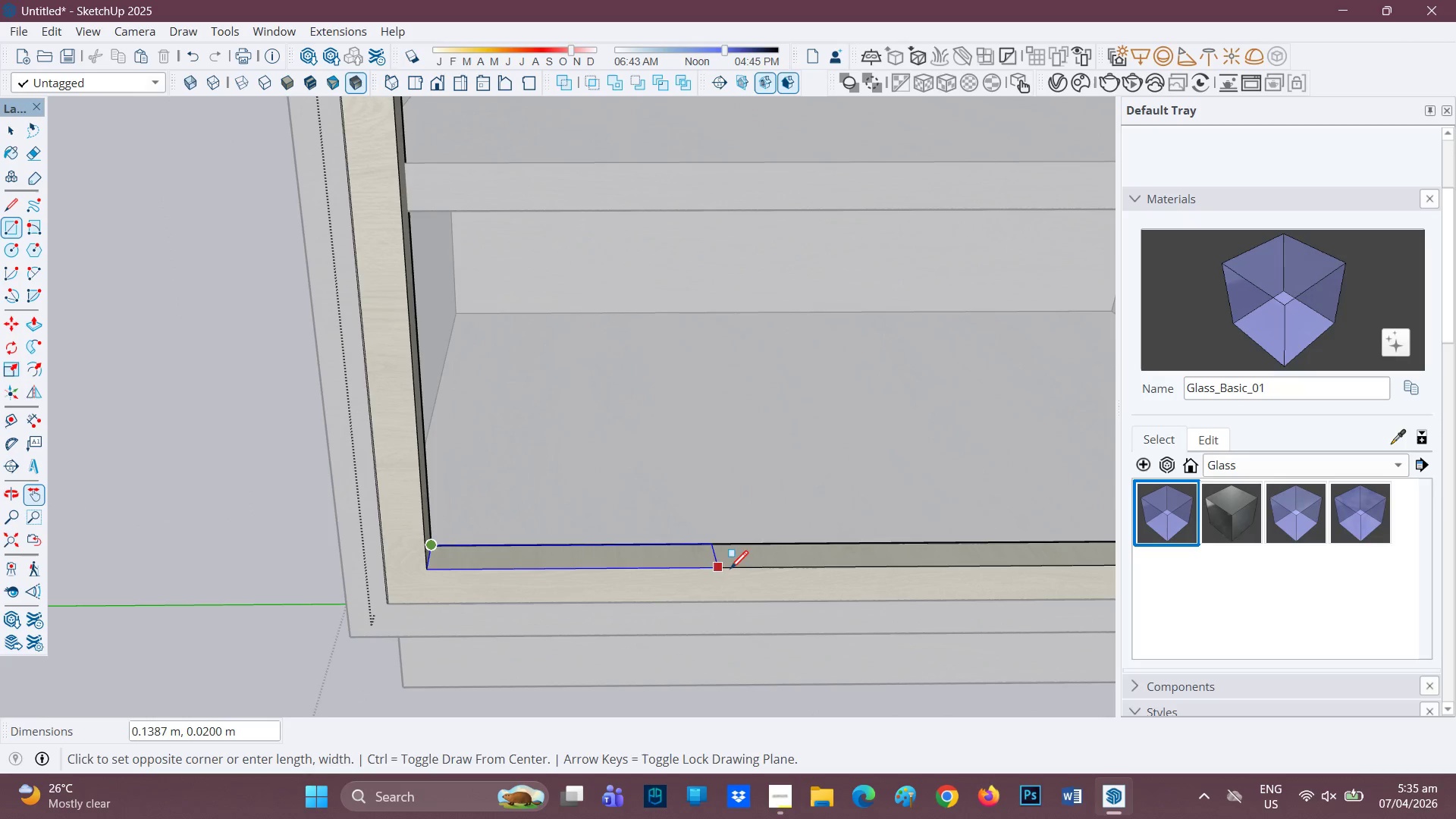 
type(hr)
 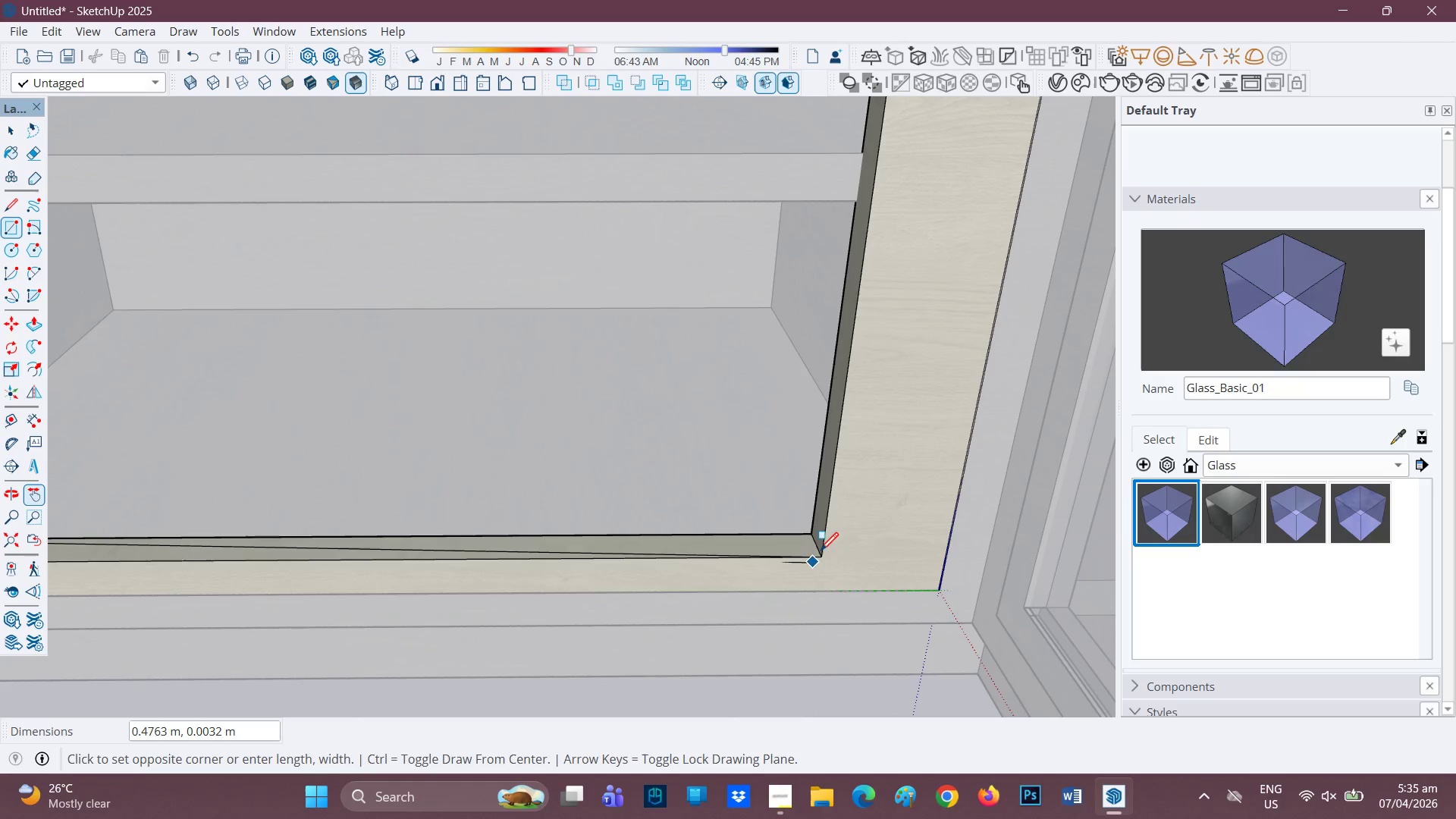 
left_click_drag(start_coordinate=[770, 510], to_coordinate=[253, 505])
 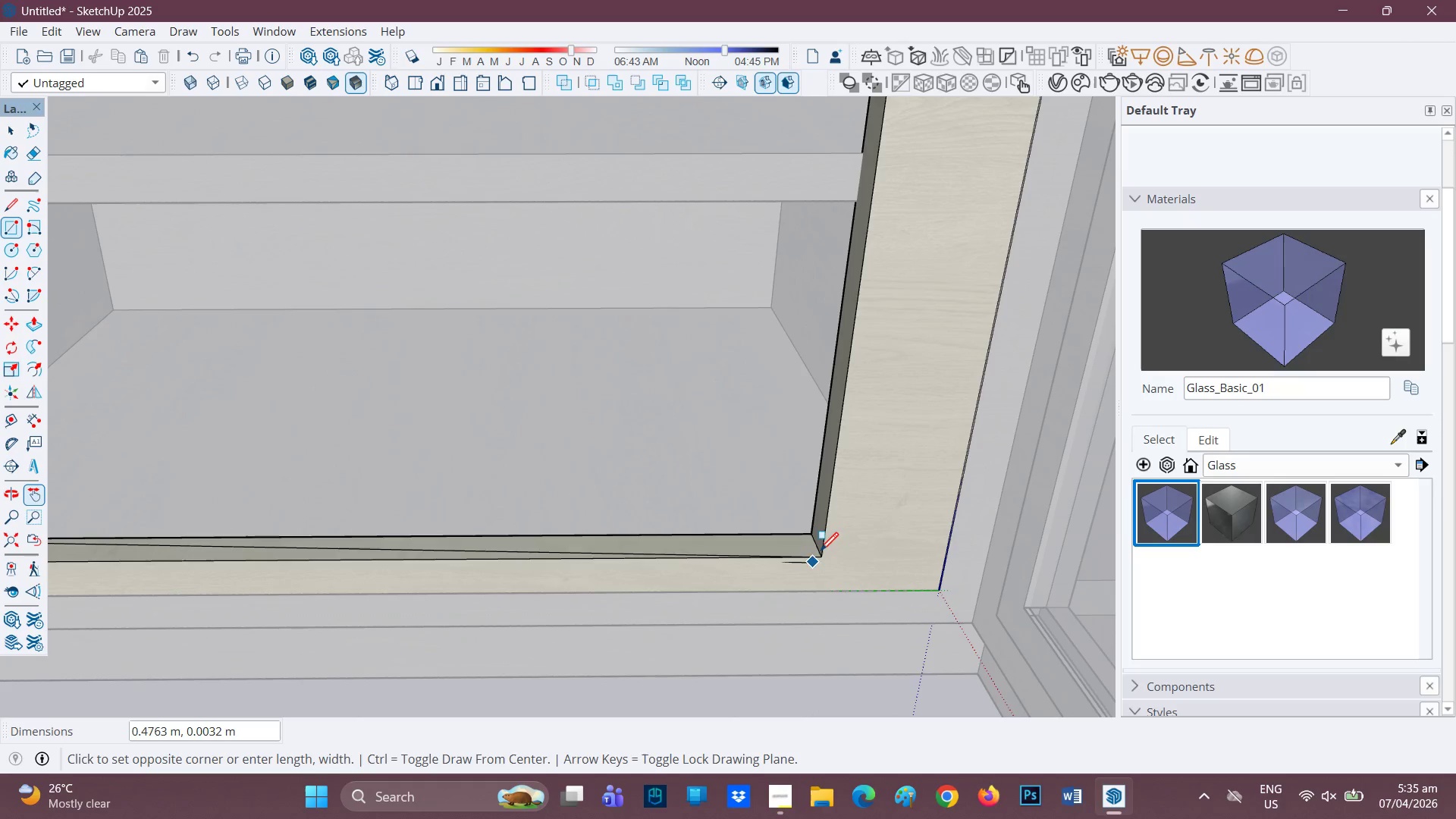 
left_click([820, 557])
 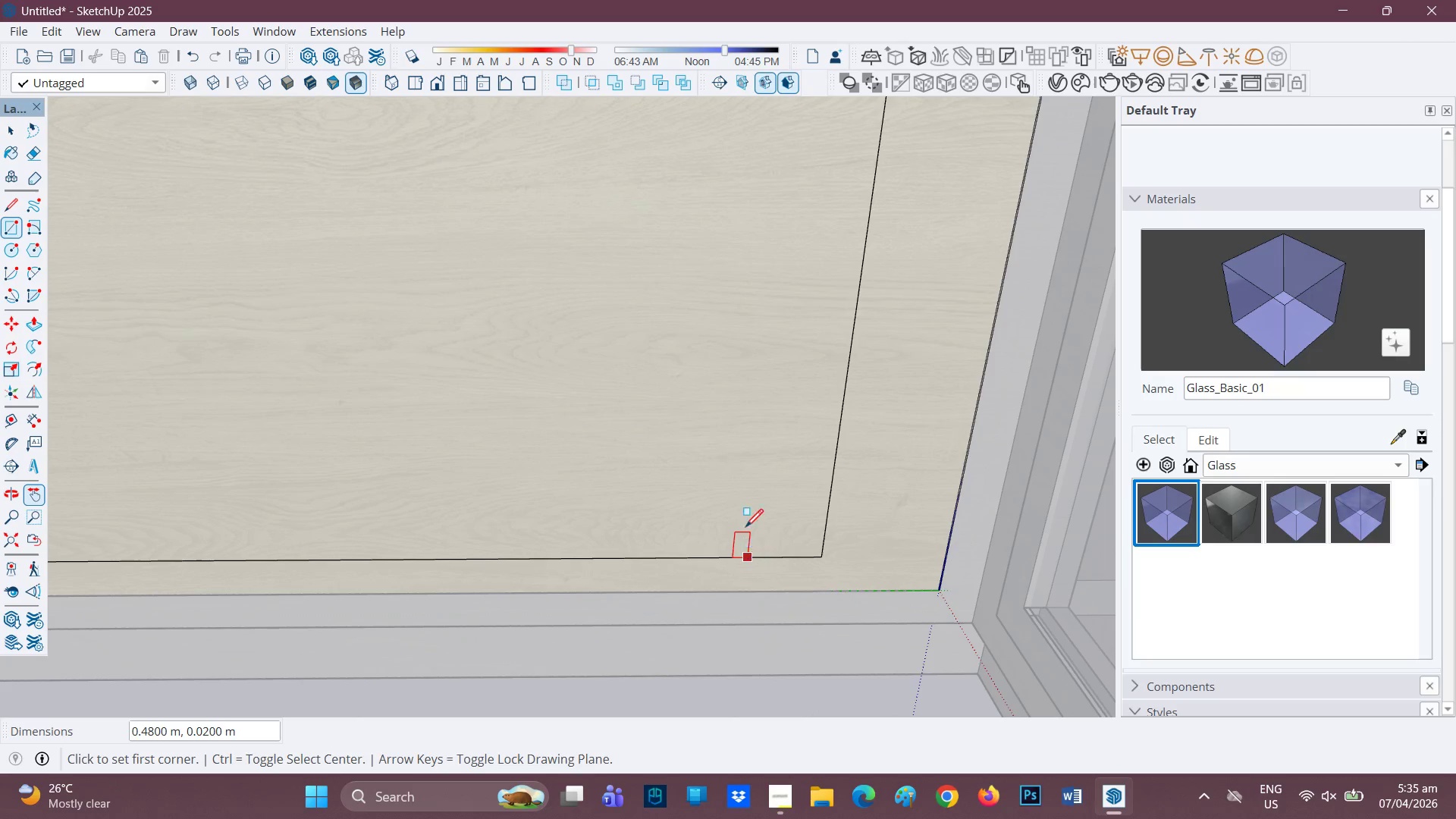 
key(Space)
 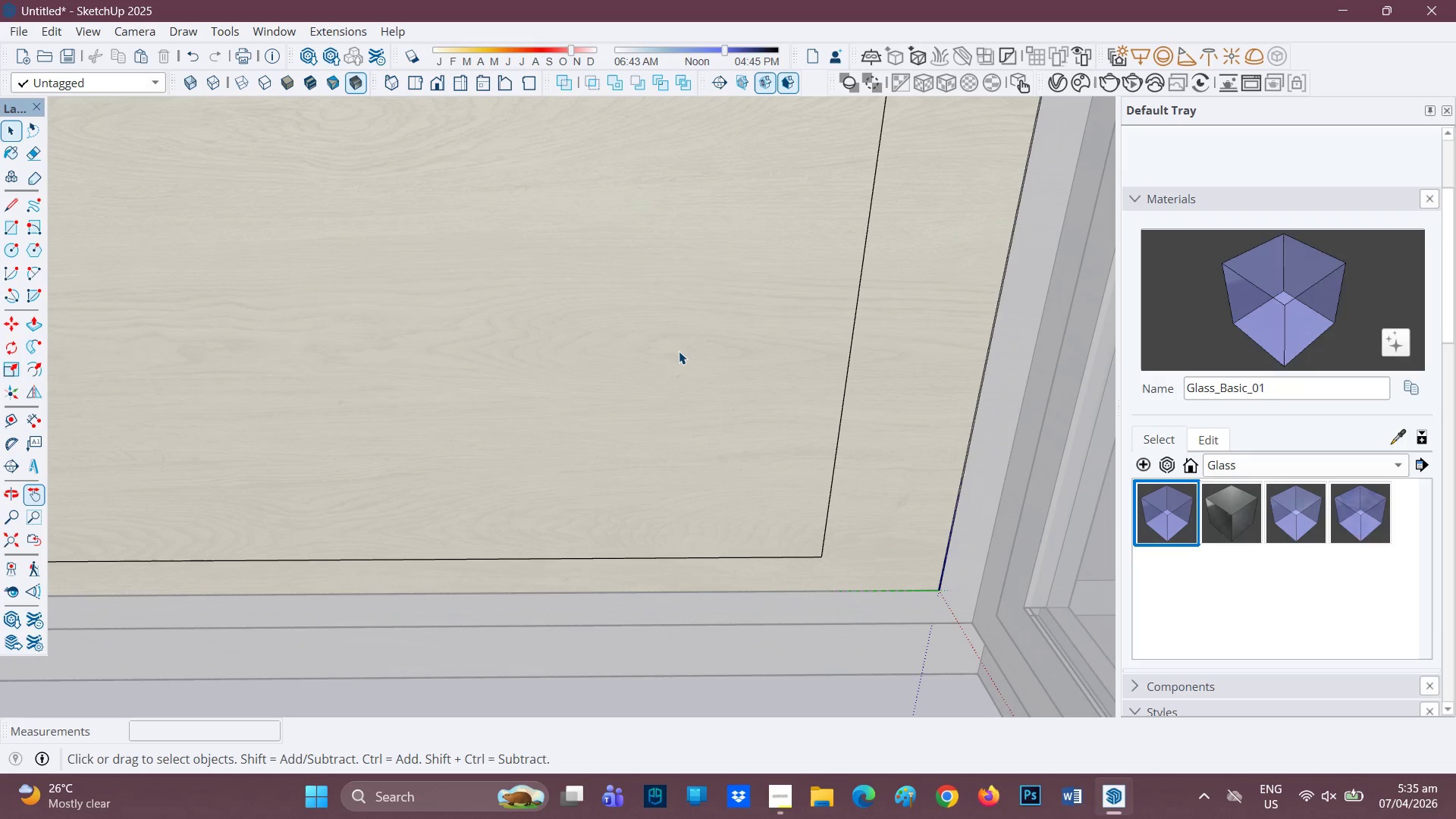 
left_click([679, 350])
 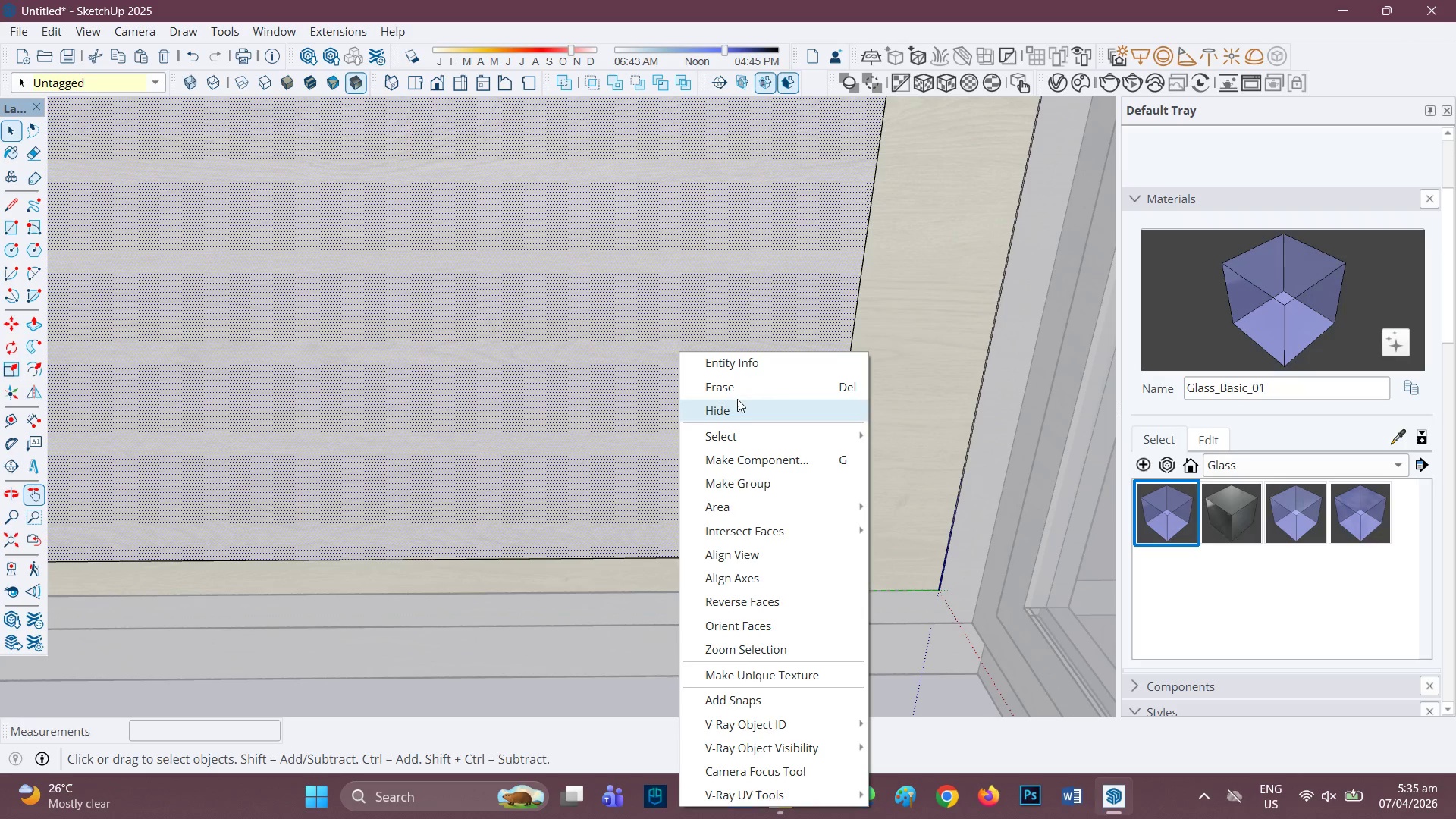 
left_click([737, 386])
 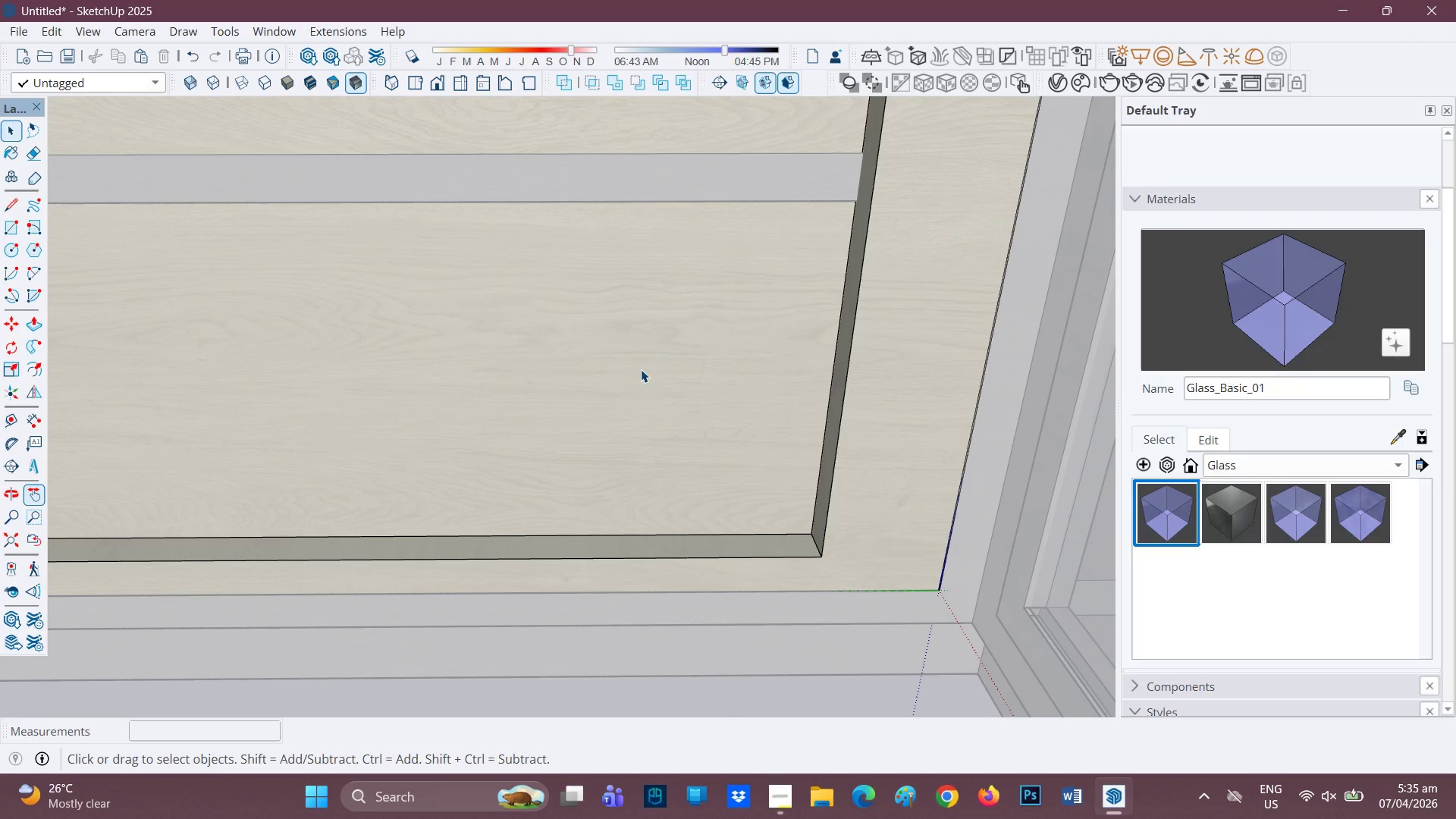 
scroll: coordinate [641, 371], scroll_direction: down, amount: 1.0
 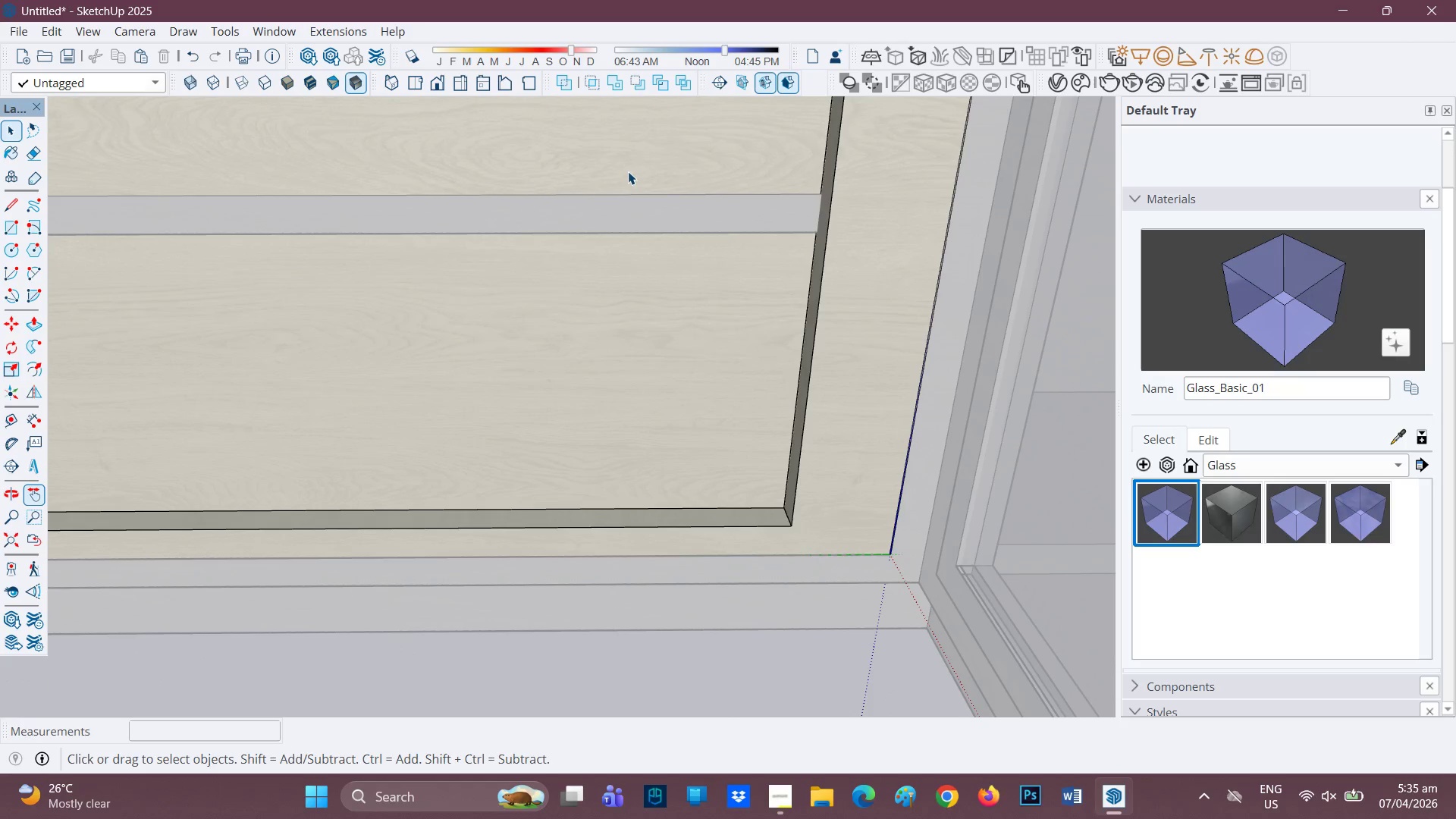 
left_click([628, 171])
 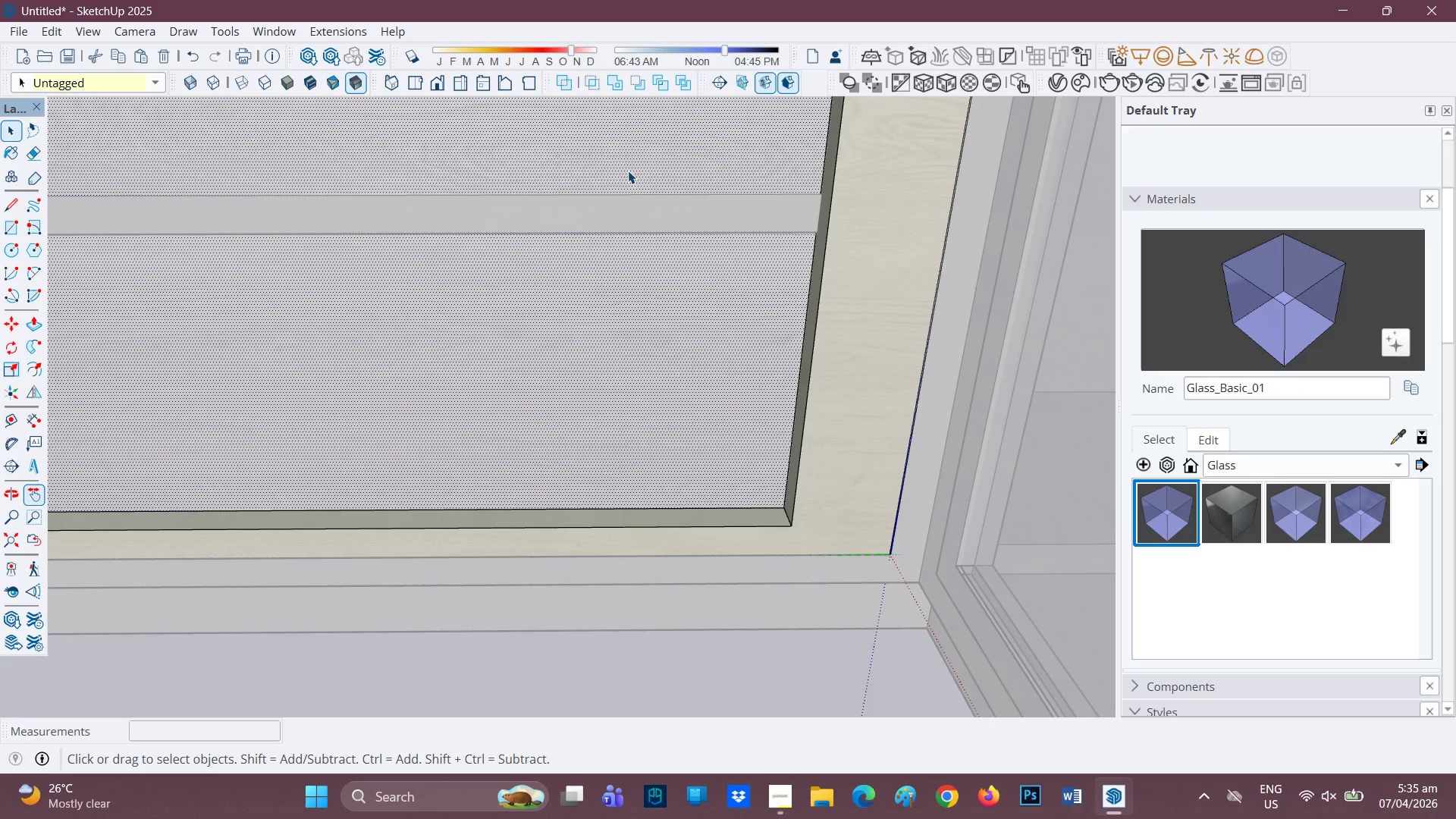 
right_click([628, 171])
 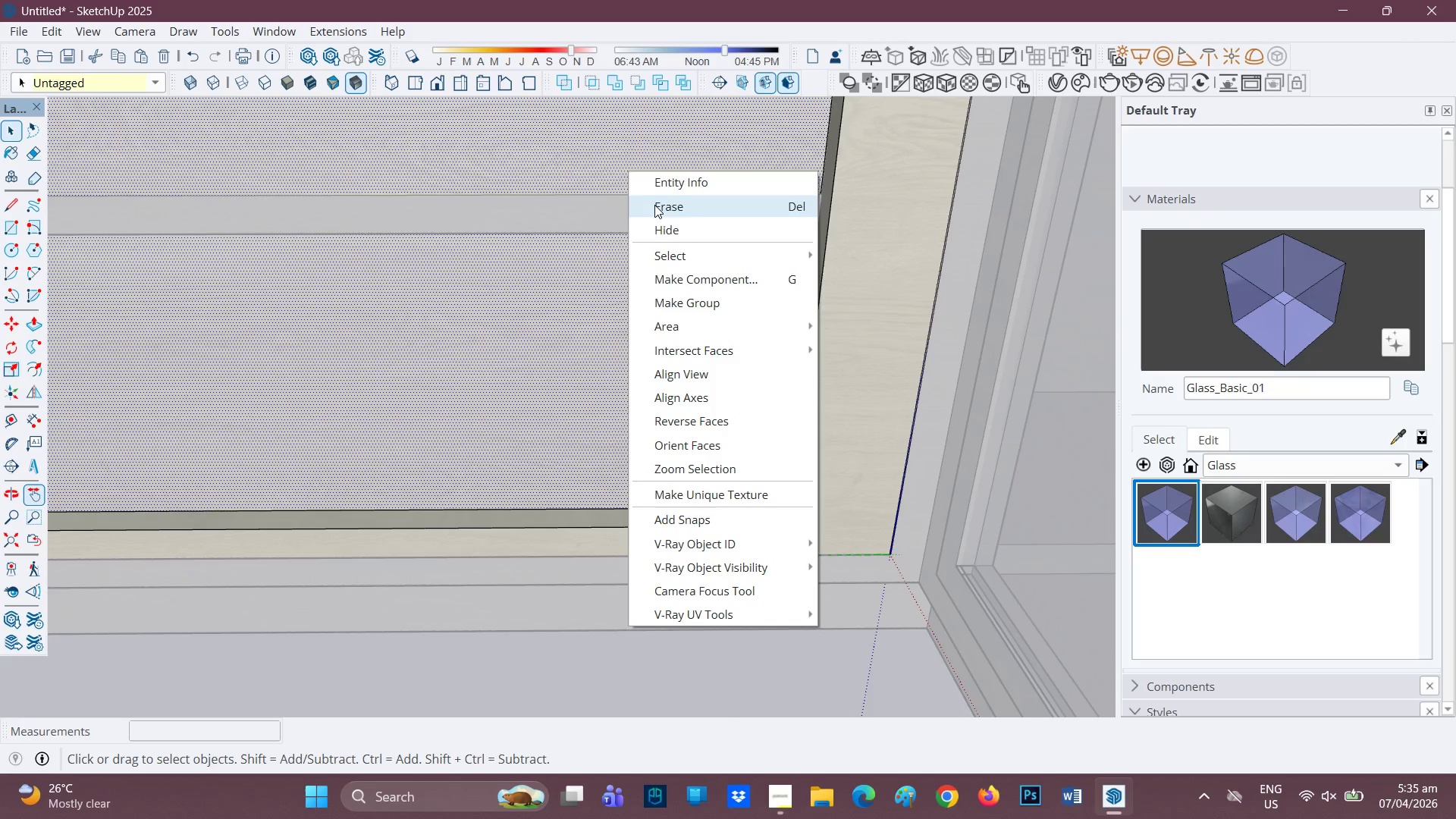 
left_click([654, 205])
 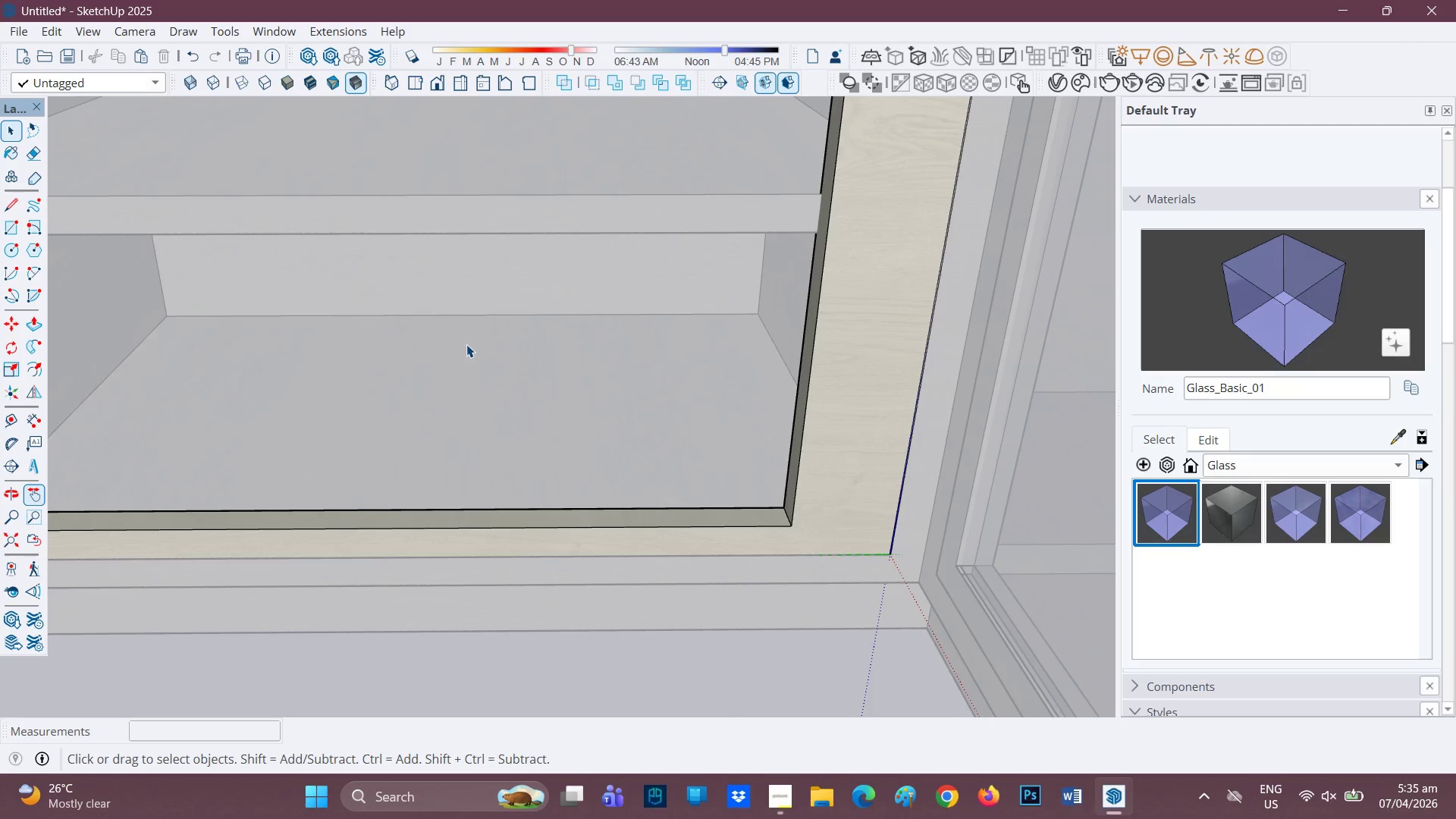 
key(H)
 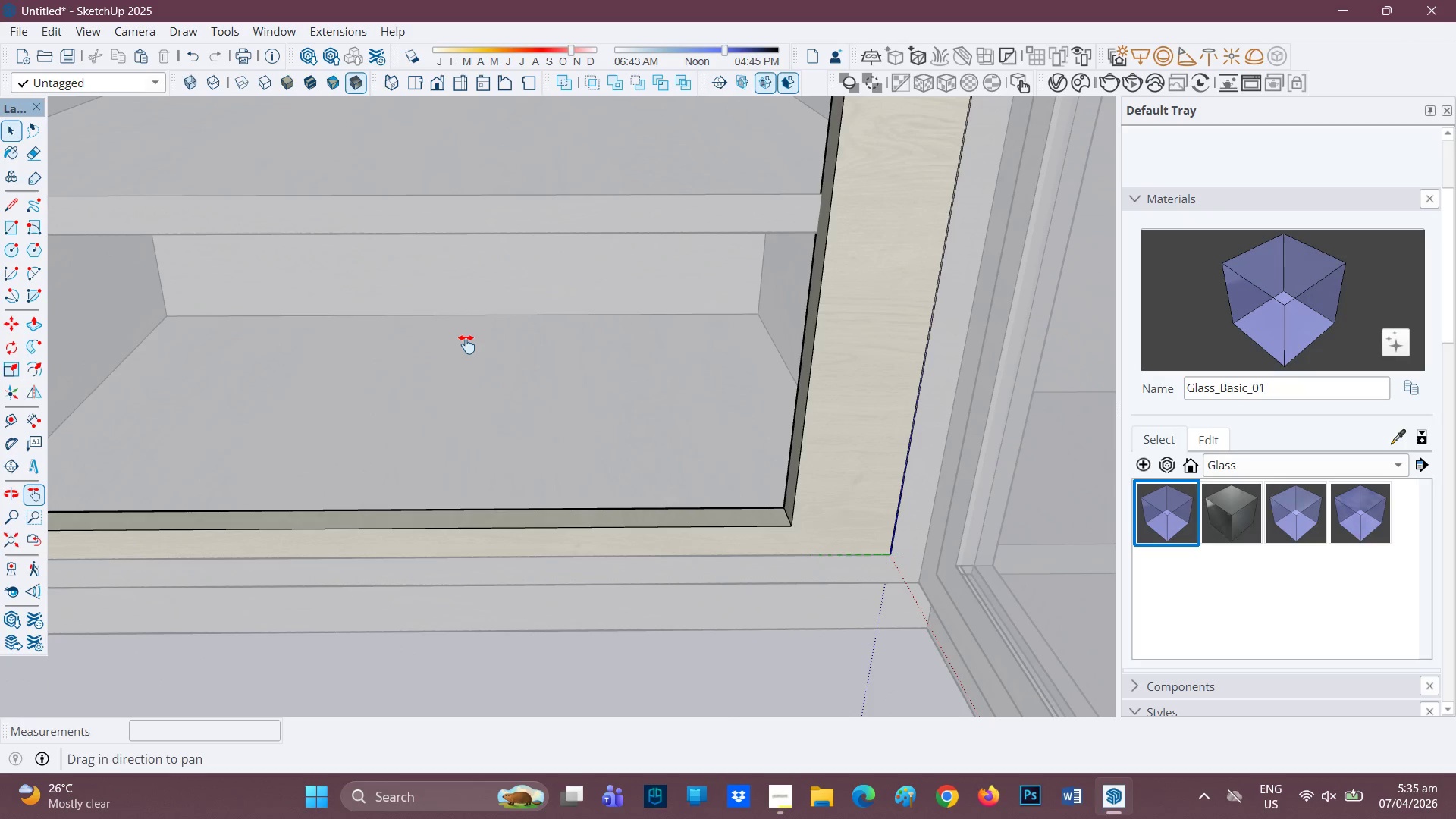 
left_click_drag(start_coordinate=[466, 344], to_coordinate=[677, 369])
 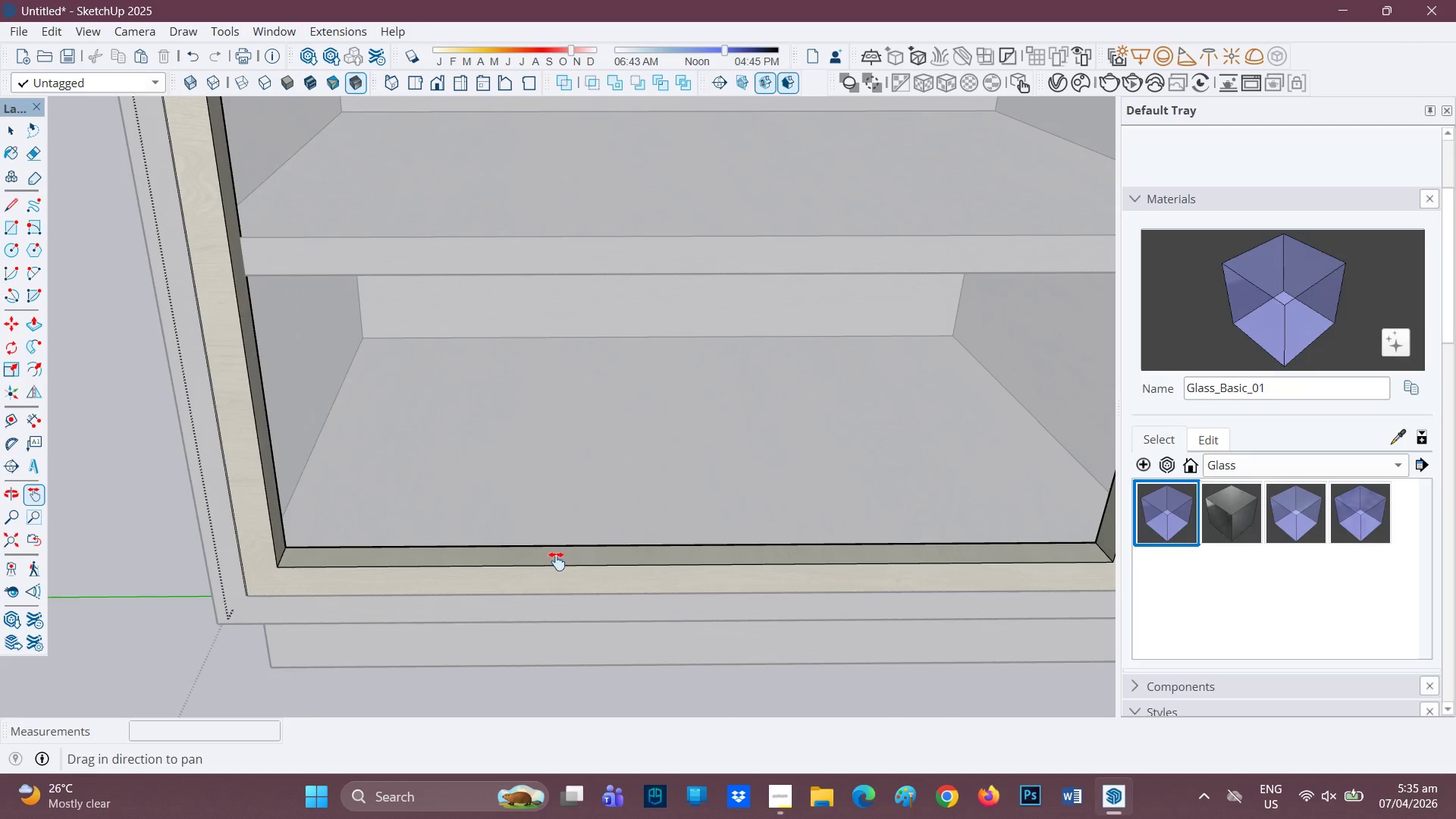 
key(Space)
 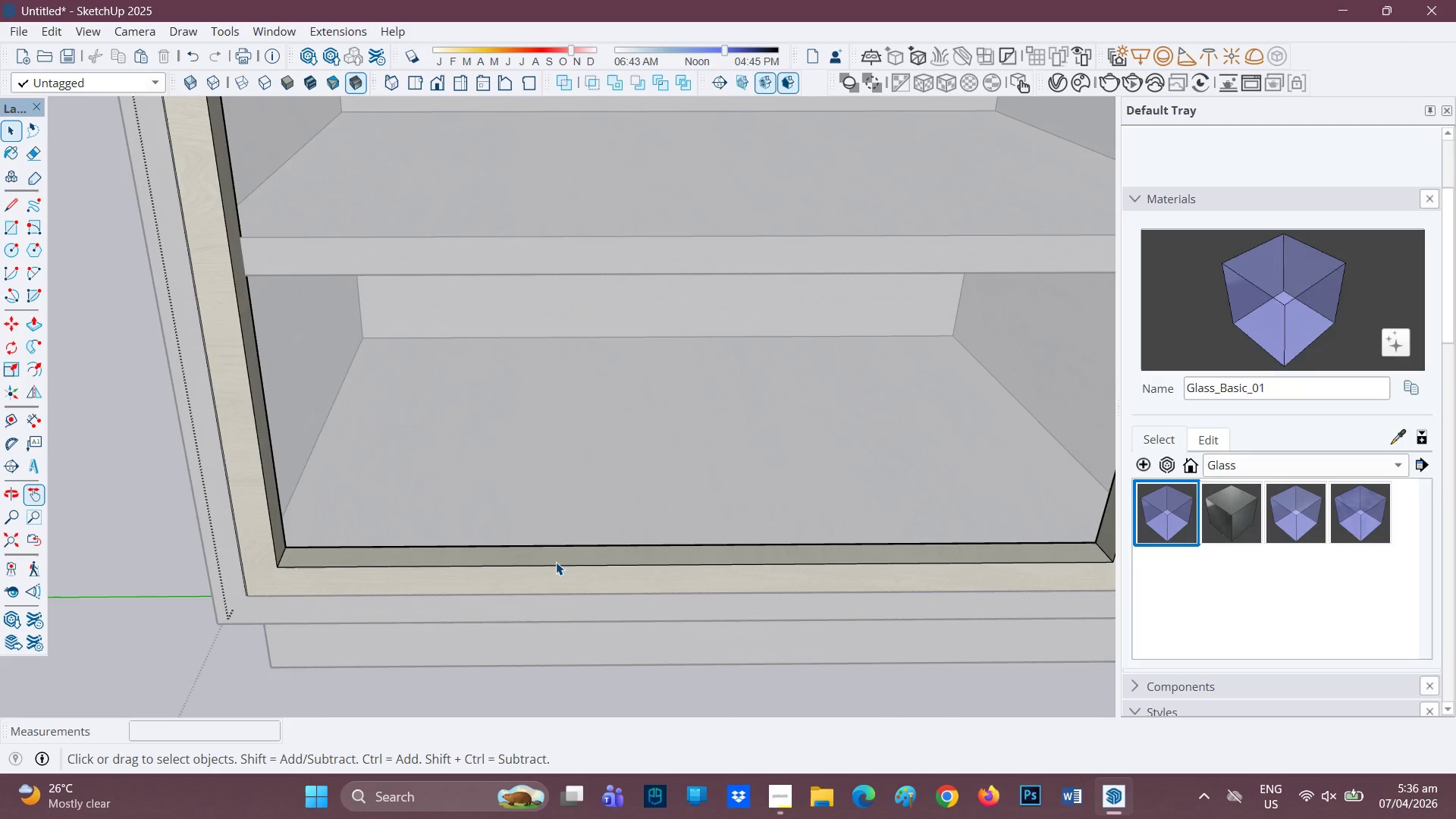 
left_click([556, 562])
 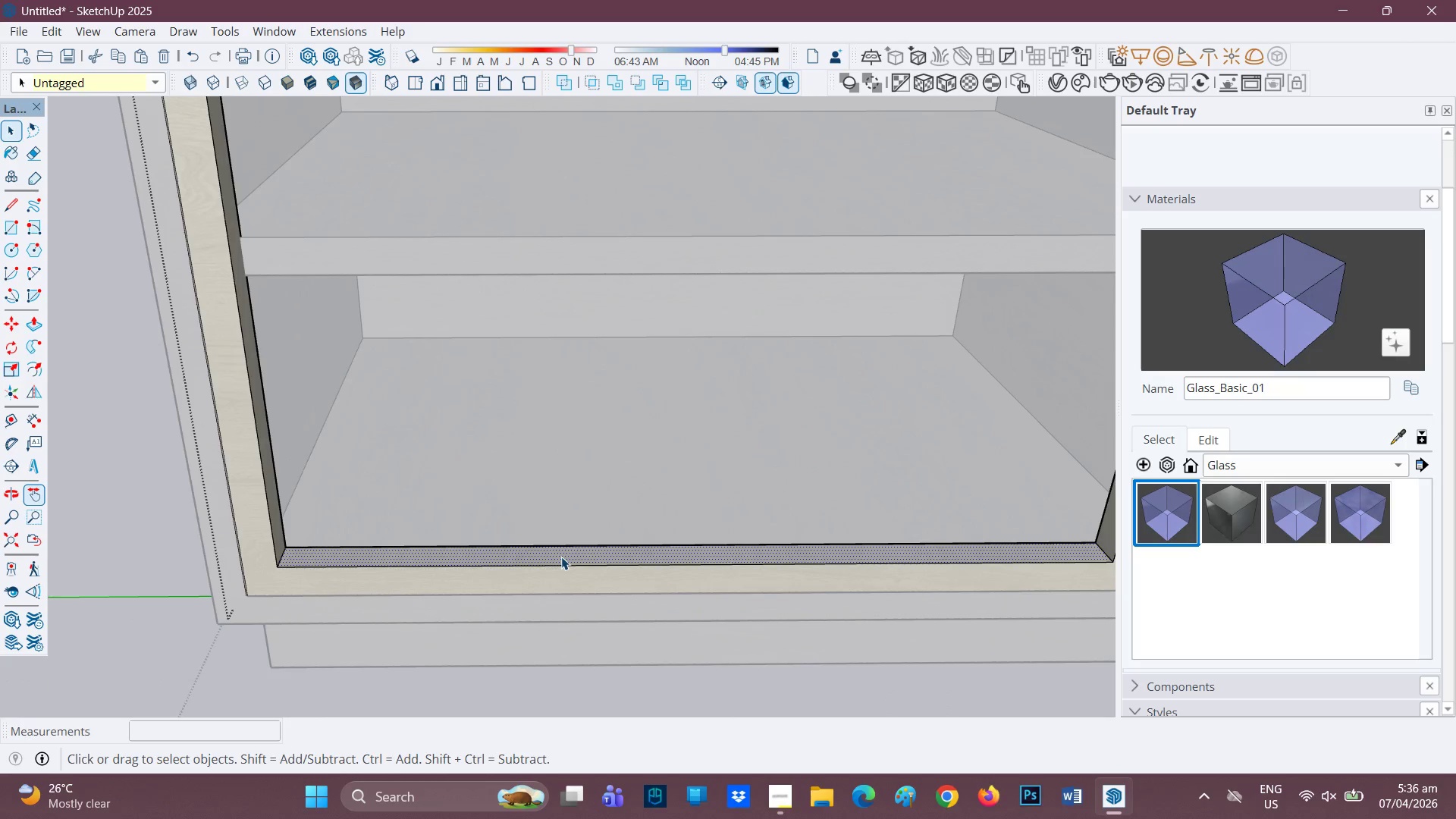 
double_click([561, 557])
 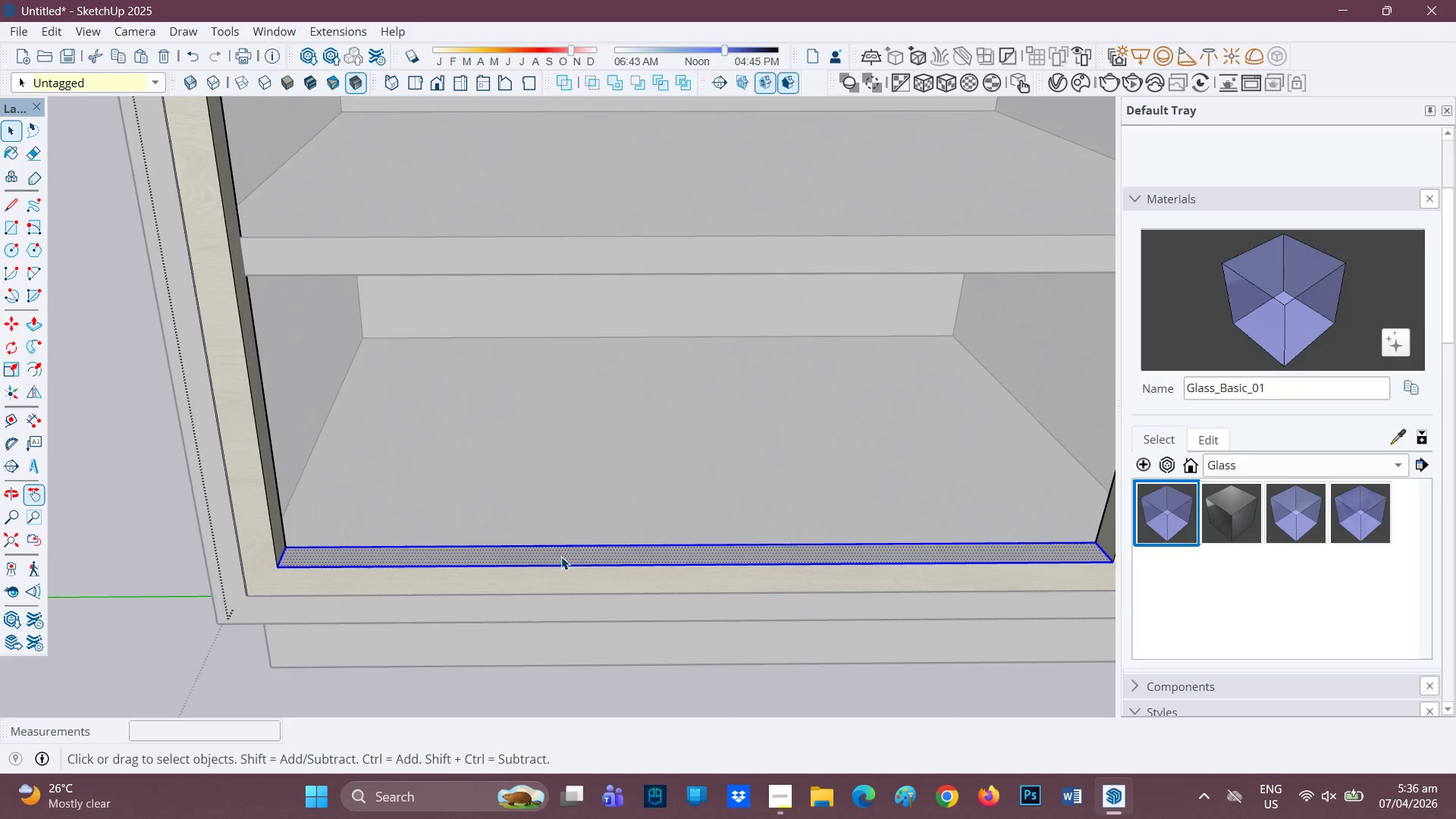 
right_click([561, 557])
 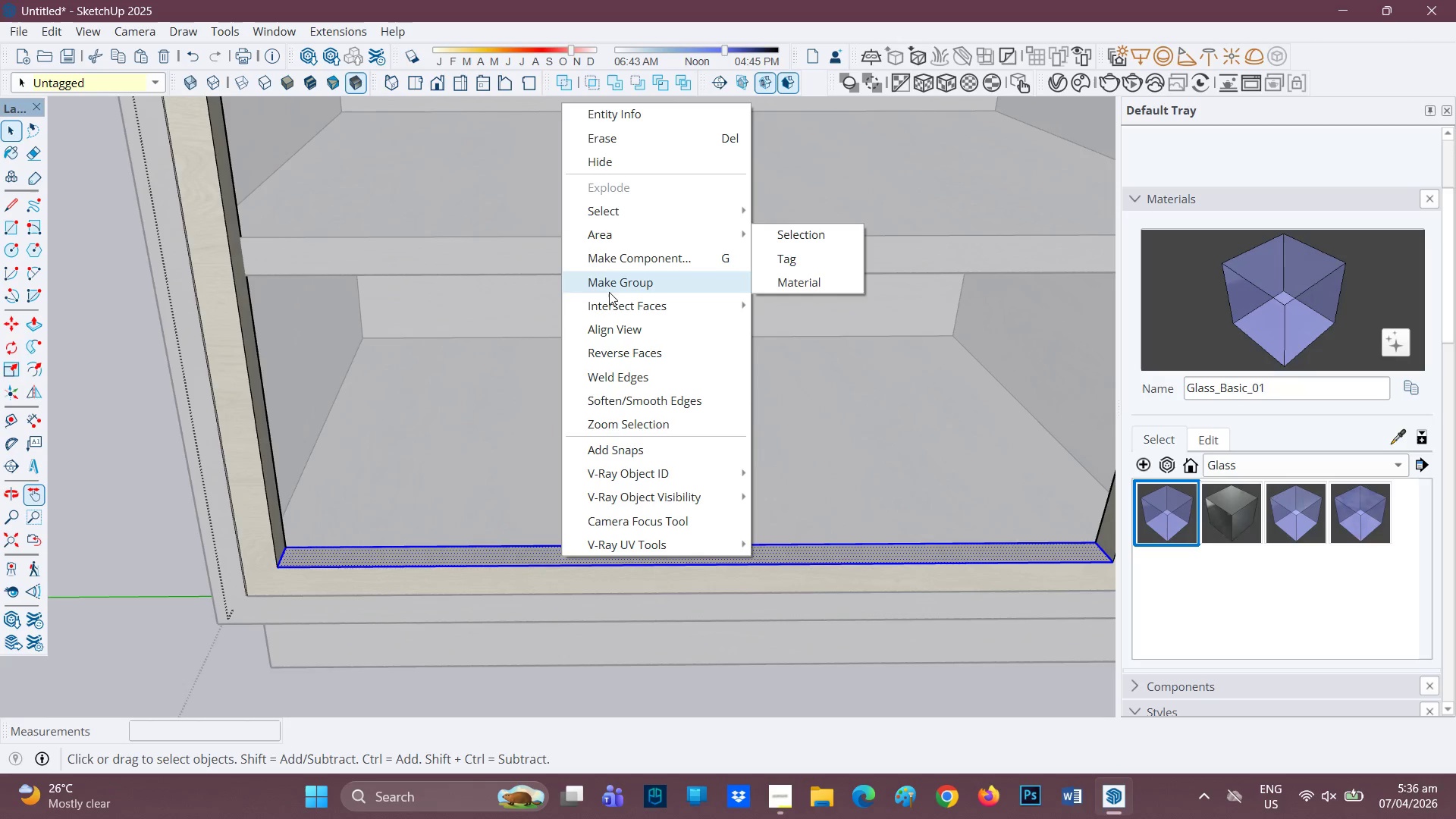 
left_click([615, 285])
 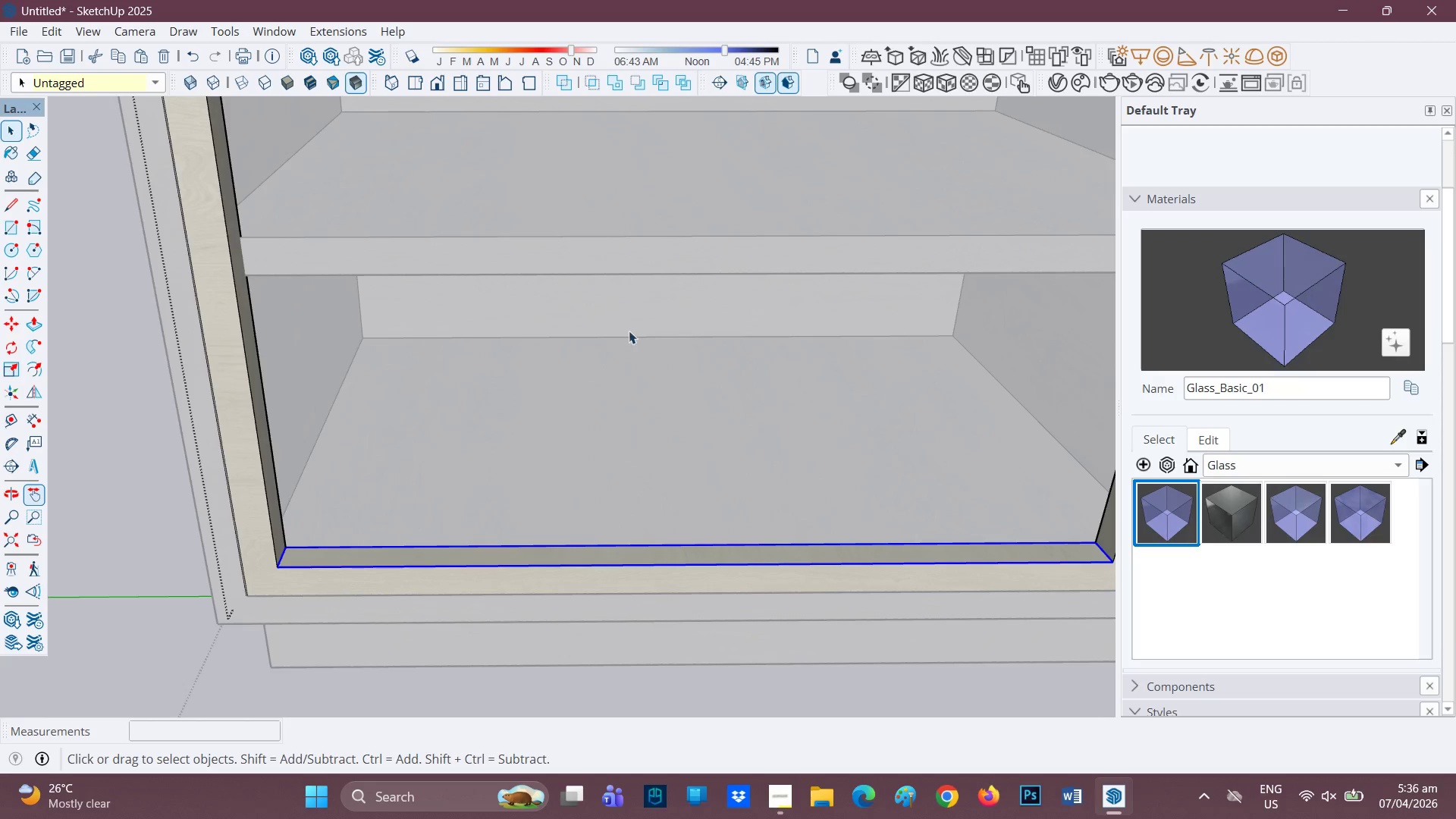 
key(P)
 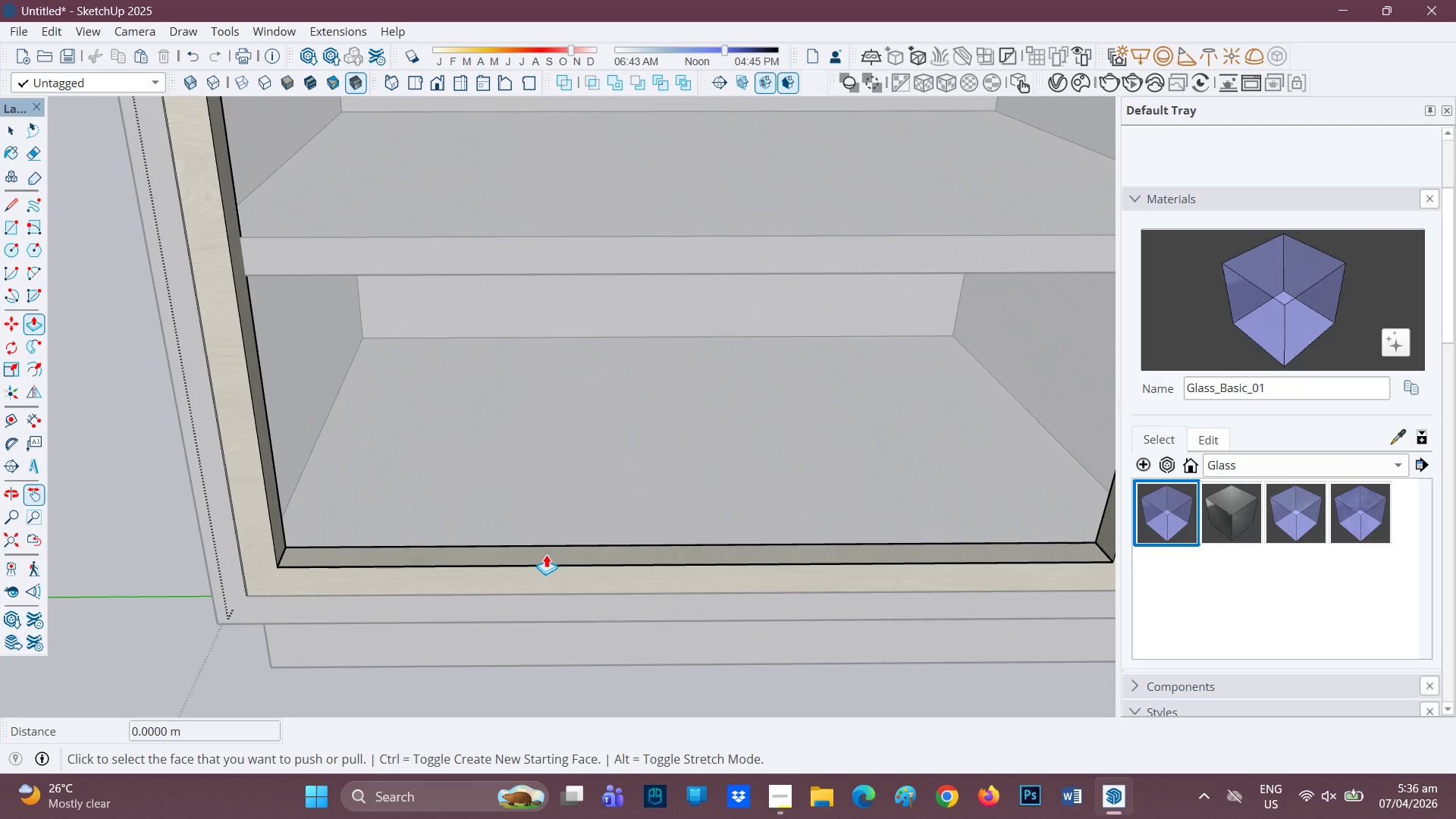 
key(Space)
 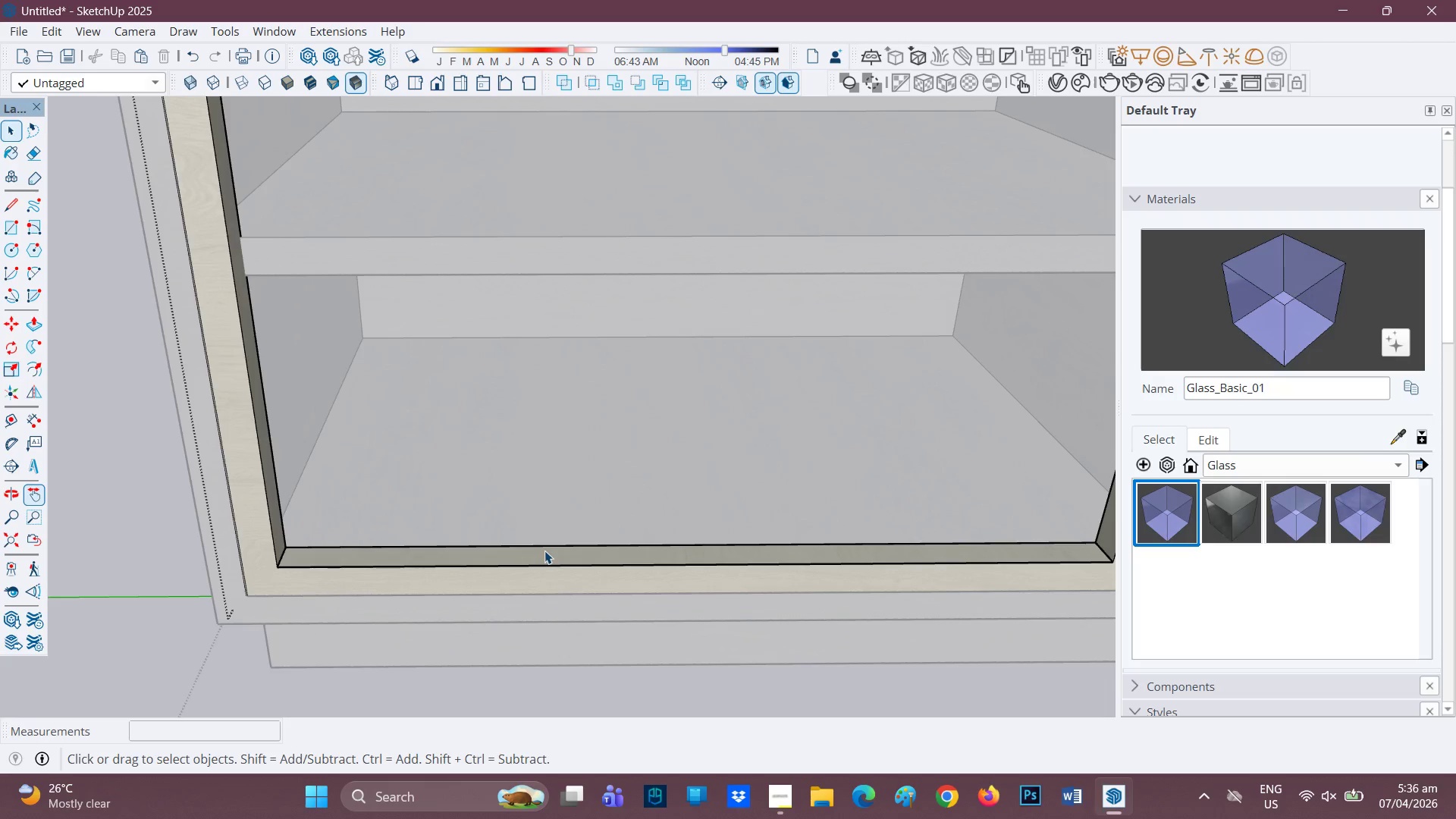 
left_click([542, 556])
 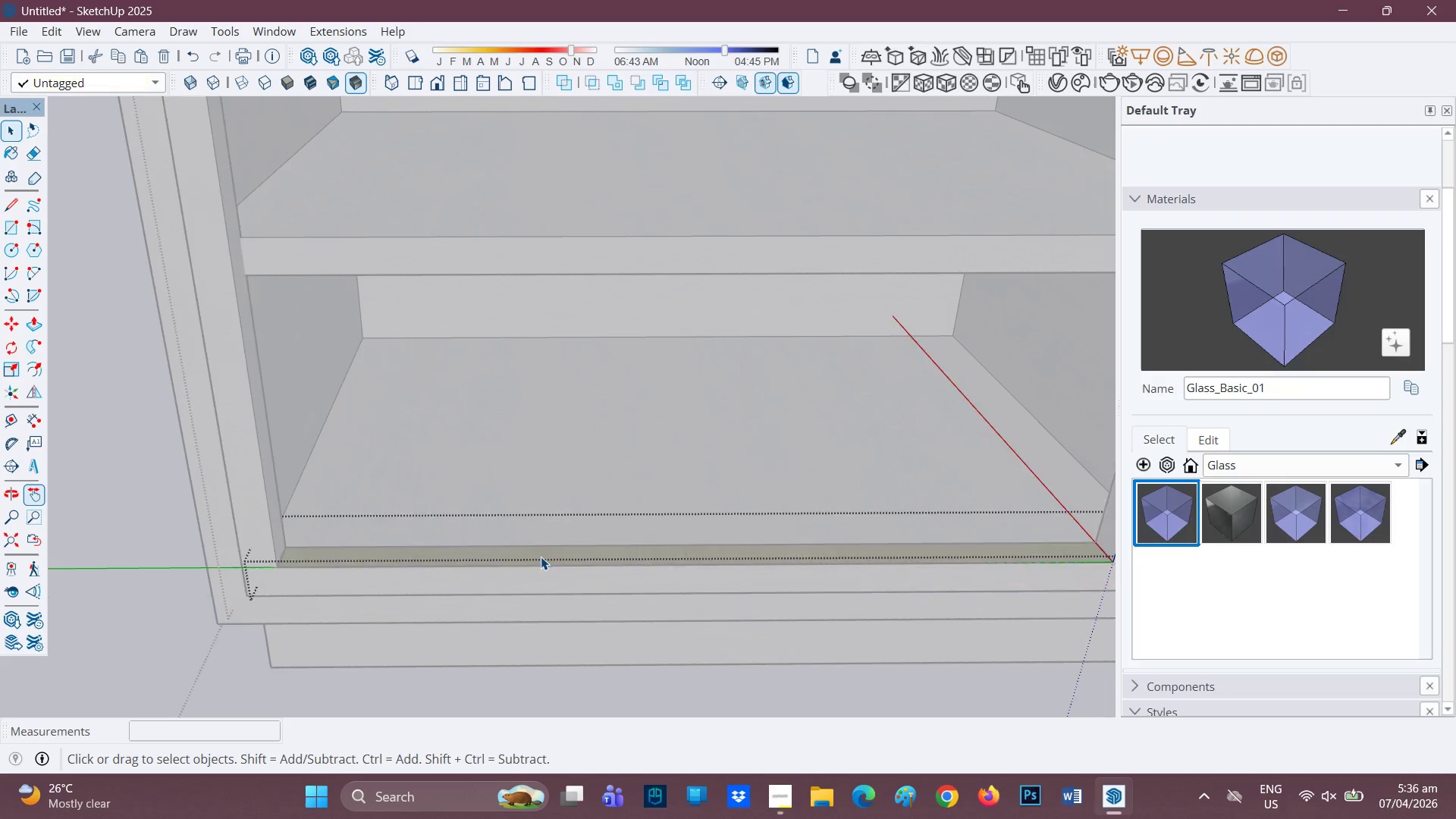 
triple_click([541, 557])
 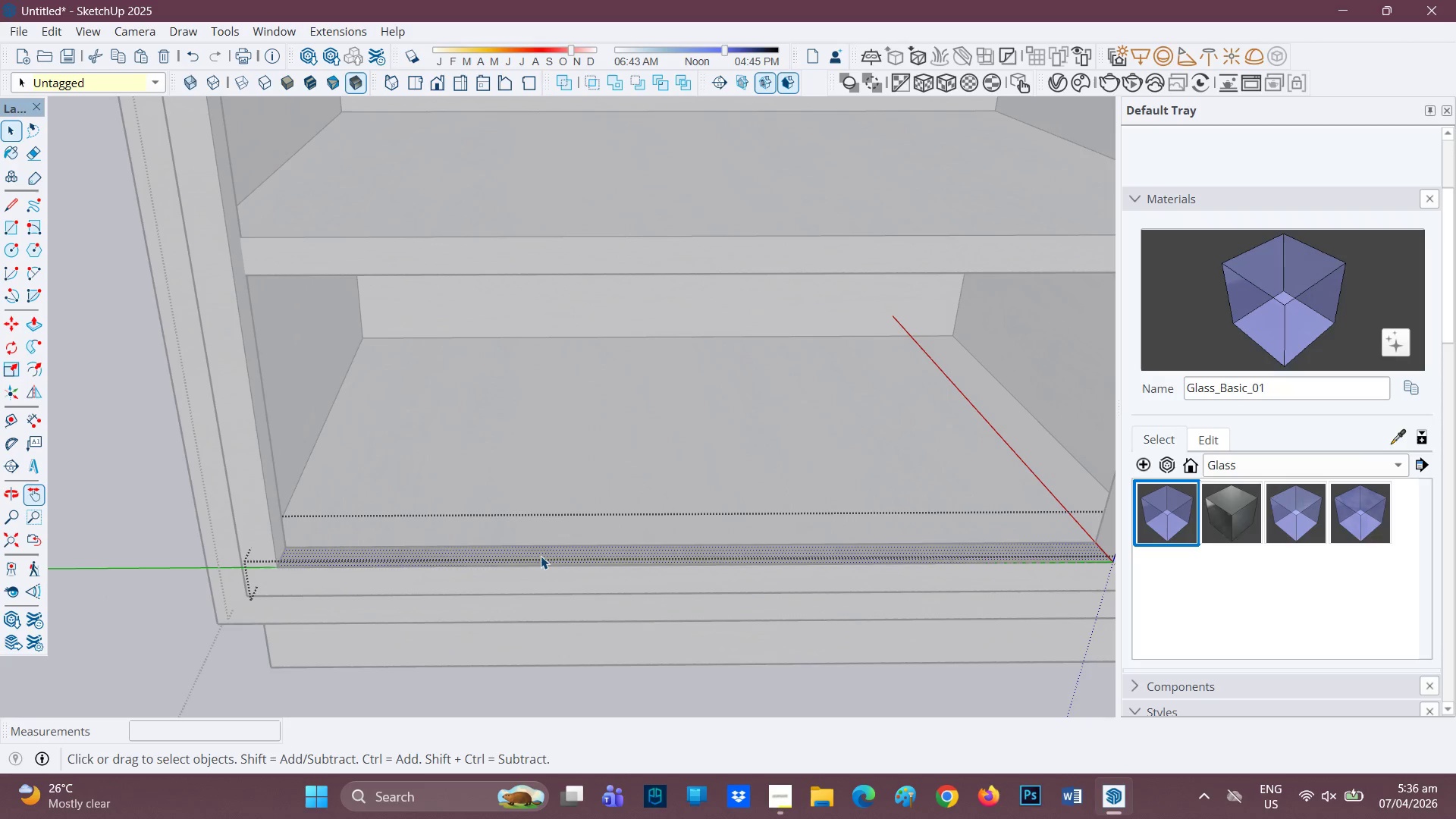 
key(P)
 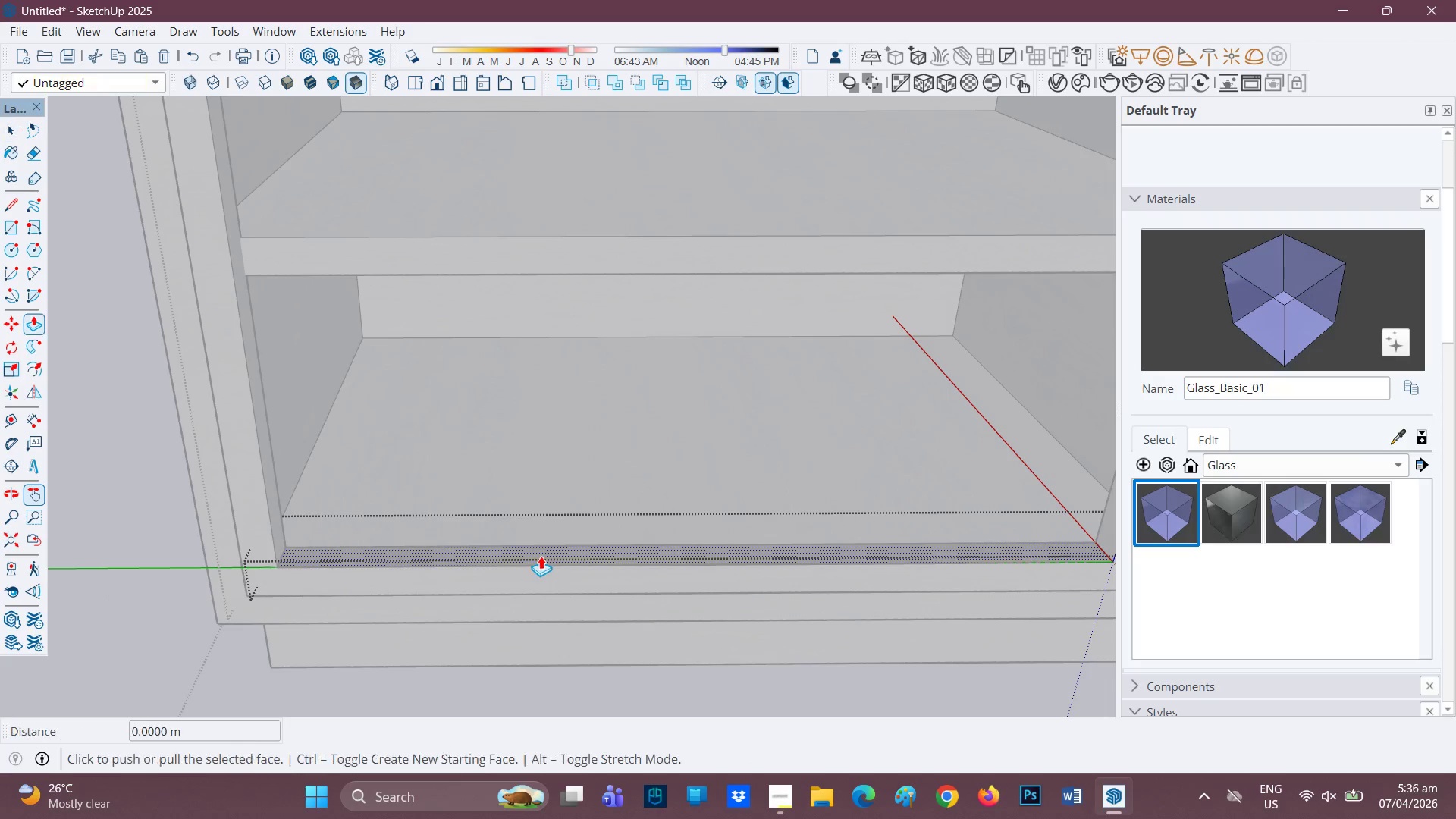 
left_click([541, 556])
 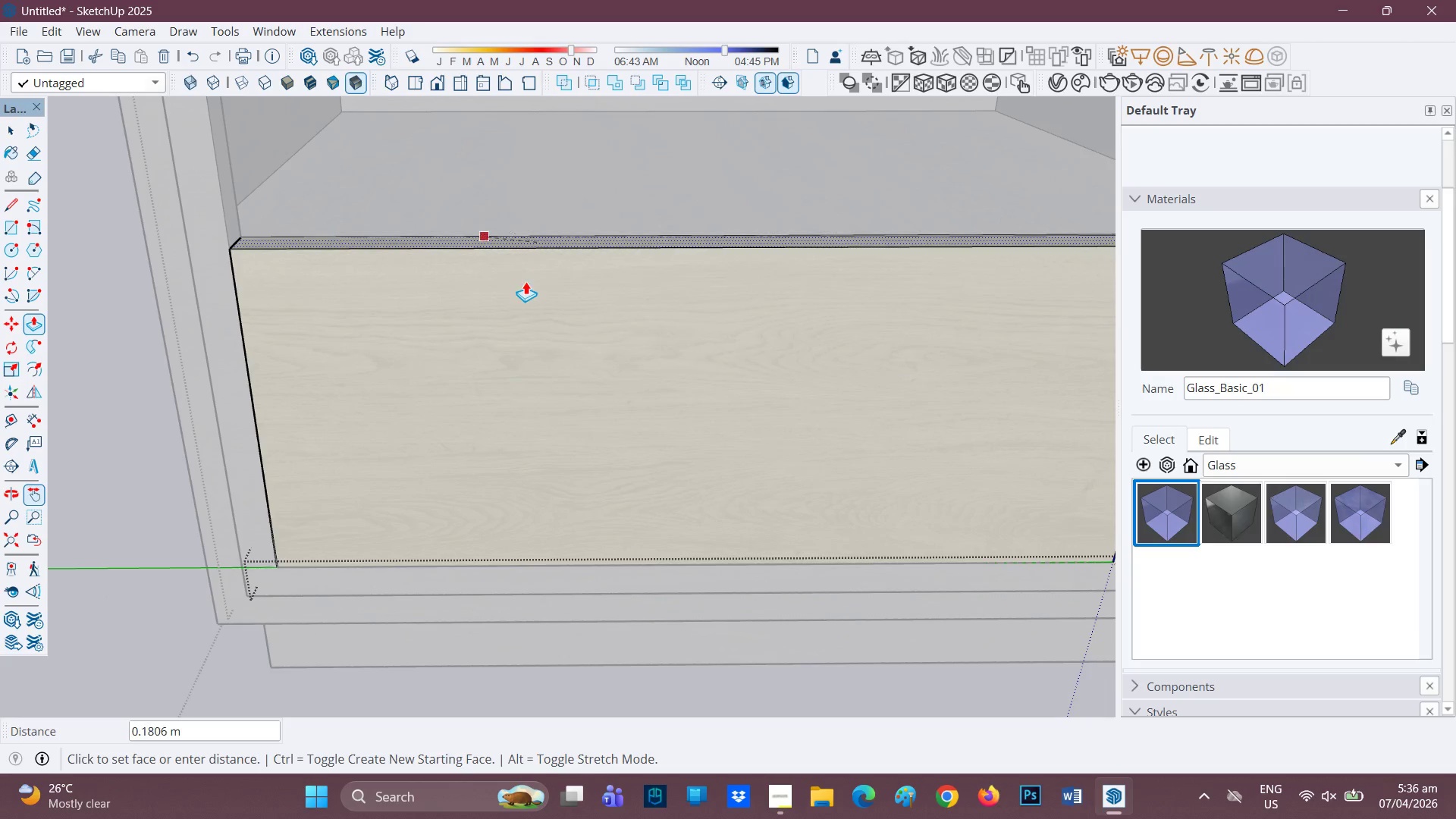 
key(H)
 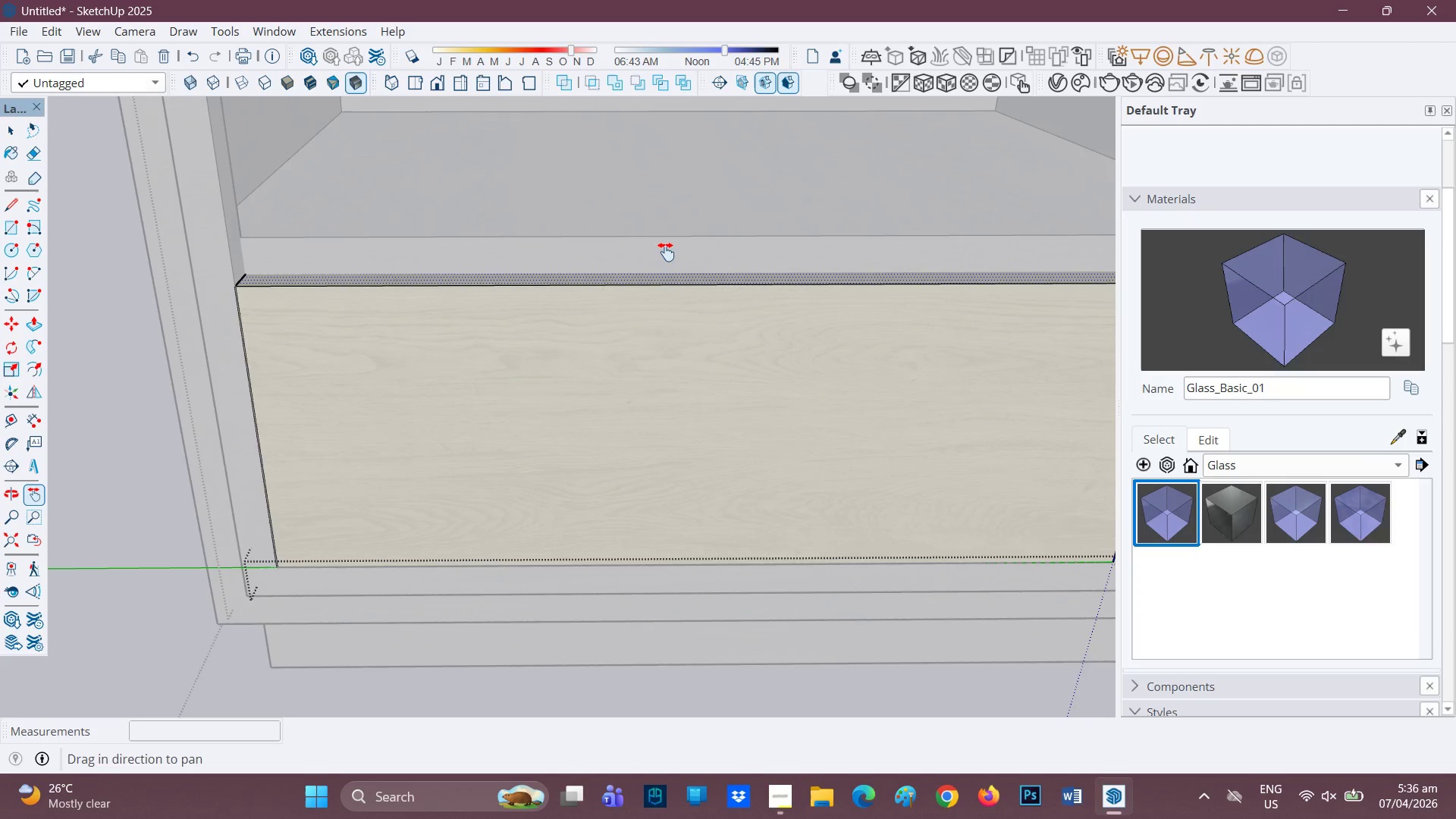 
left_click_drag(start_coordinate=[666, 253], to_coordinate=[504, 618])
 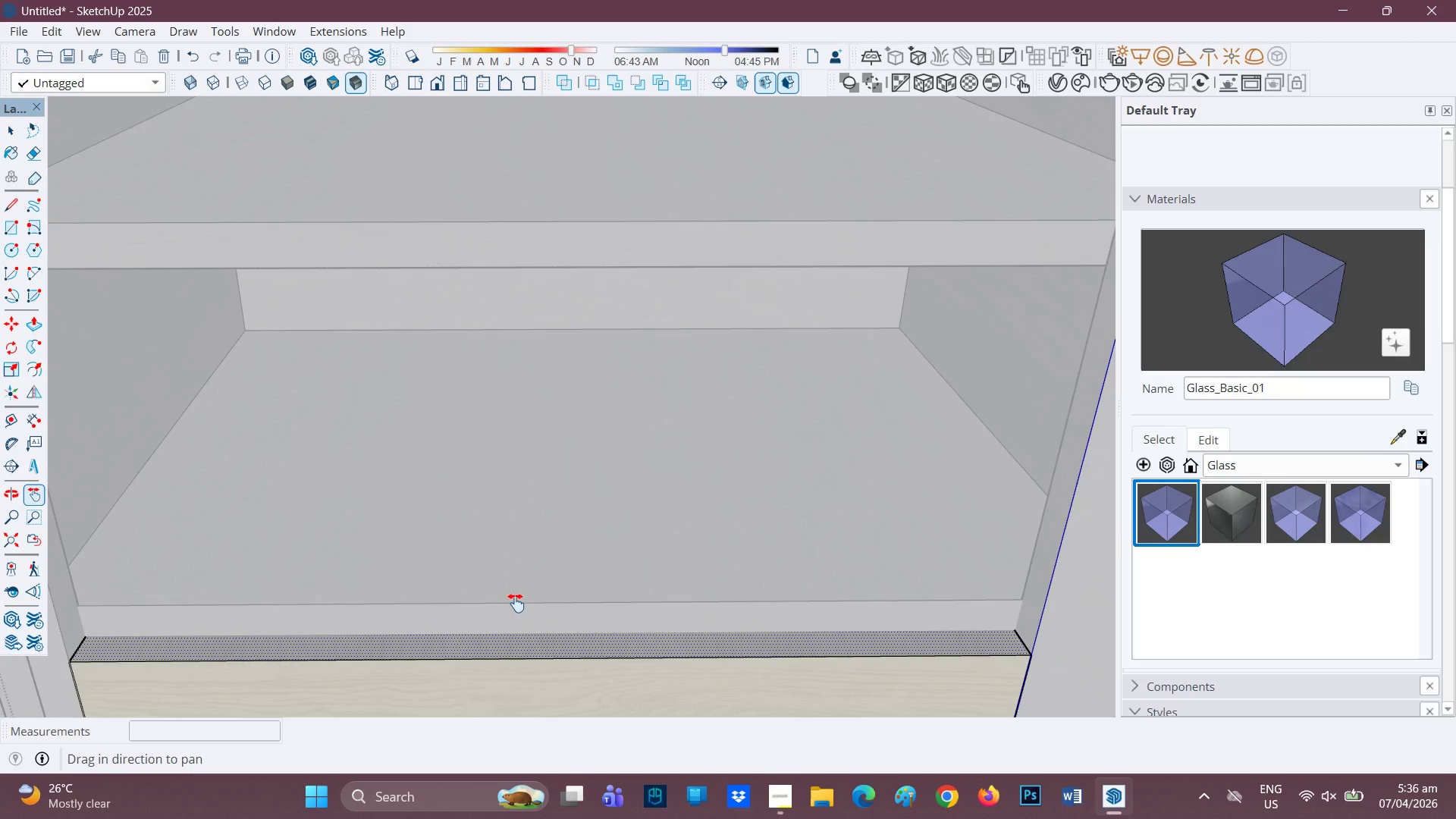 
left_click_drag(start_coordinate=[620, 274], to_coordinate=[607, 571])
 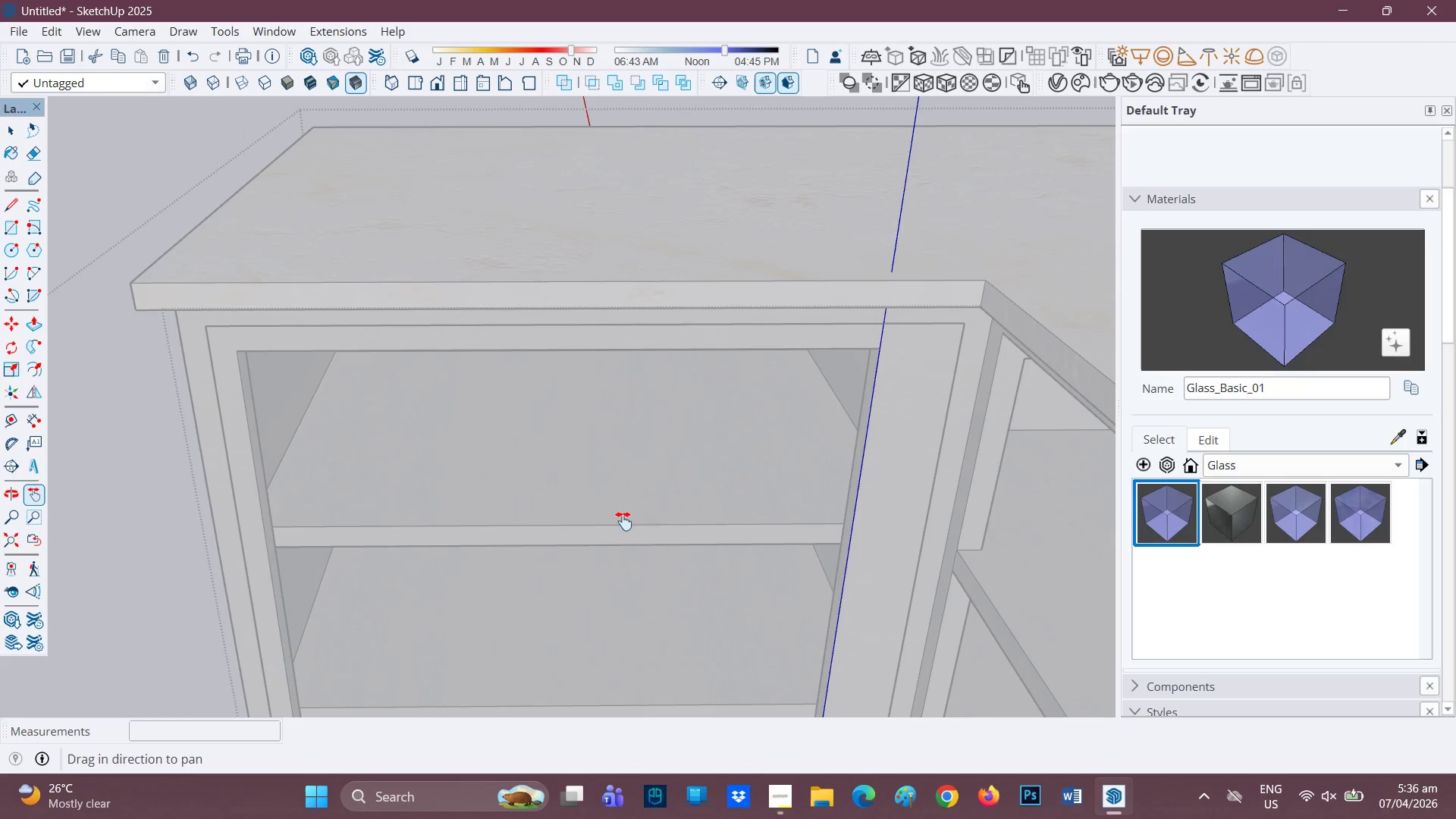 
scroll: coordinate [619, 381], scroll_direction: down, amount: 6.0
 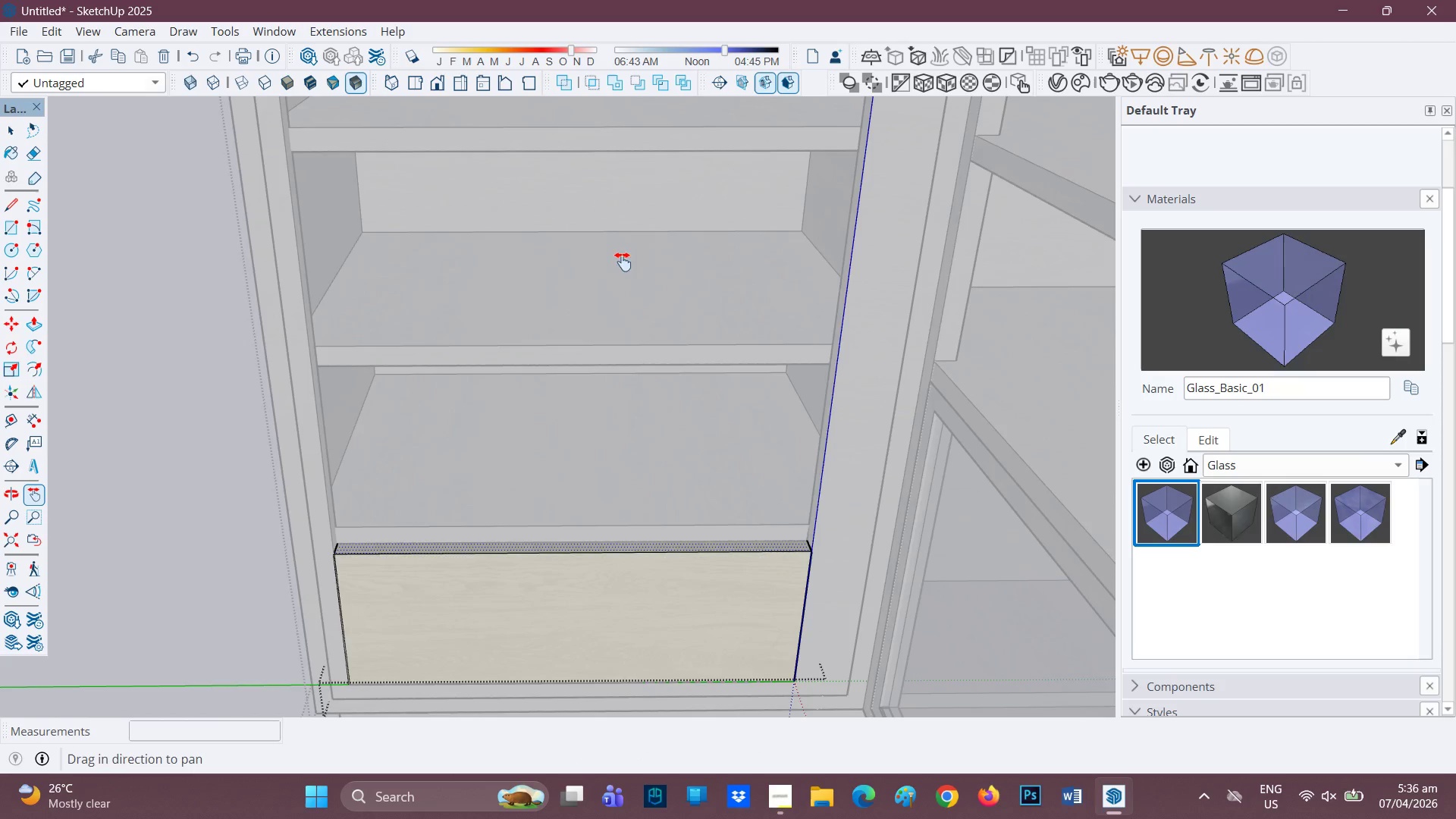 
key(P)
 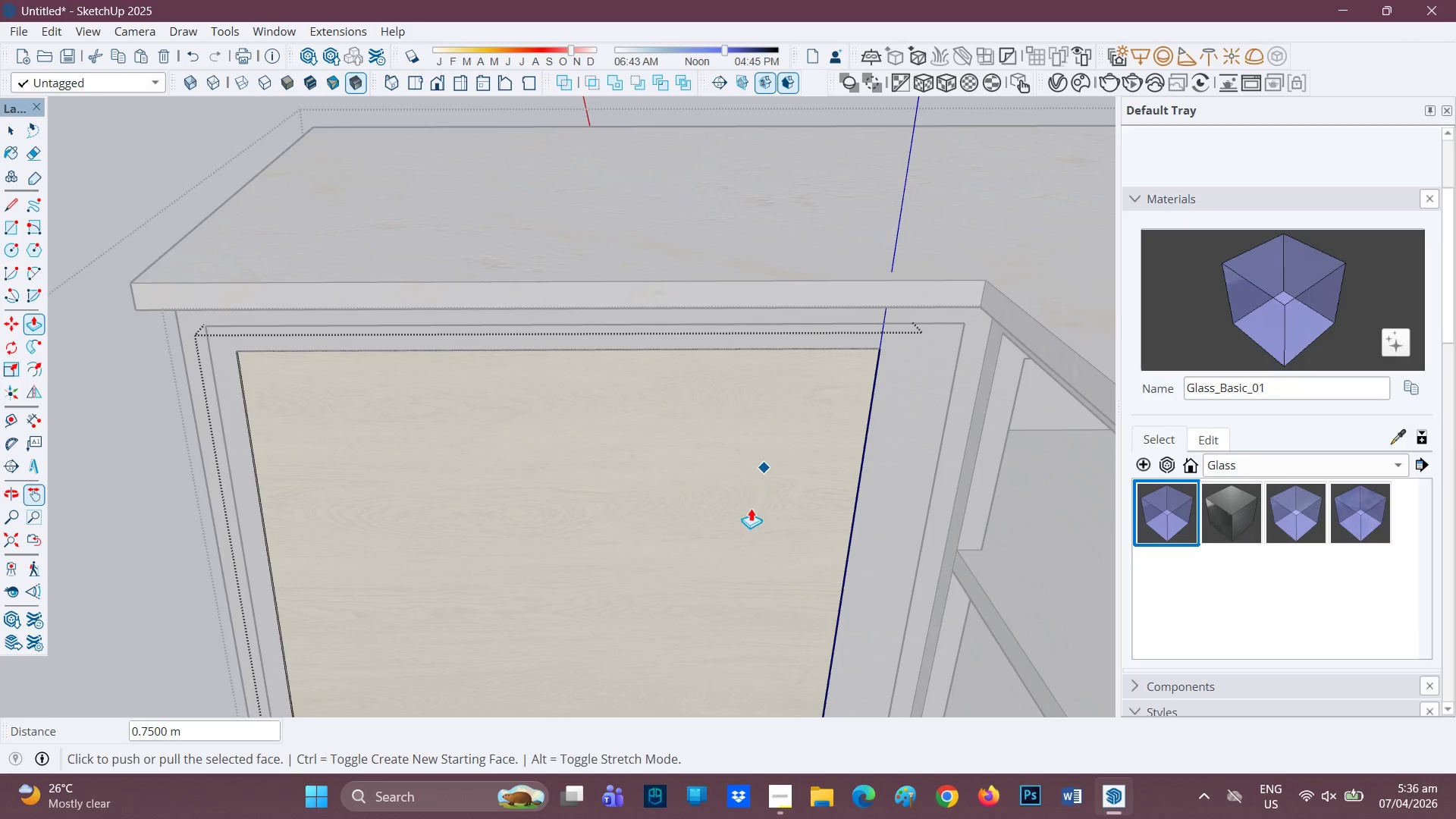 
key(Space)
 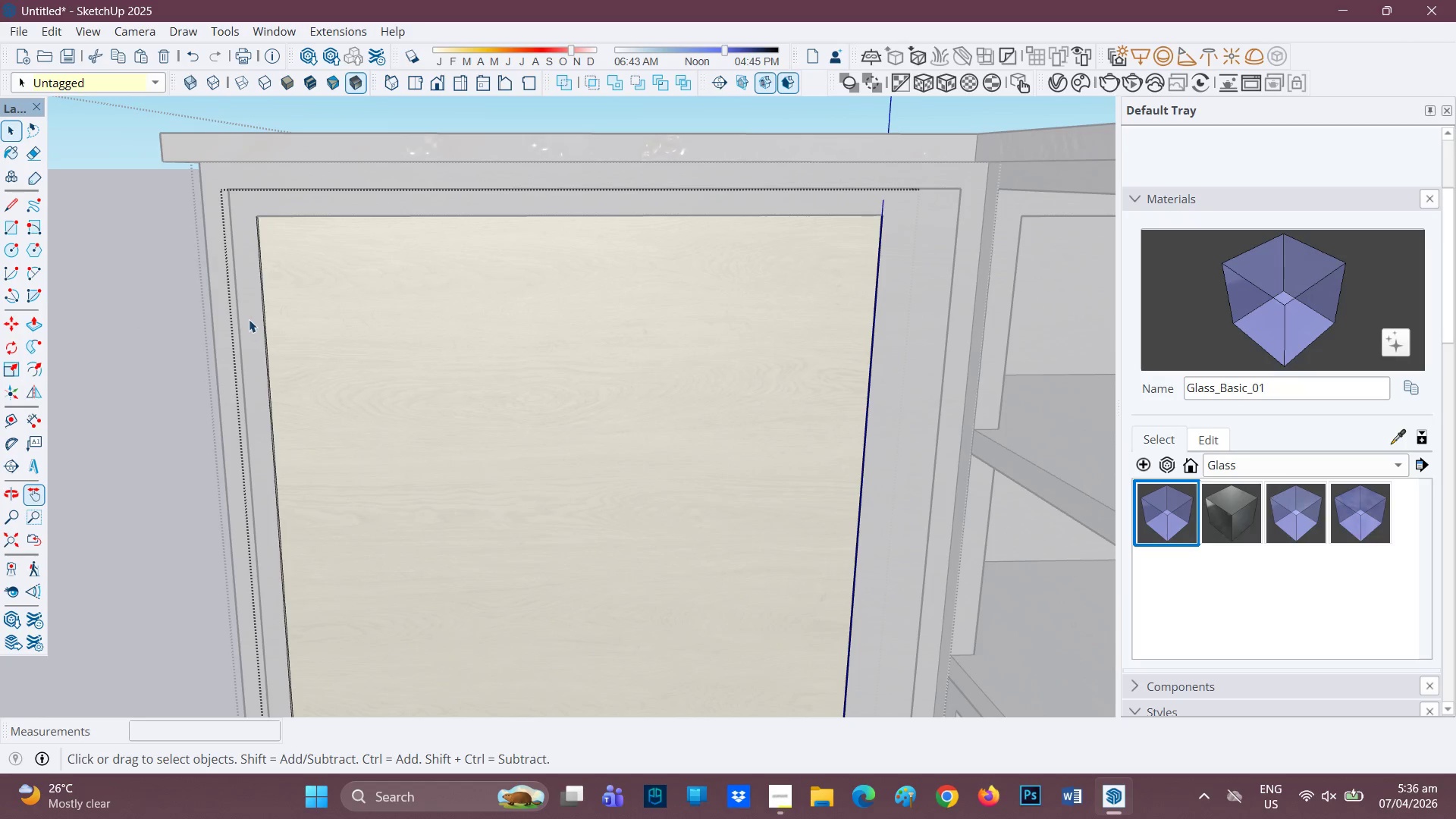 
left_click([249, 318])
 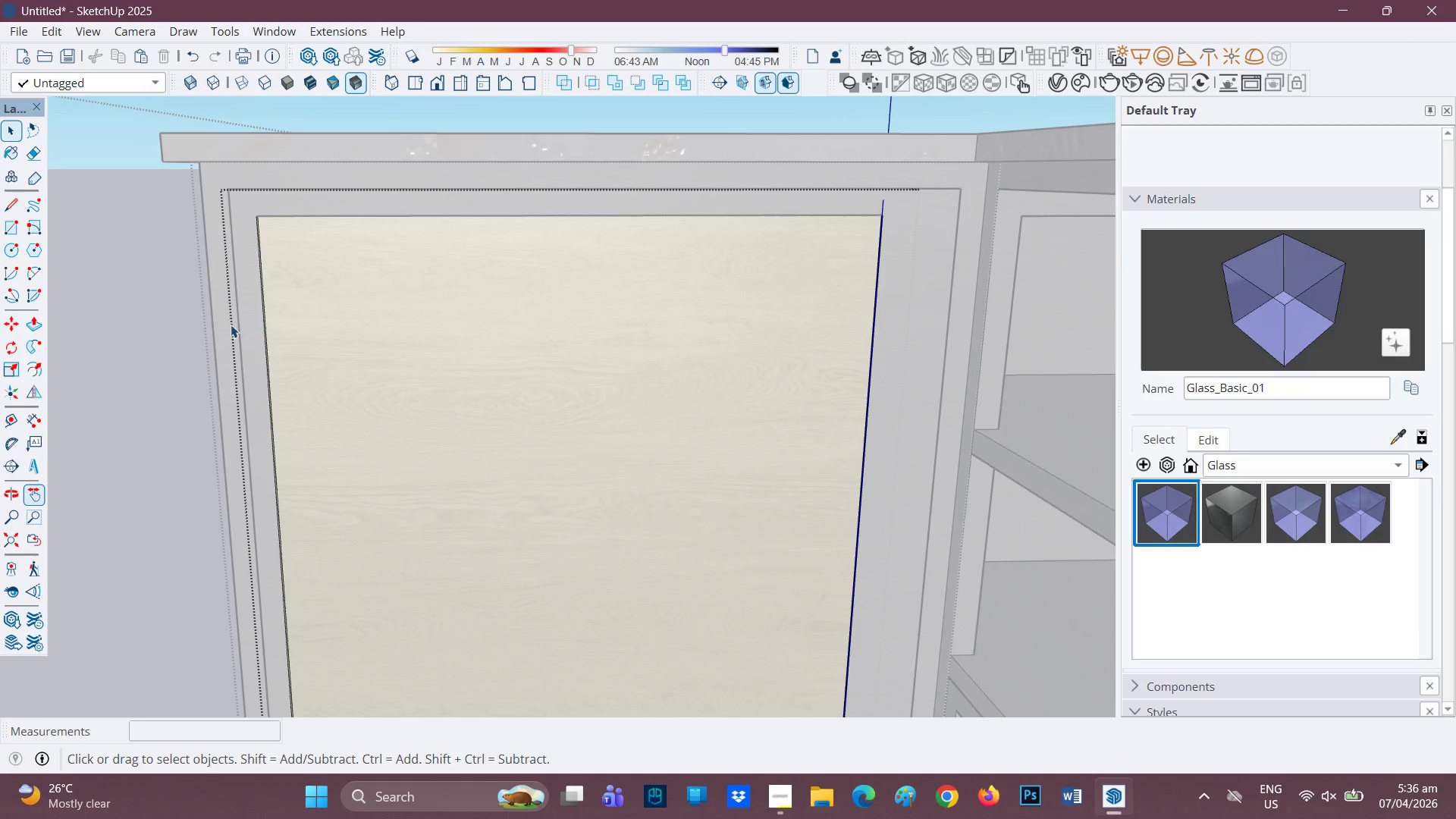 
key(Space)
 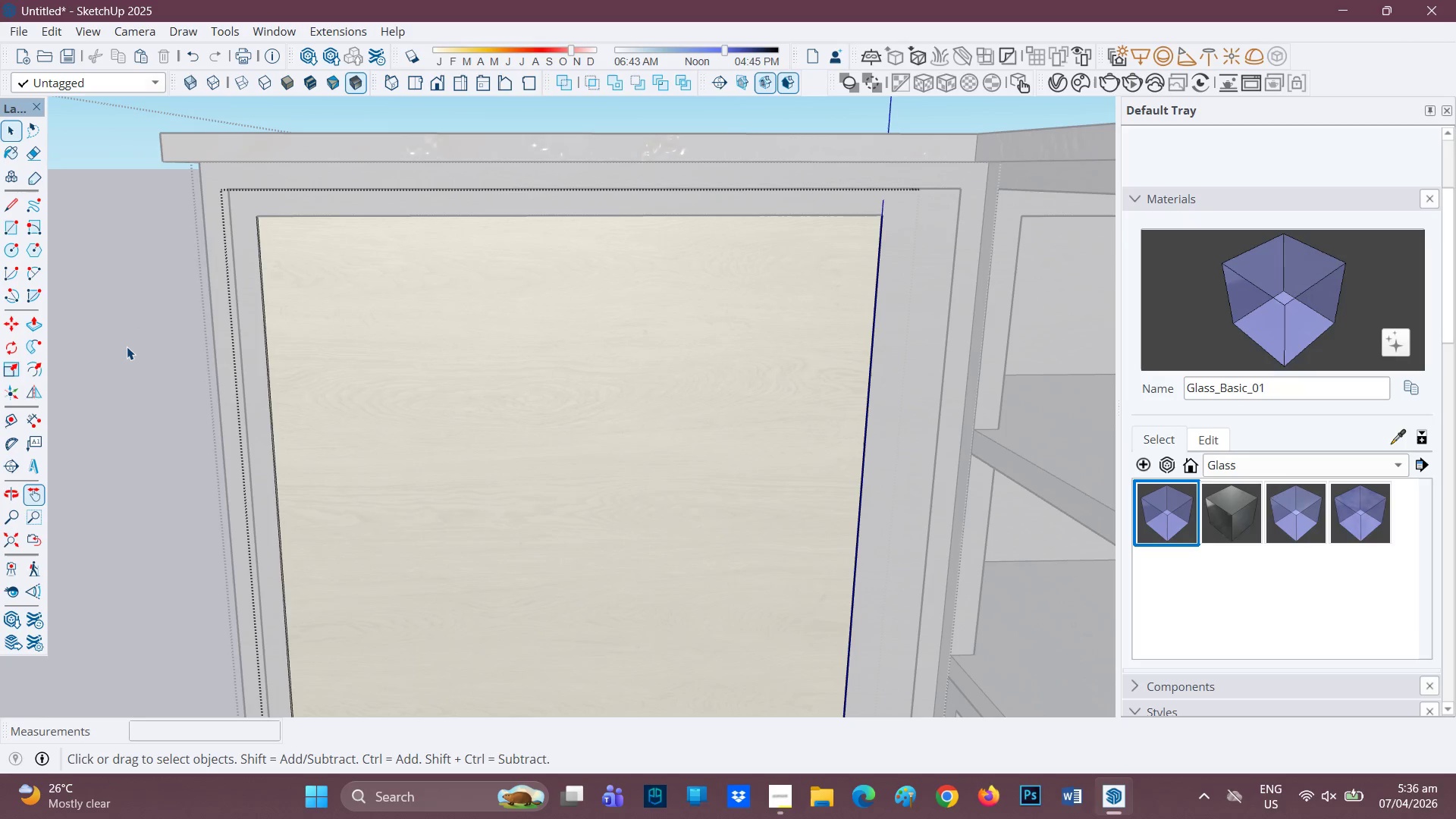 
left_click([127, 347])
 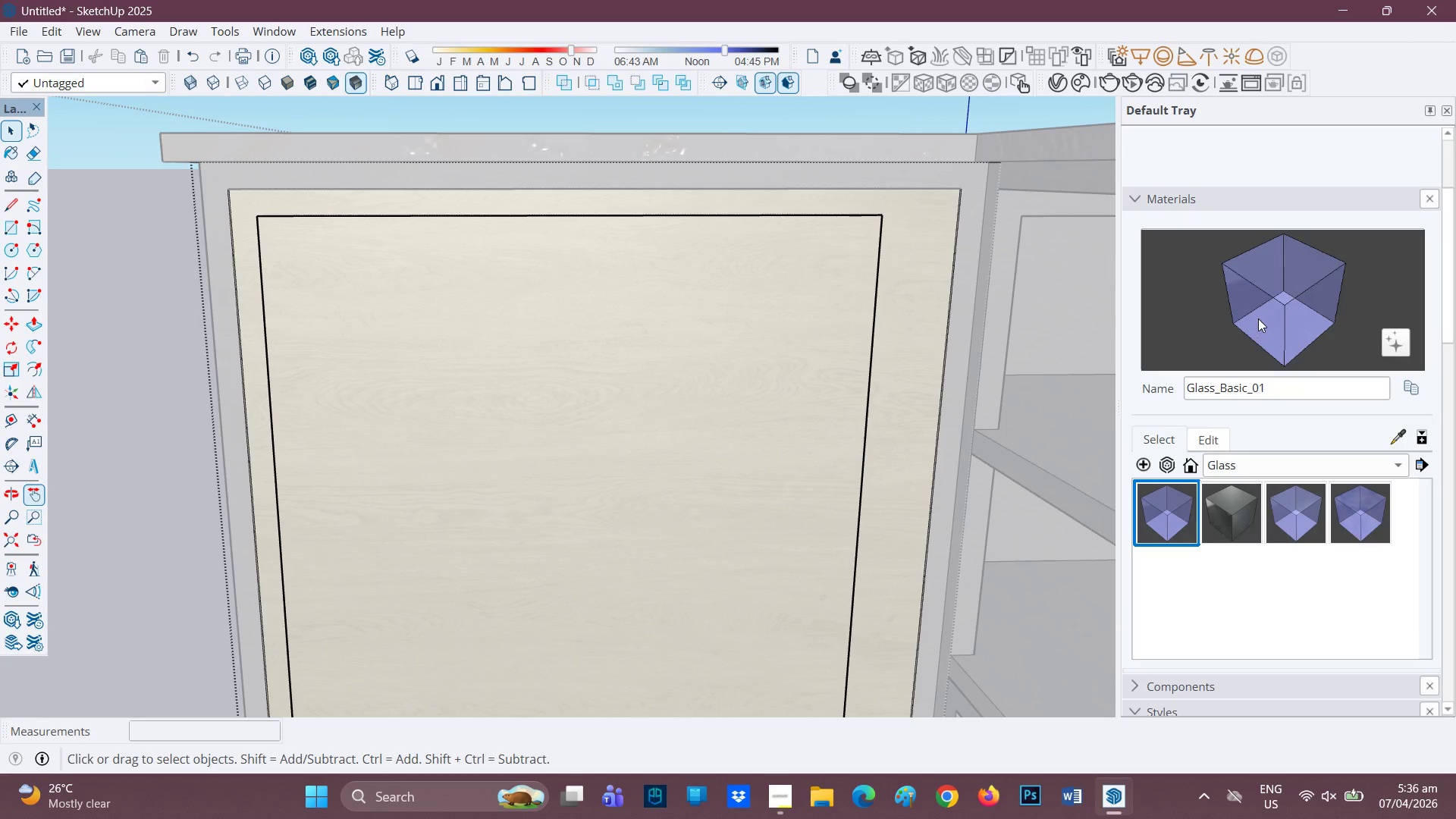 
left_click([652, 362])
 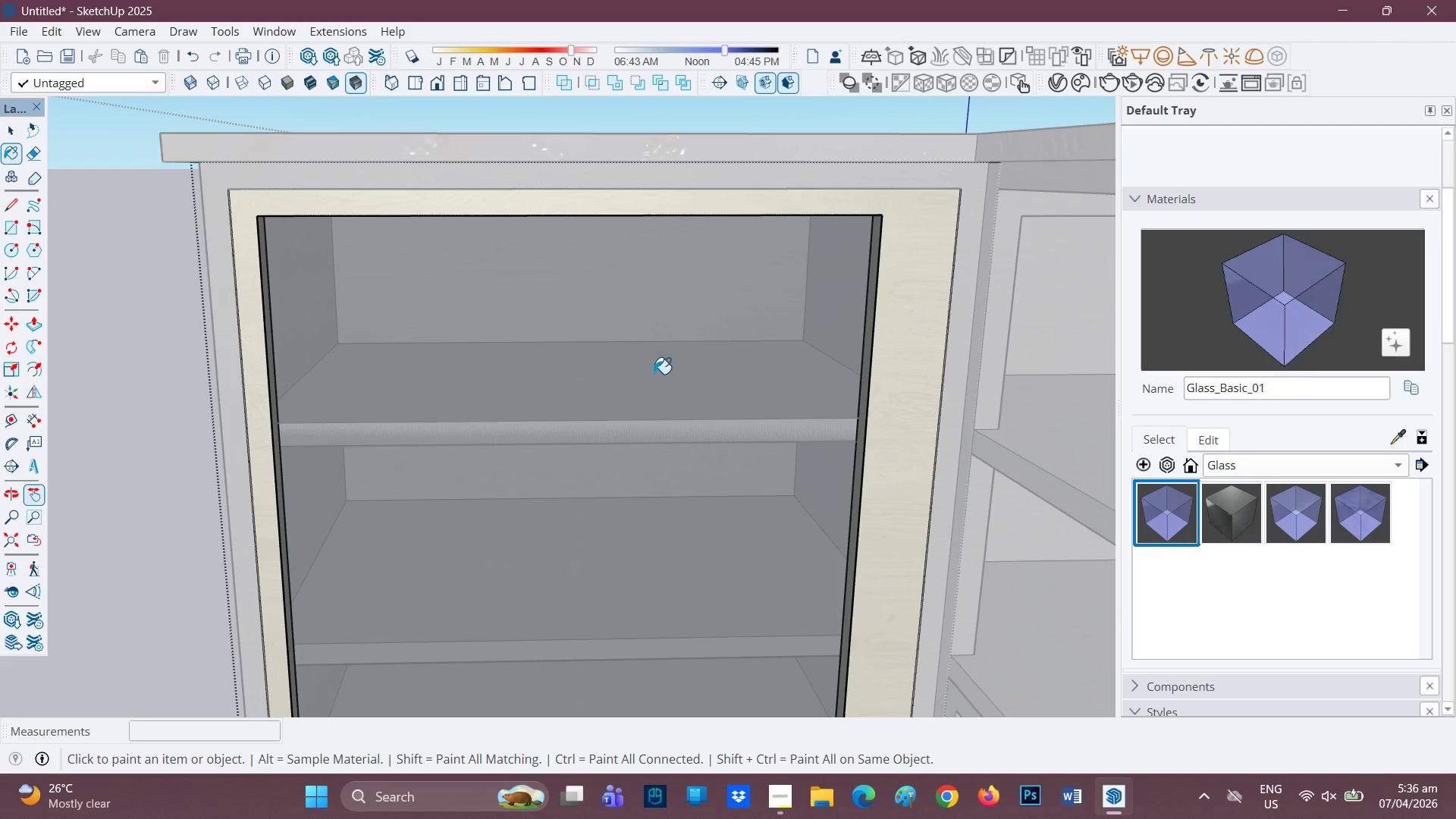 
scroll: coordinate [671, 402], scroll_direction: down, amount: 7.0
 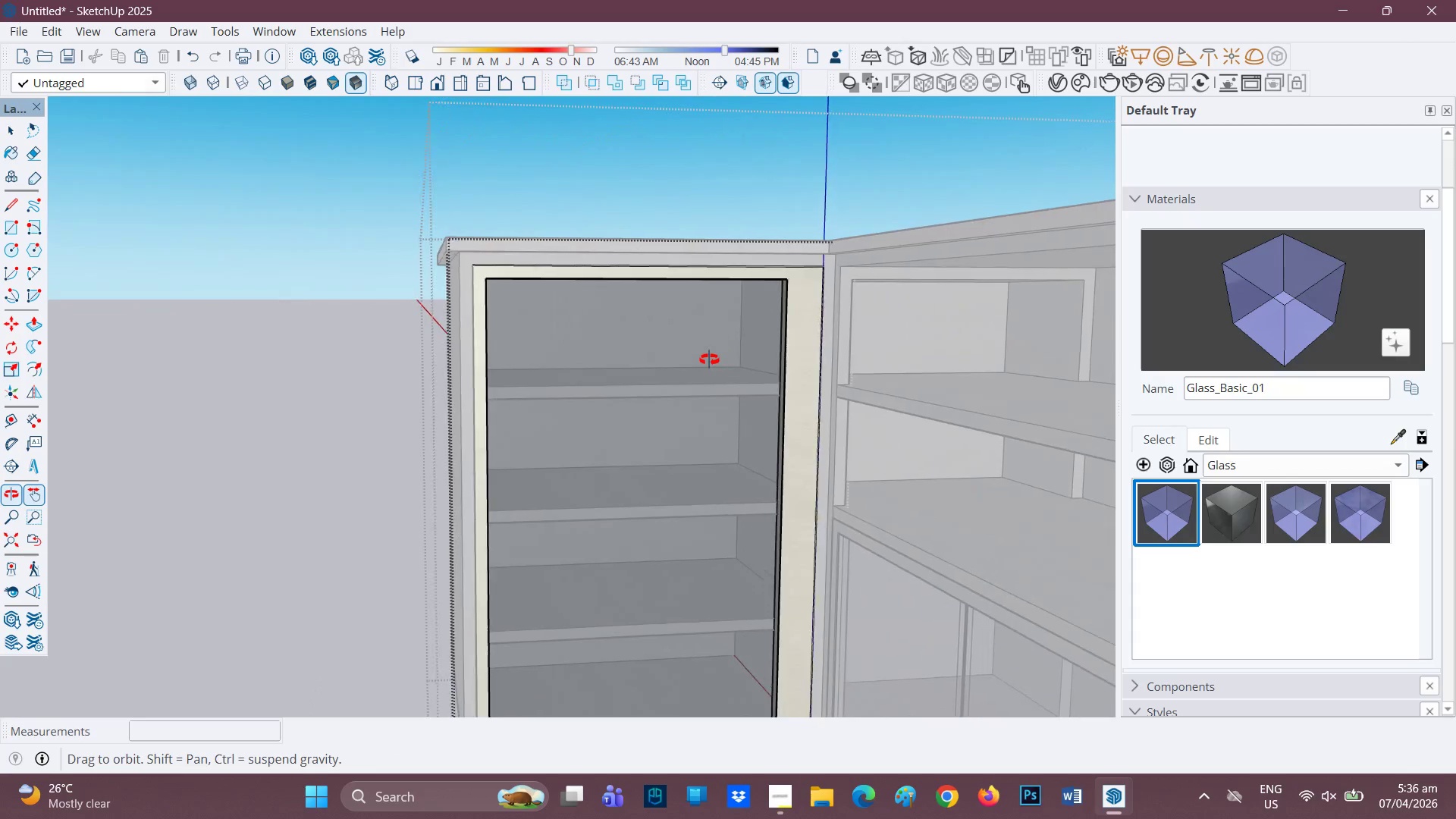 
scroll: coordinate [752, 538], scroll_direction: up, amount: 3.0
 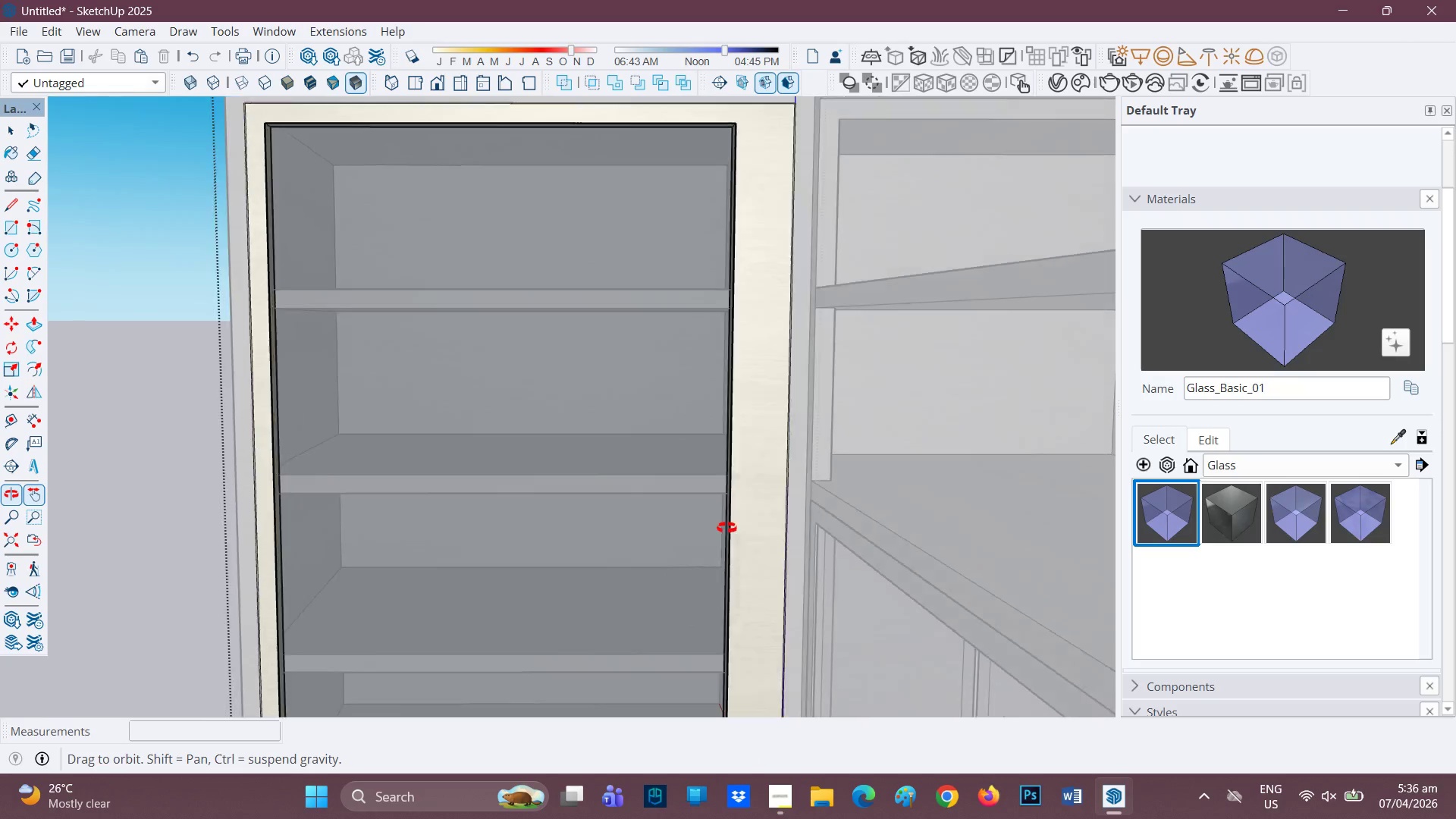 
key(Space)
 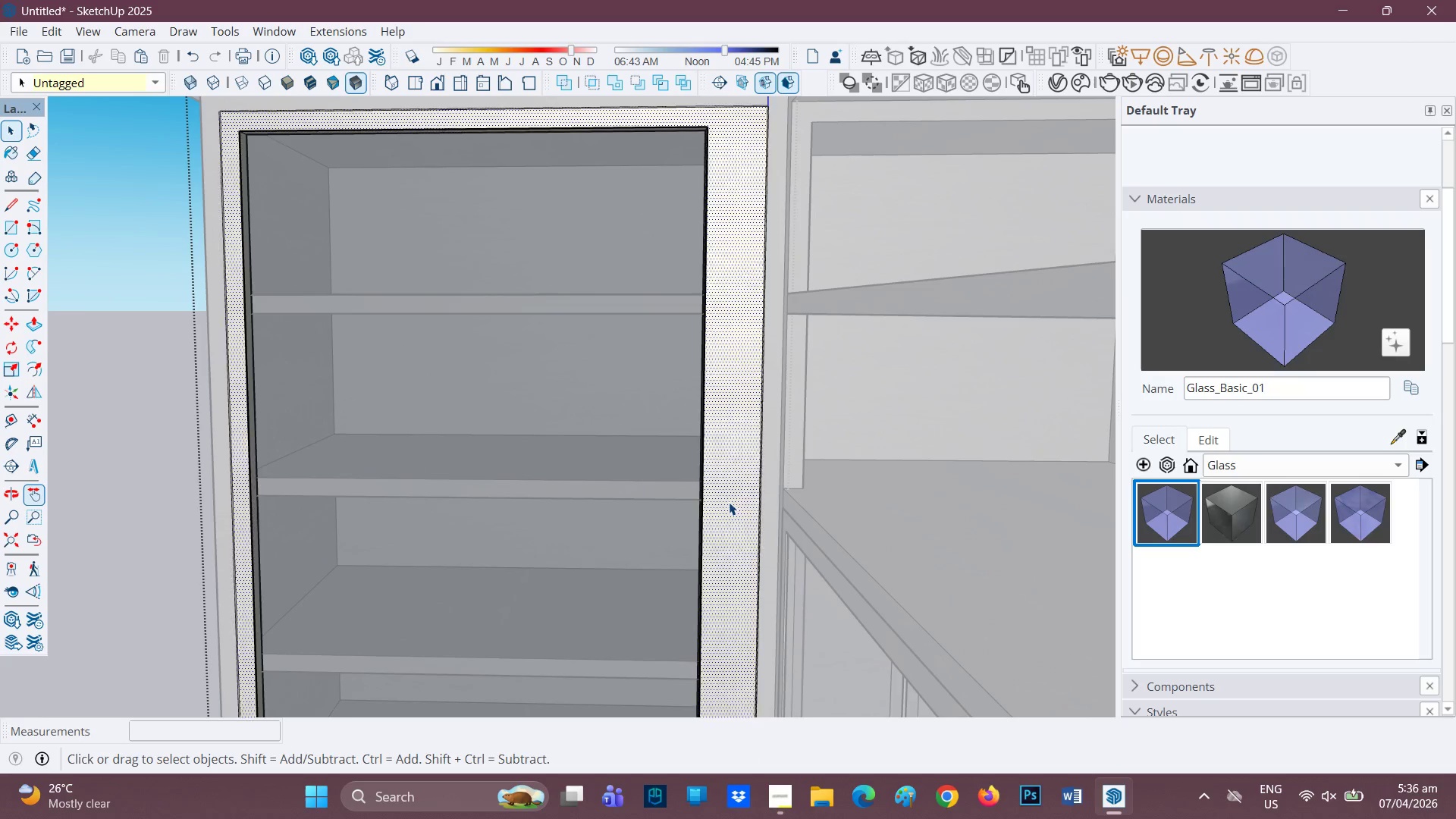 
double_click([729, 502])
 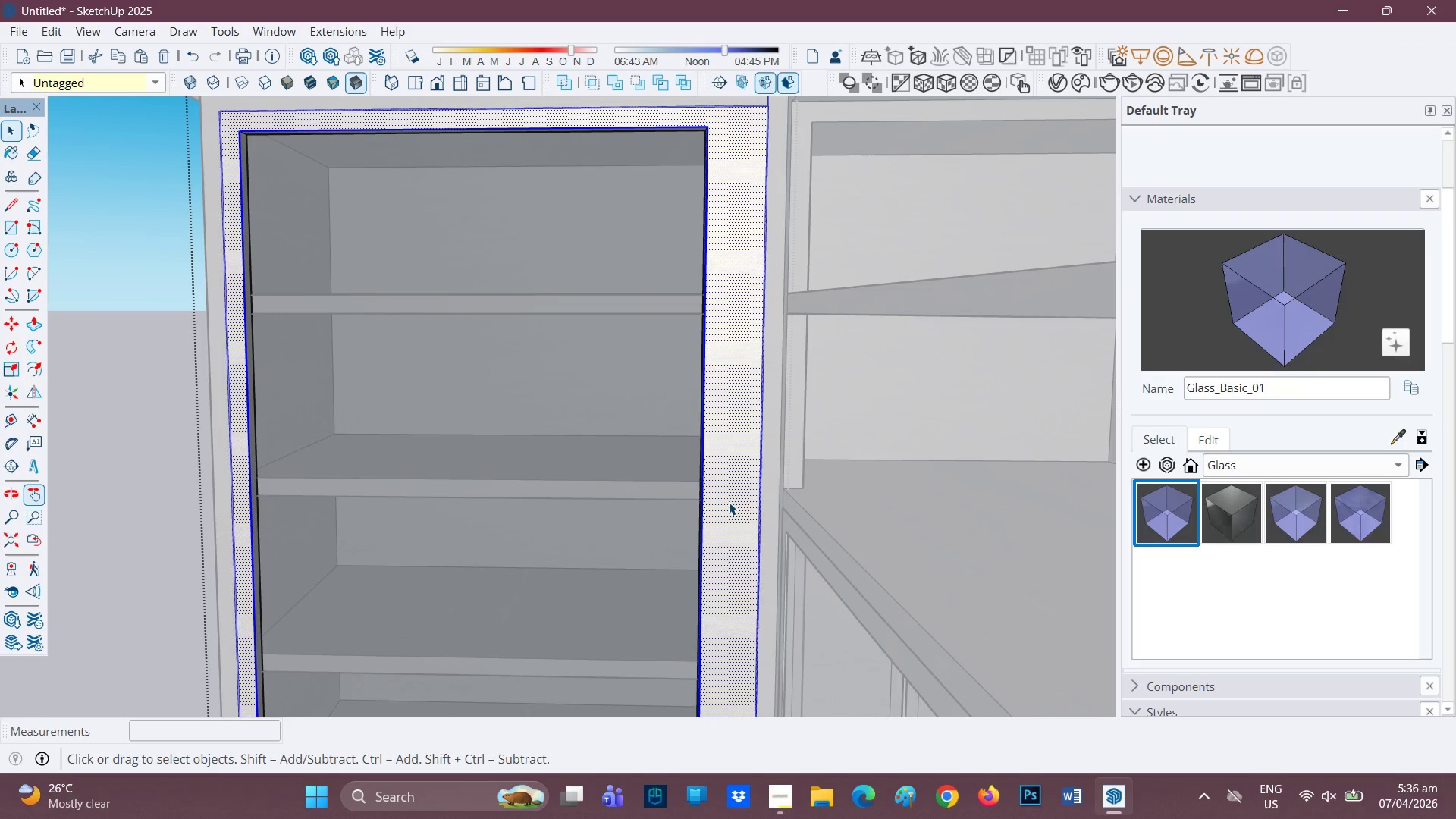 
triple_click([729, 502])
 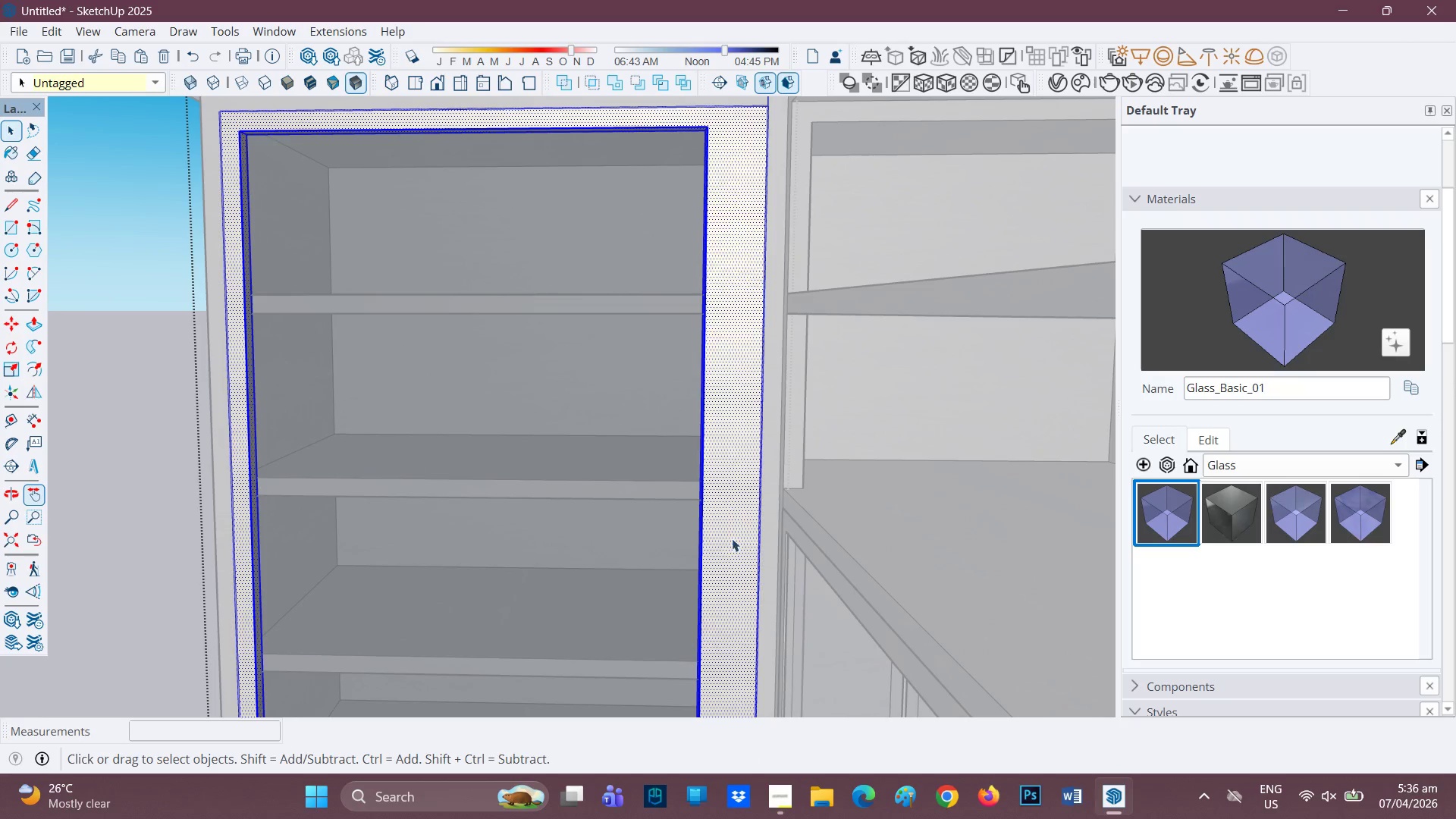 
double_click([723, 545])
 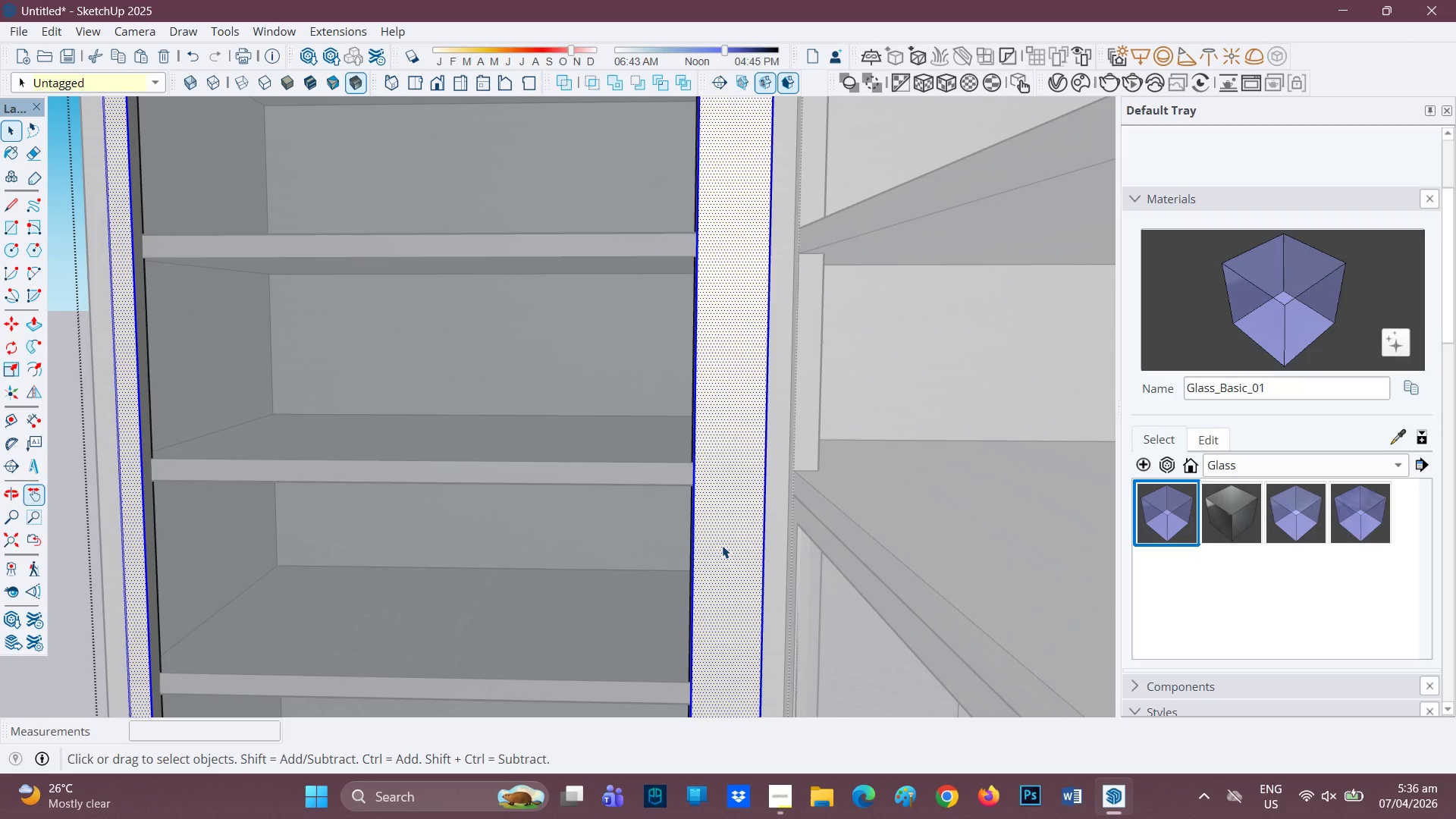 
scroll: coordinate [739, 565], scroll_direction: up, amount: 2.0
 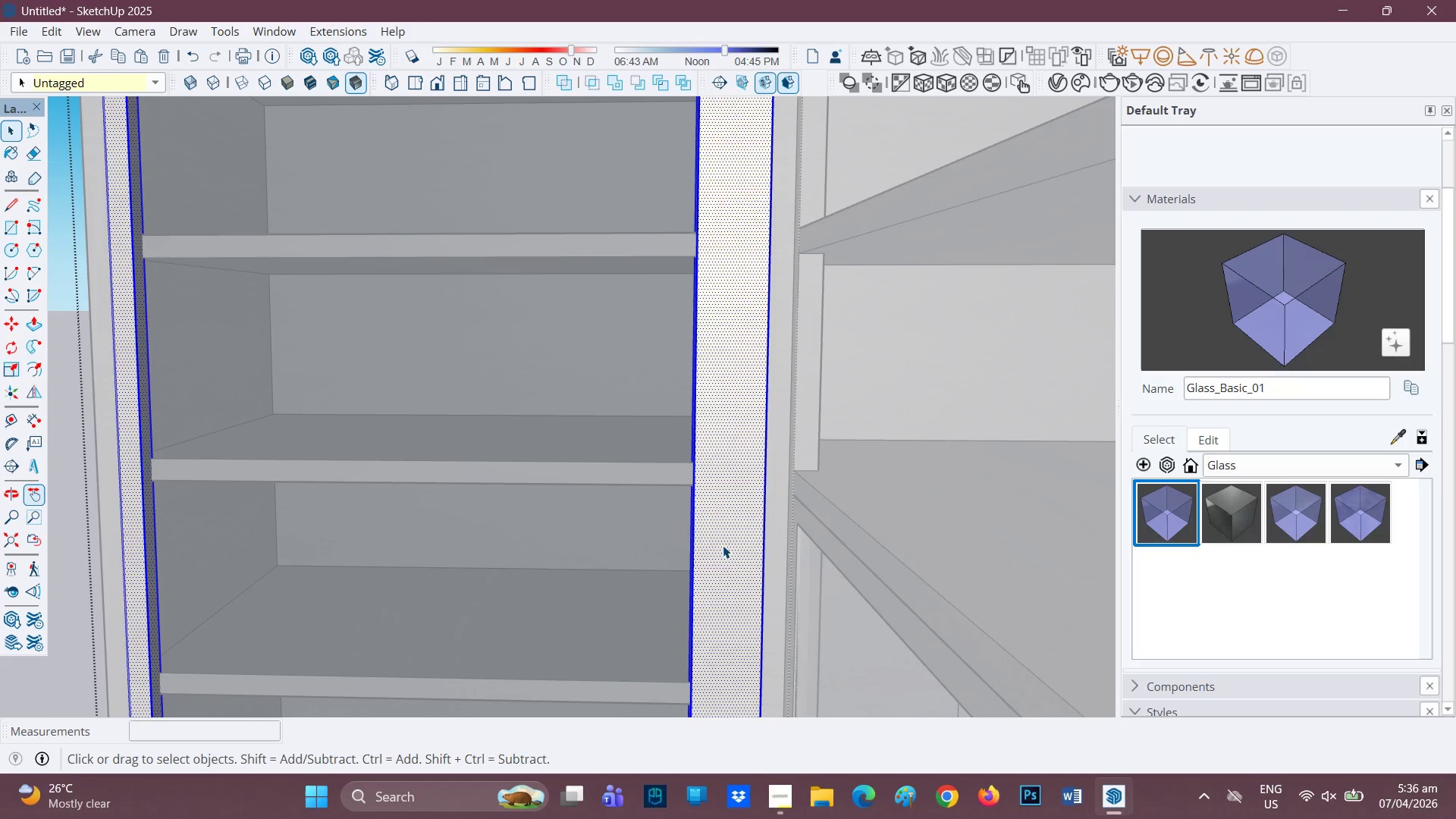 
key(R)
 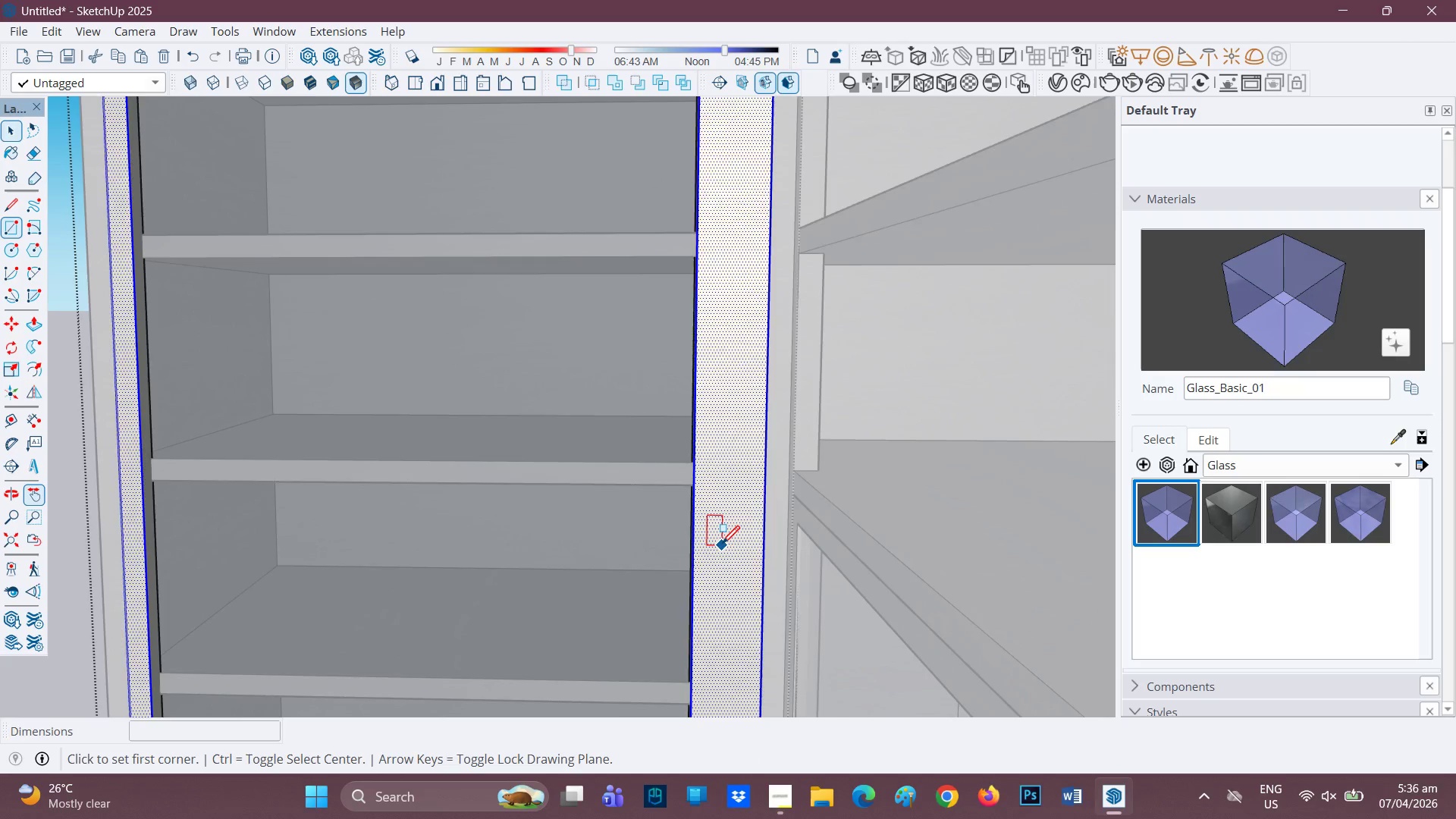 
scroll: coordinate [729, 495], scroll_direction: down, amount: 4.0
 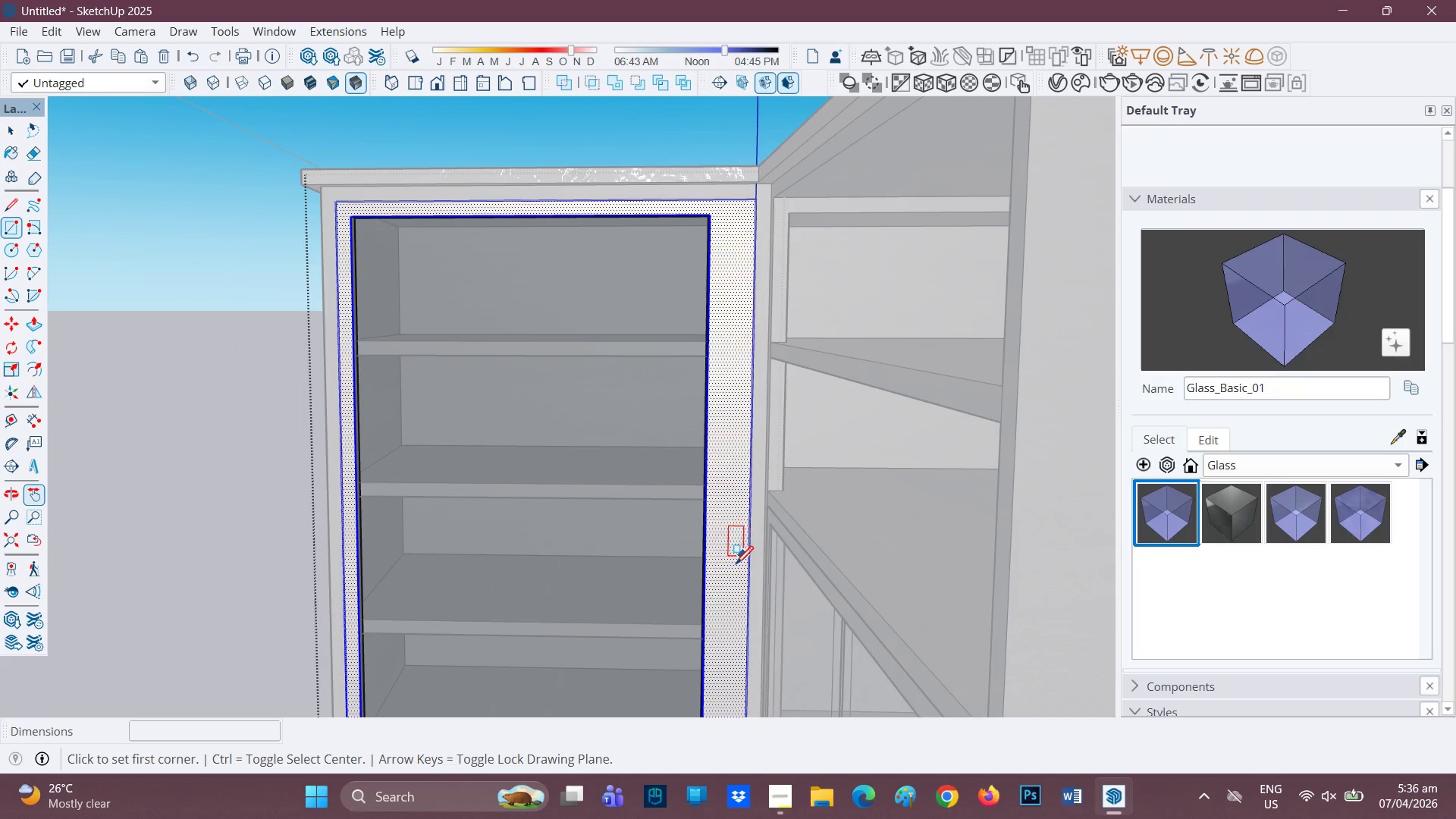 
key(L)
 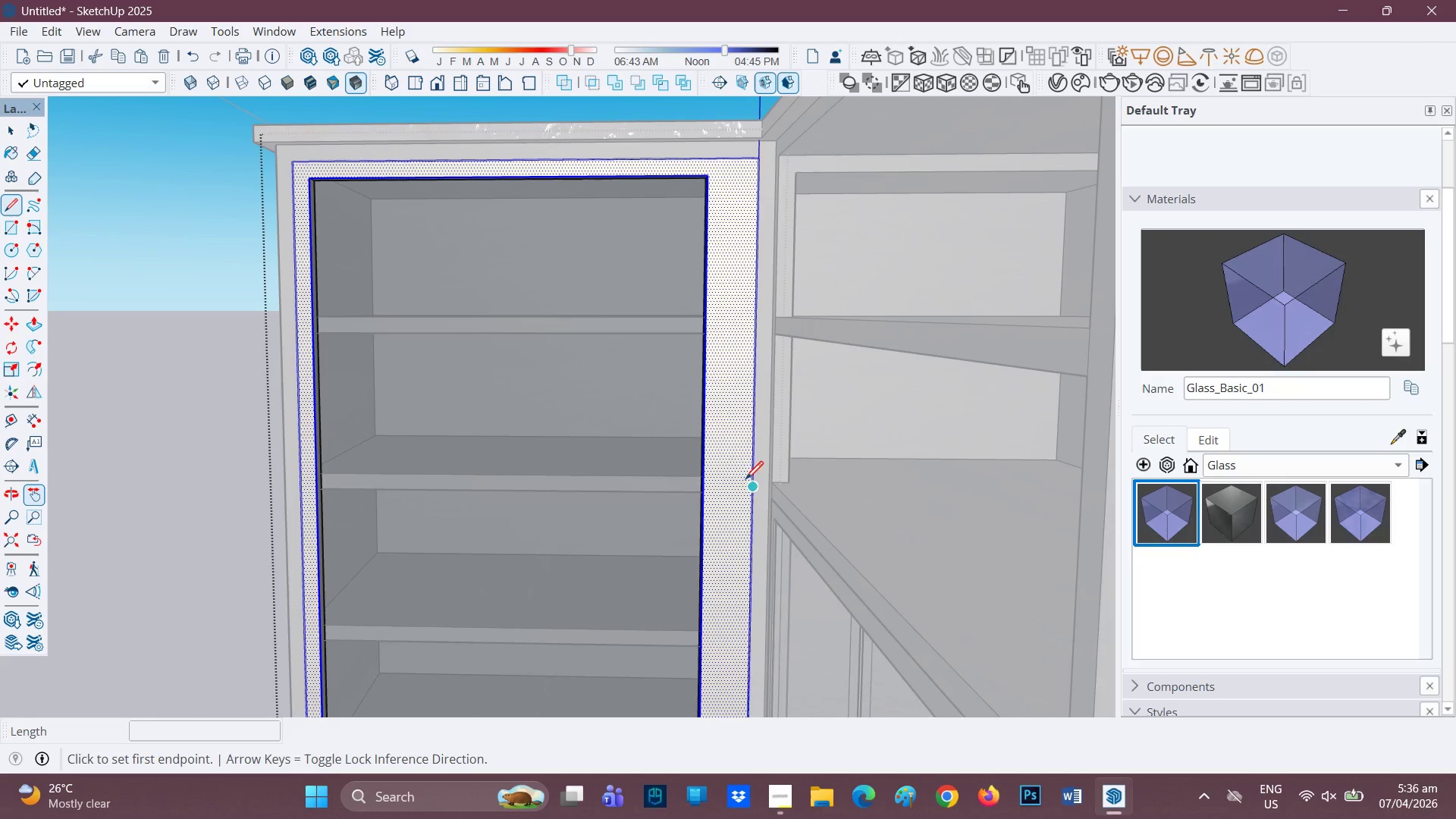 
scroll: coordinate [730, 566], scroll_direction: none, amount: 0.0
 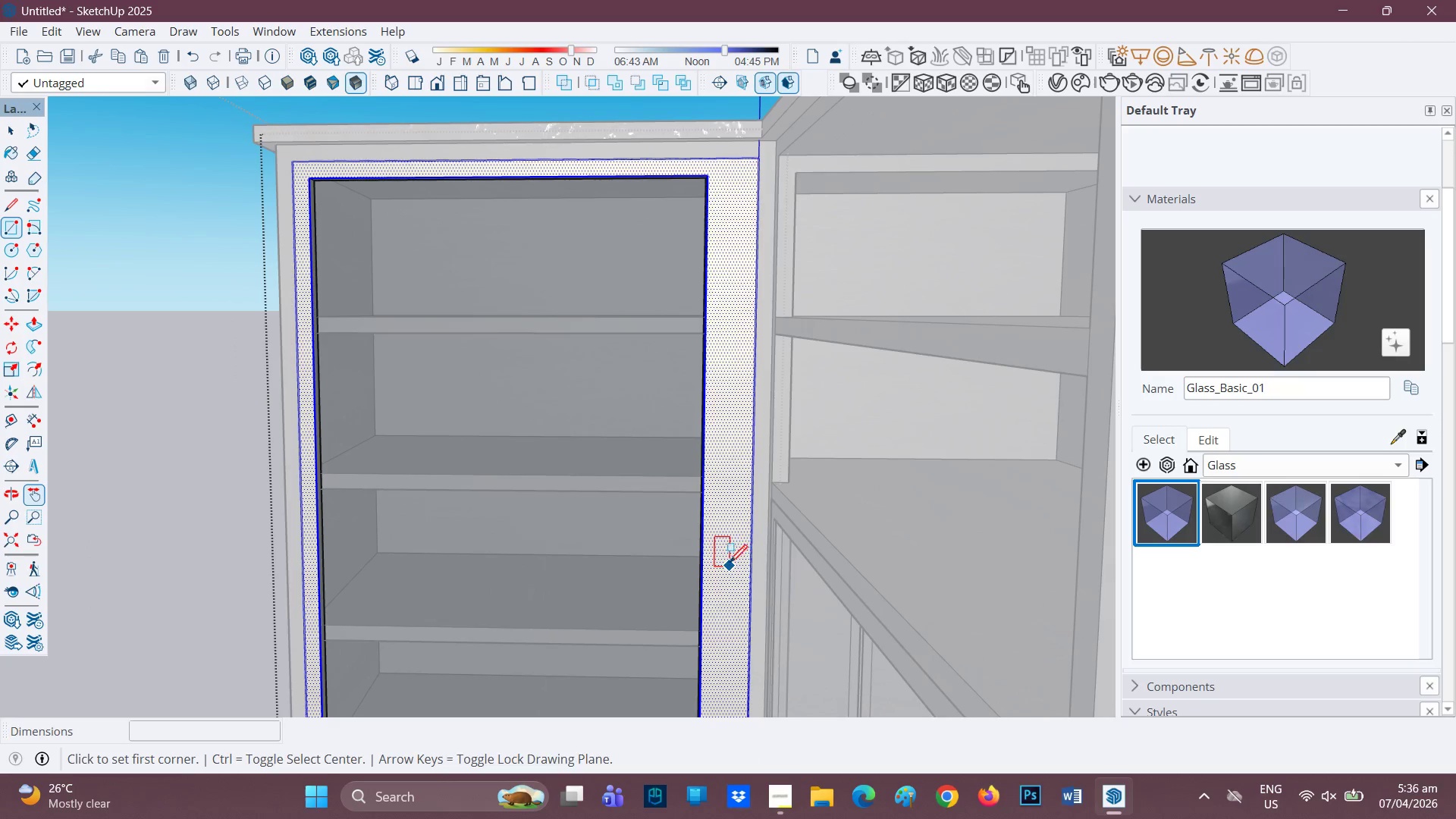 
wait(7.0)
 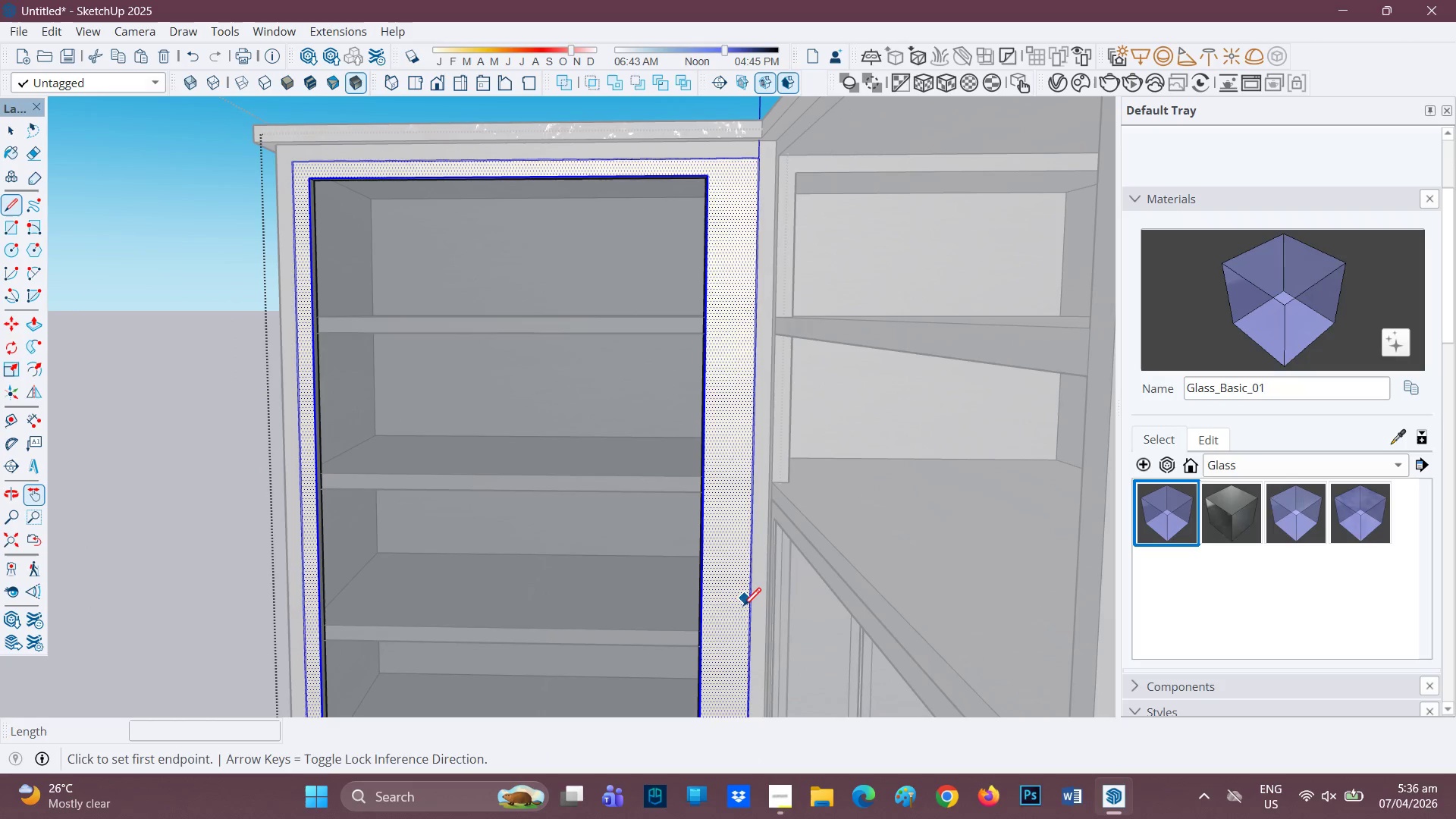 
left_click([757, 488])
 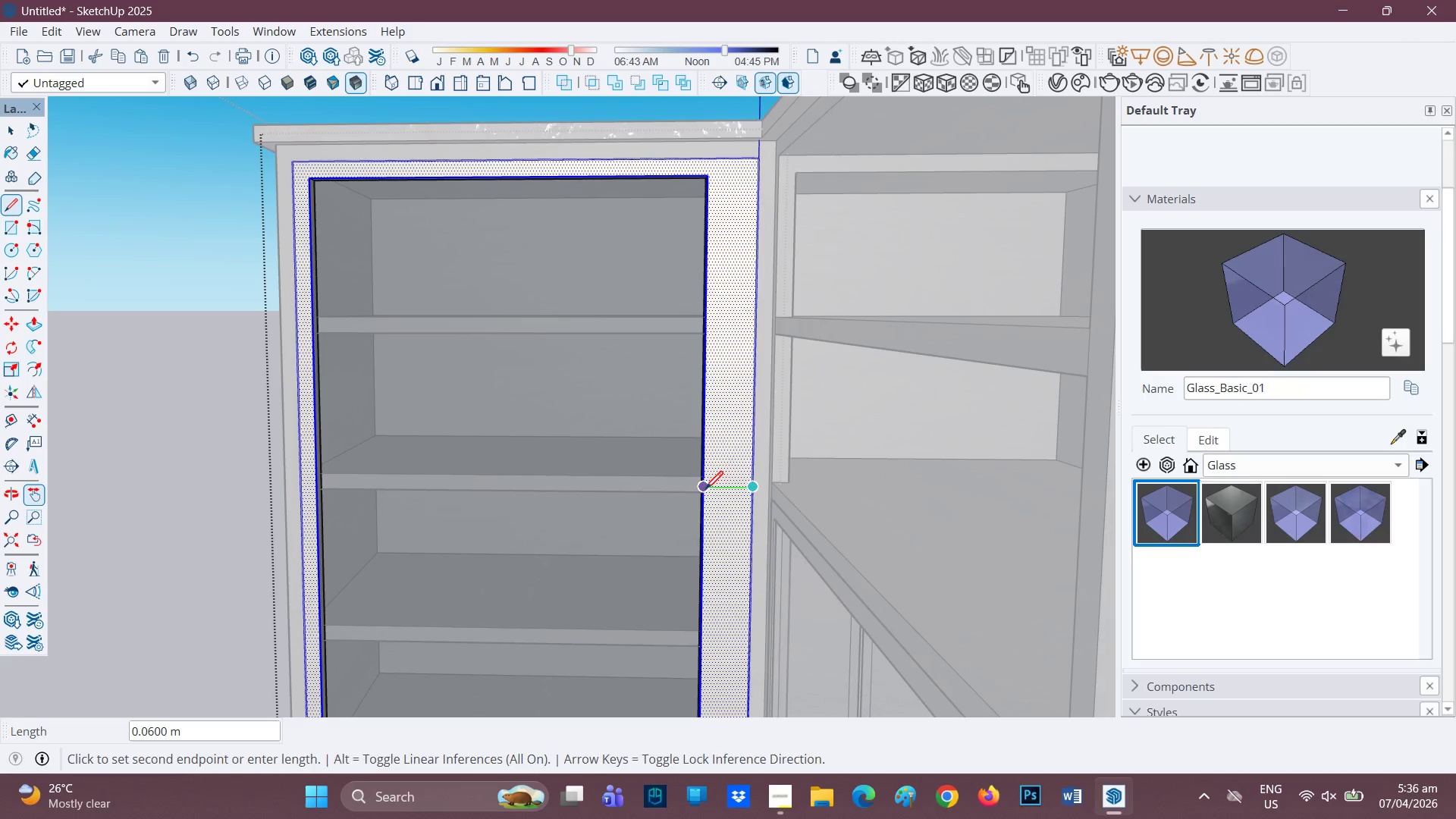 
scroll: coordinate [725, 494], scroll_direction: up, amount: 5.0
 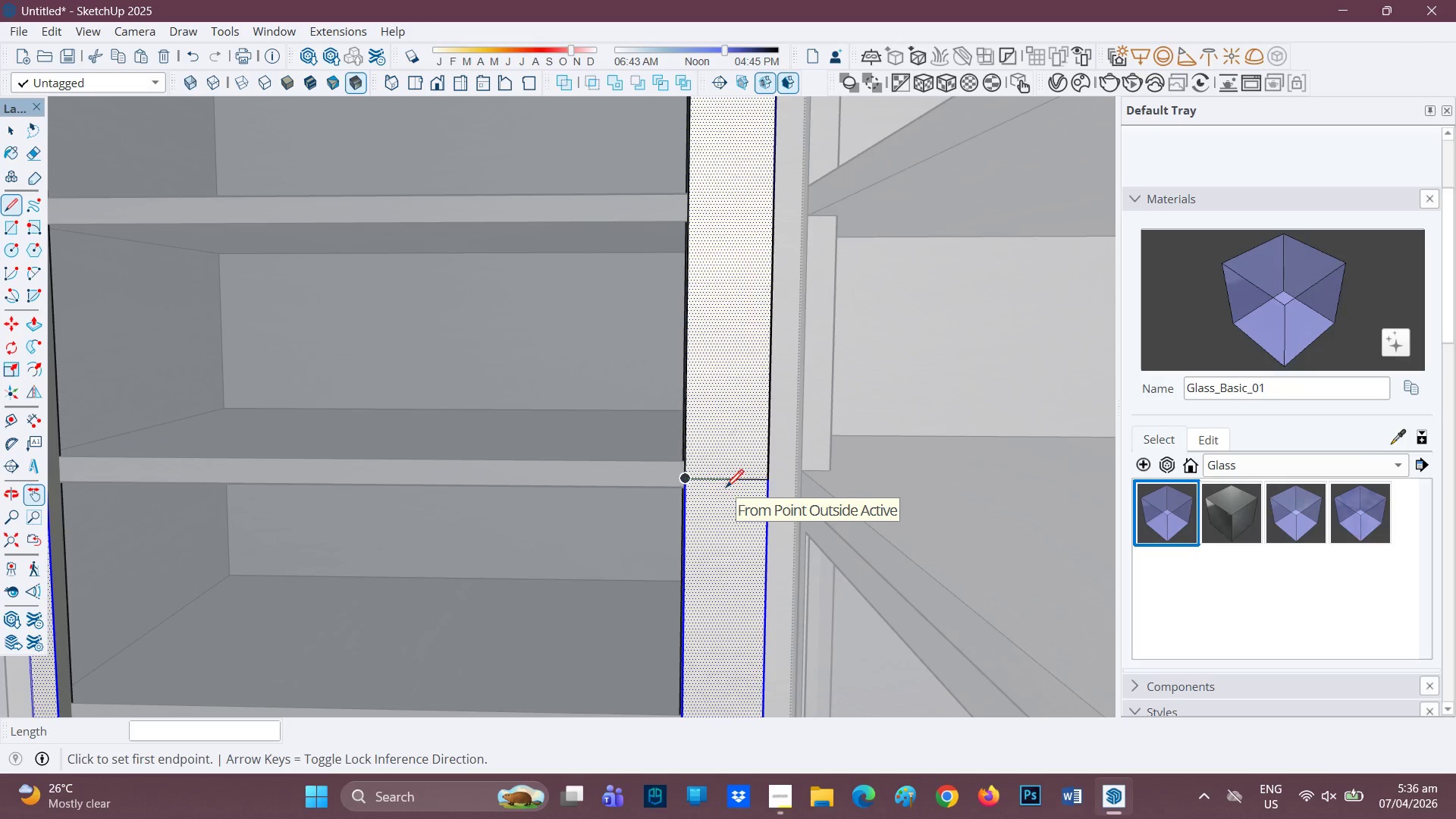 
key(R)
 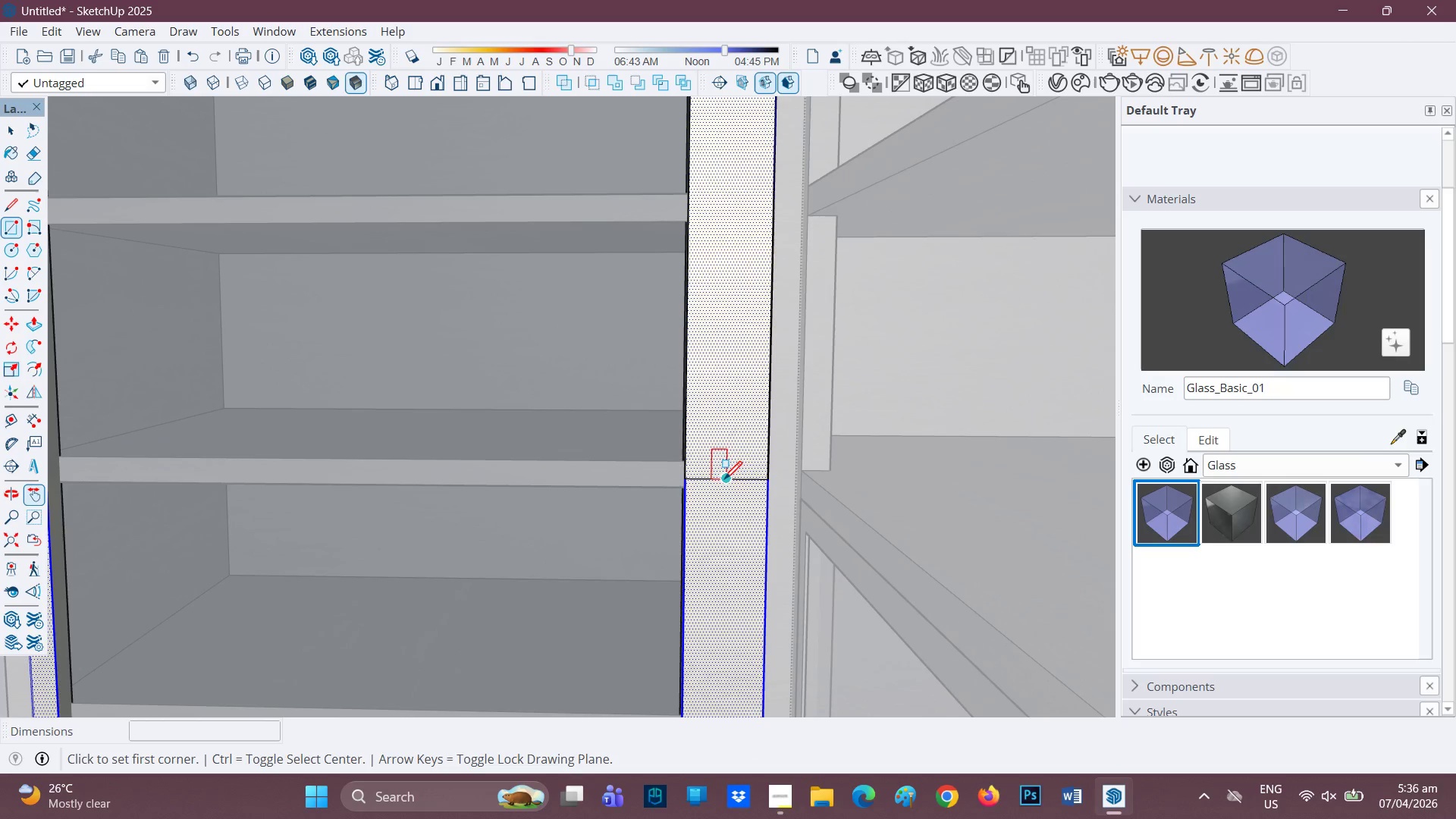 
left_click([728, 479])
 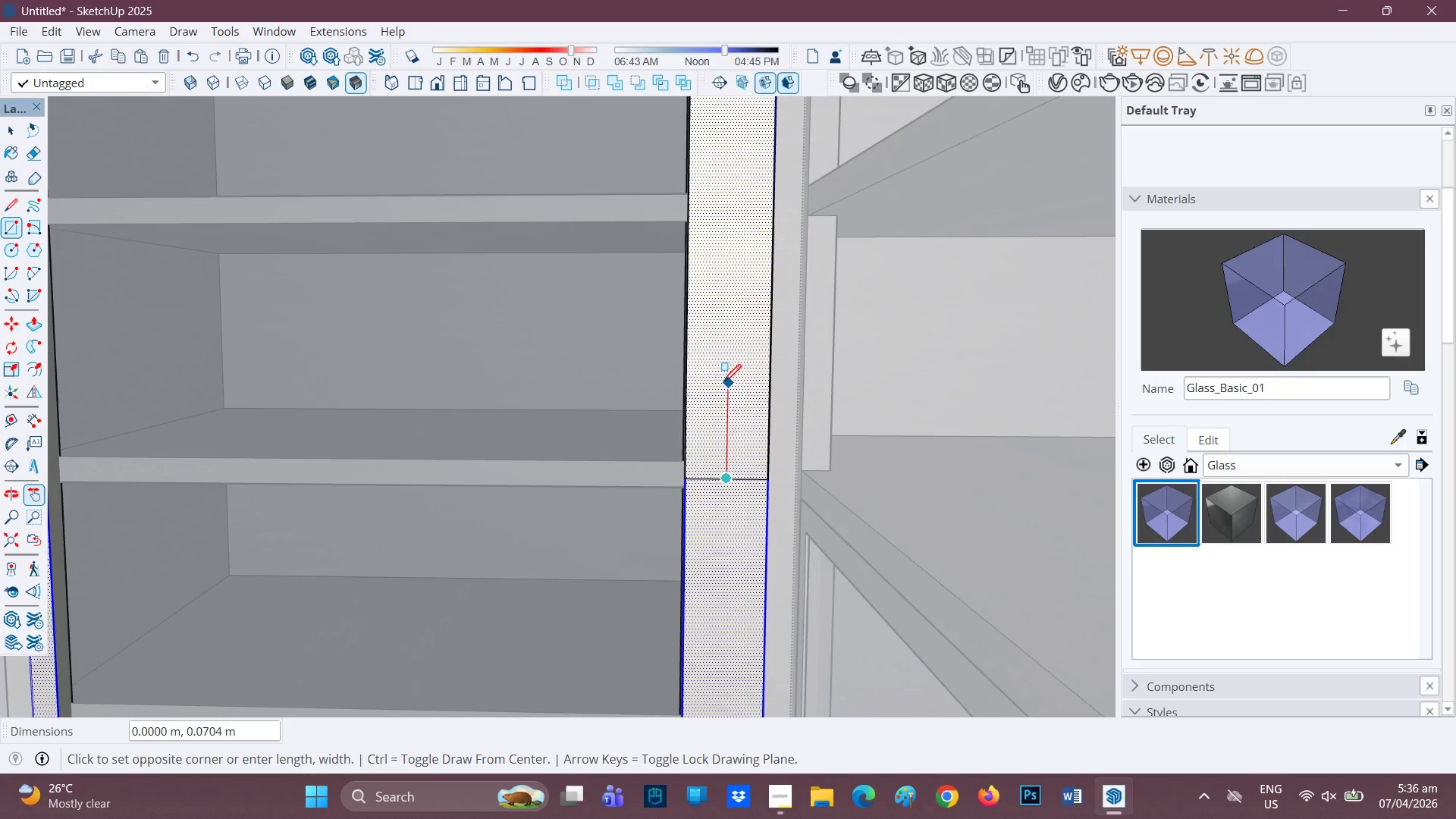 
wait(9.05)
 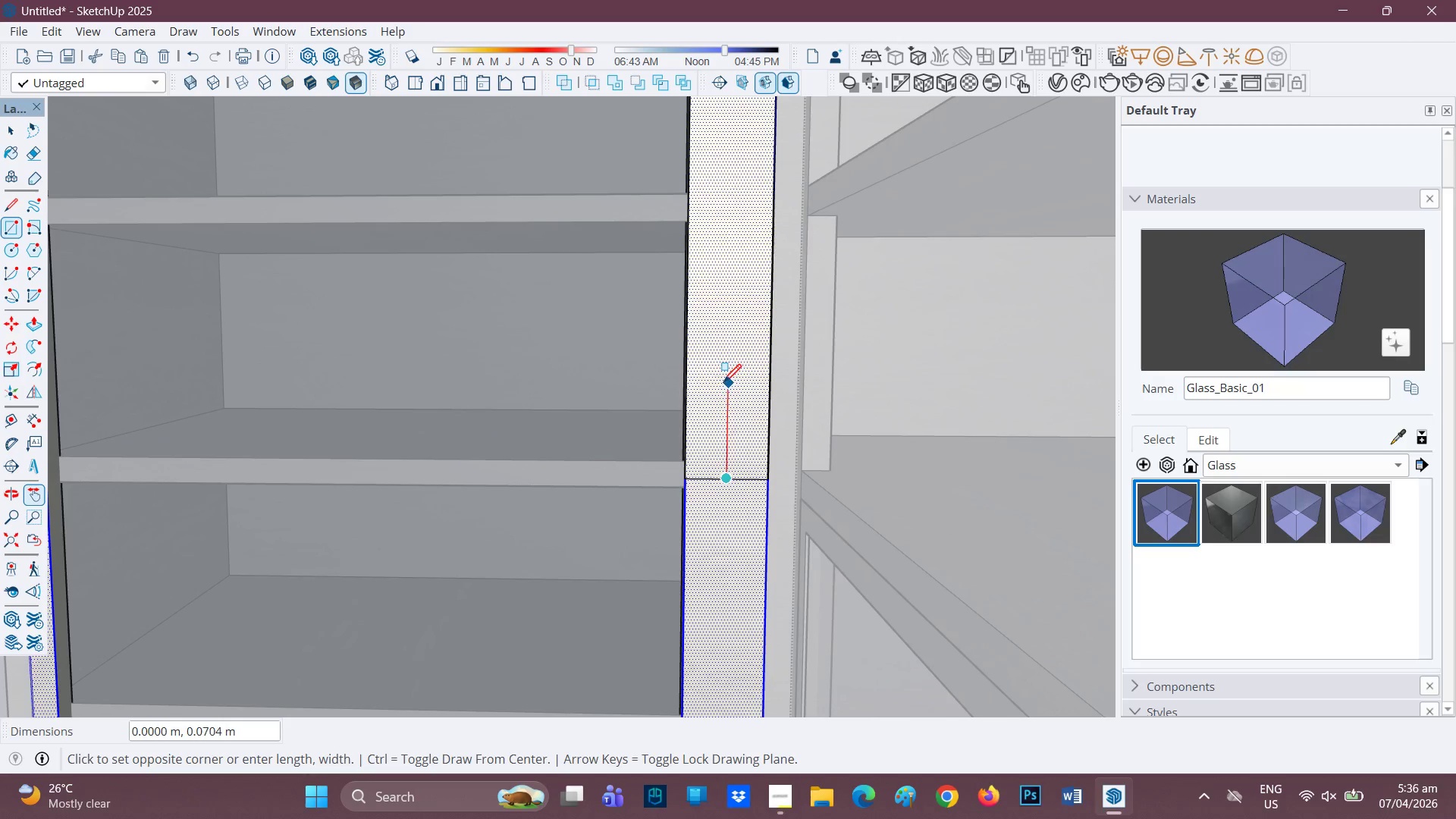 
type(0.04)
 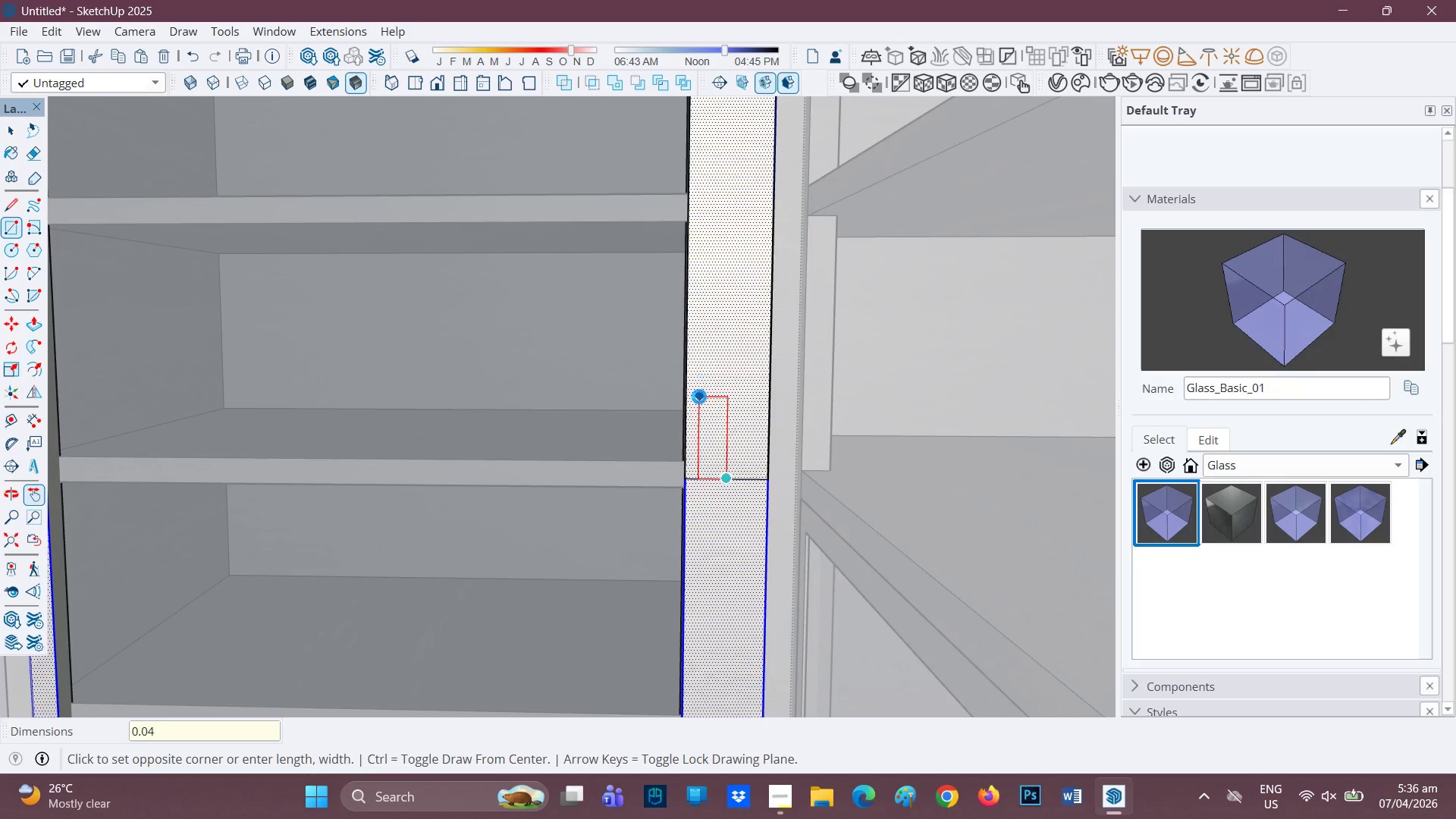 
key(Enter)
 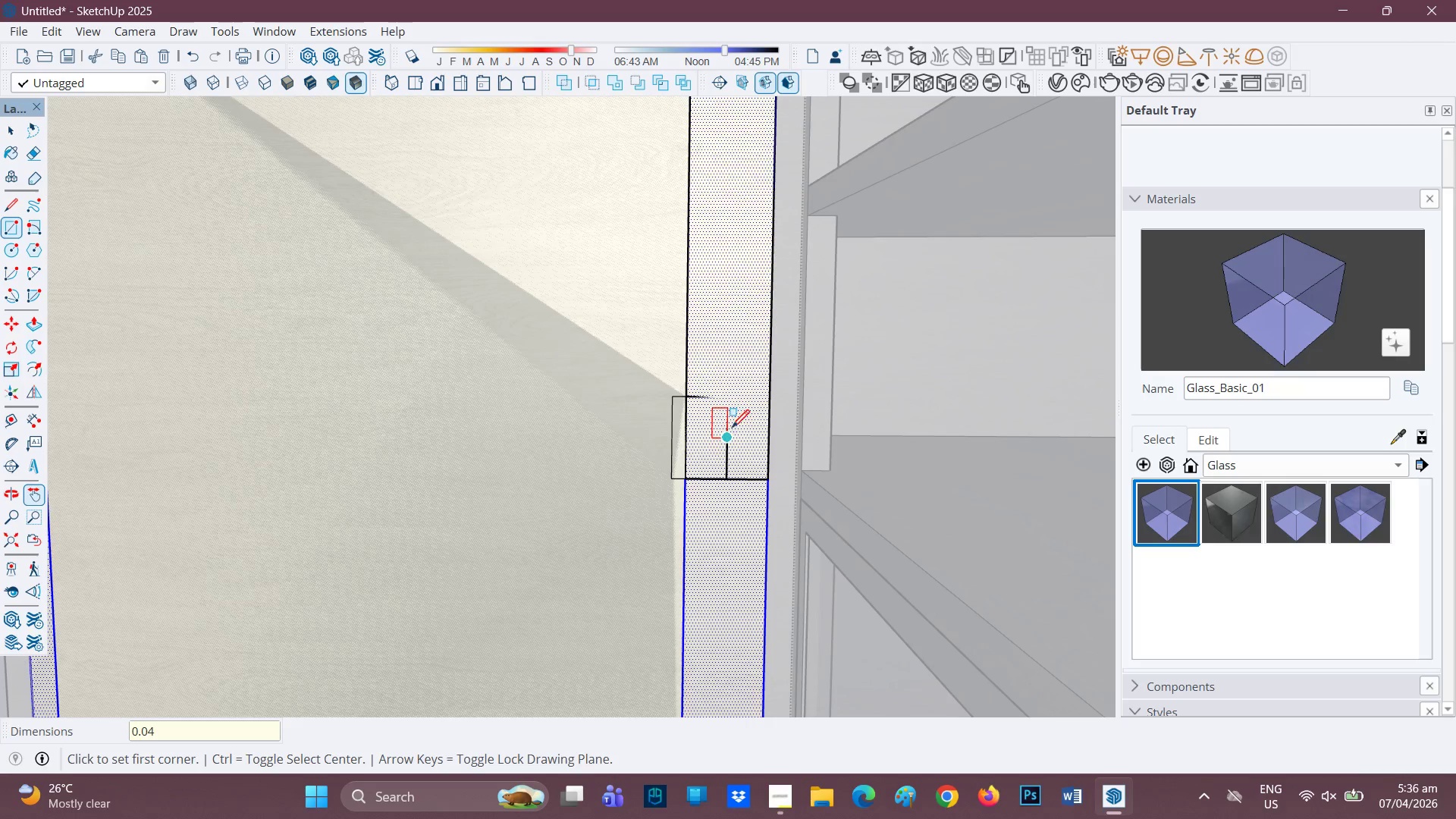 
key(Control+Z)
 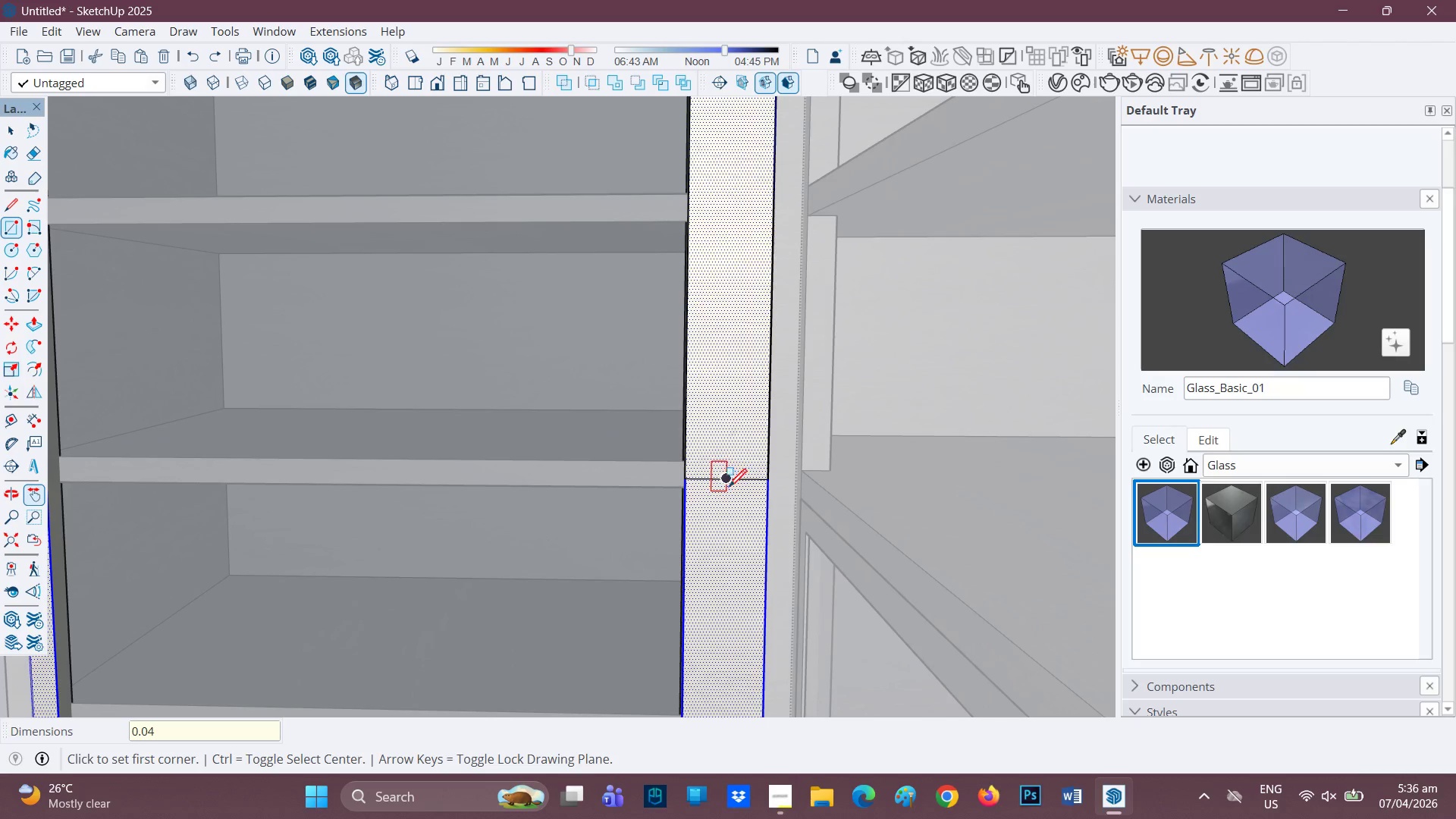 
key(Space)
 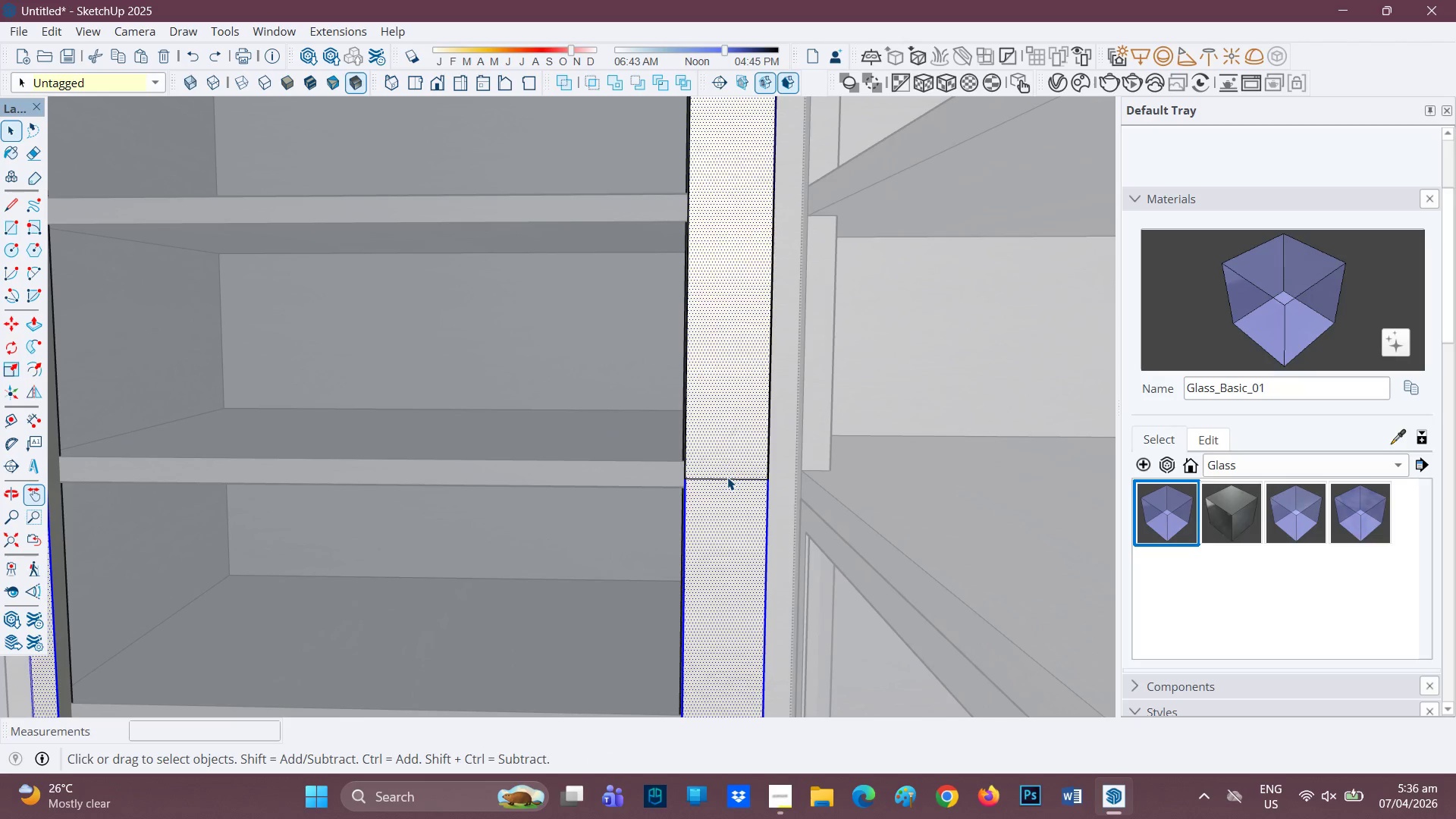 
key(L)
 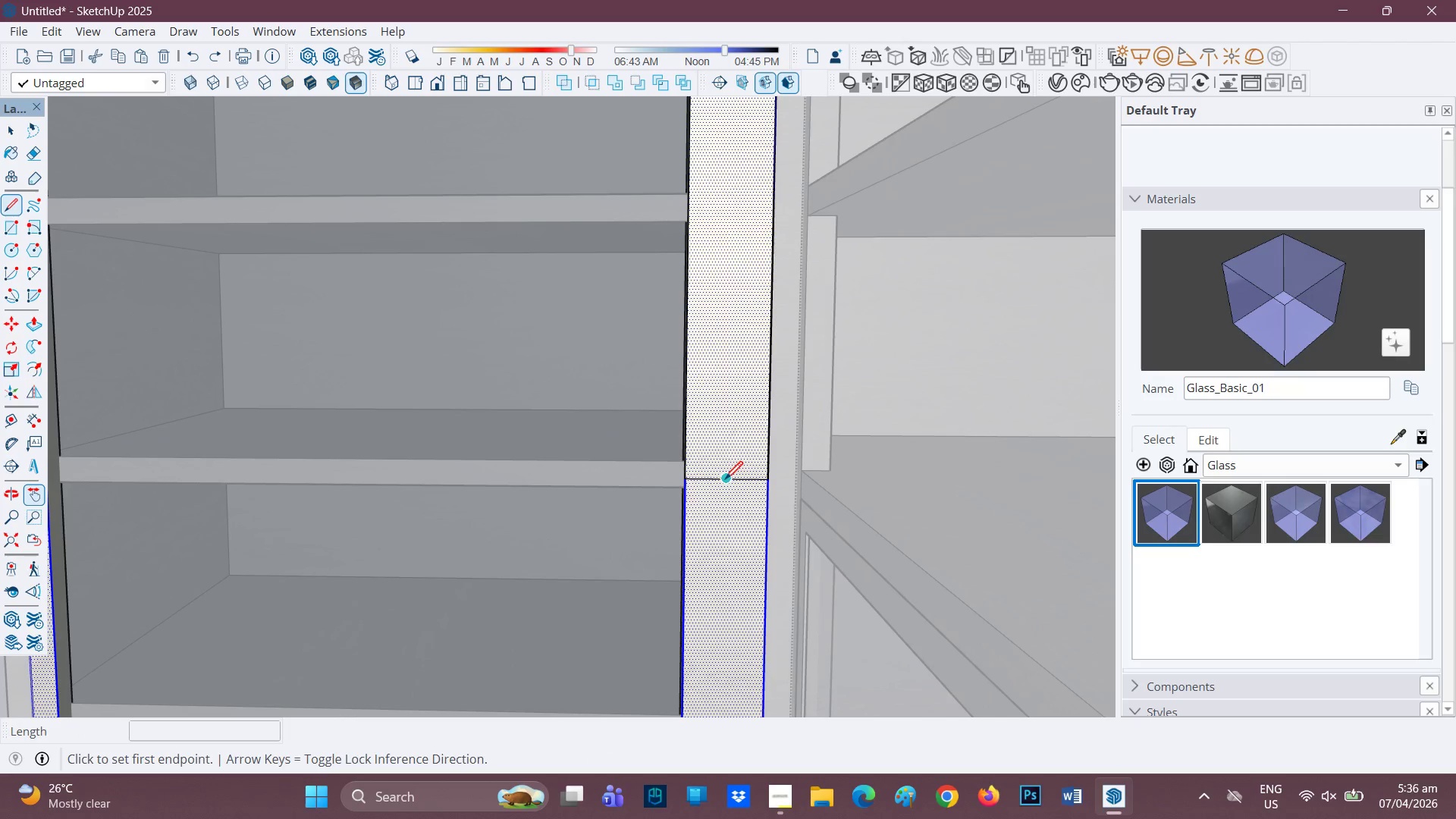 
left_click_drag(start_coordinate=[725, 481], to_coordinate=[726, 475])
 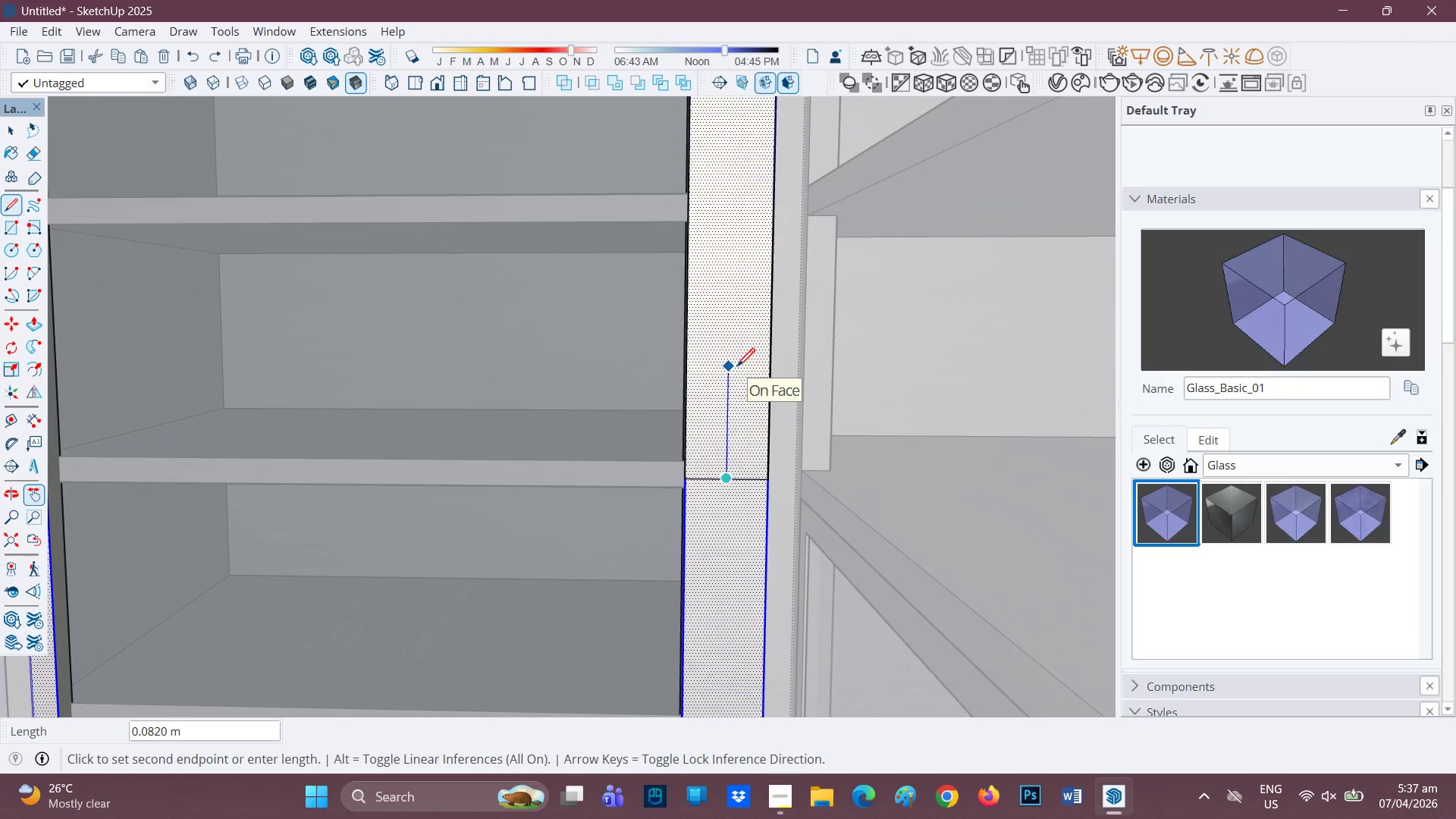 
type(0.04)
 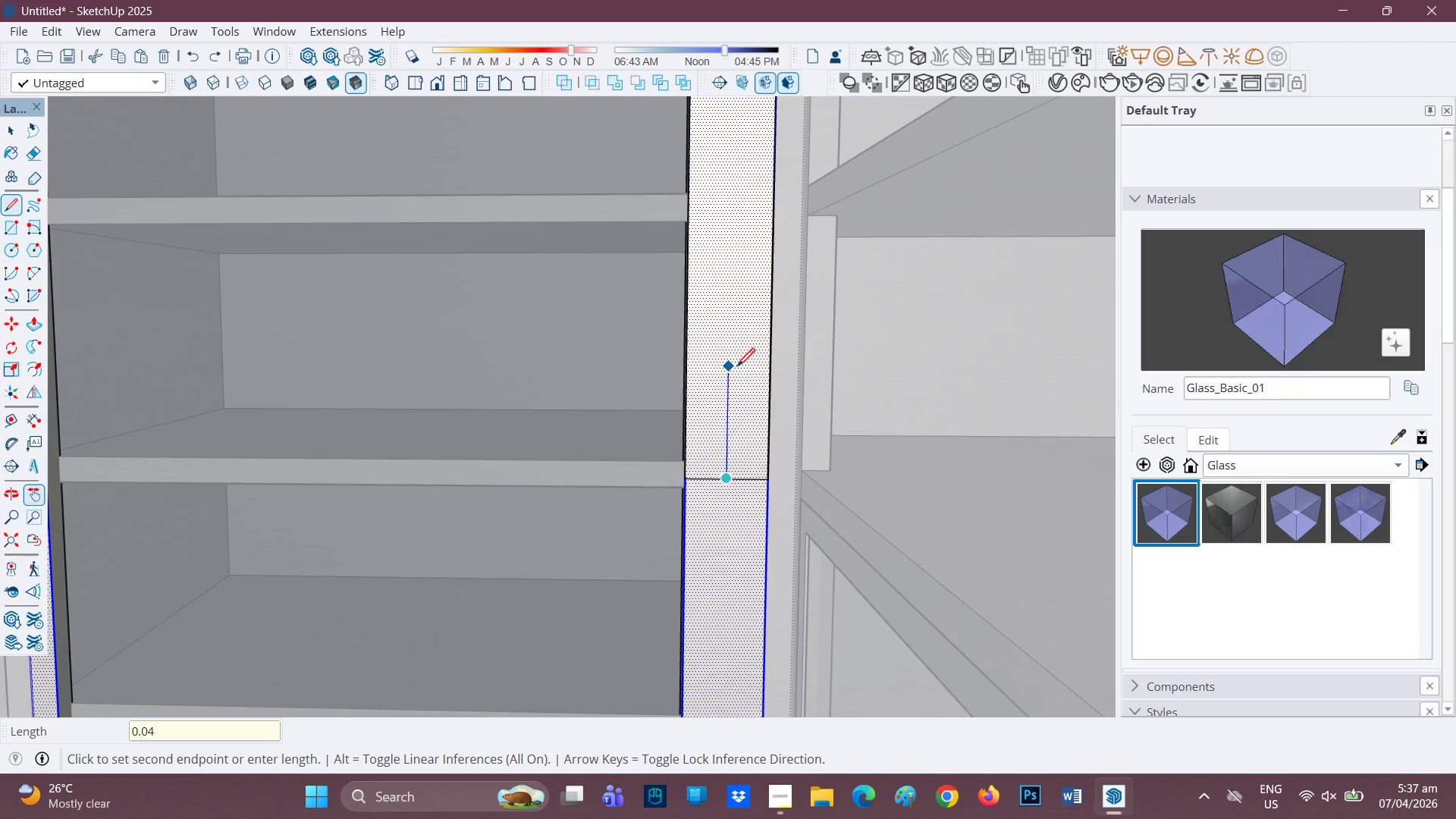 
key(Enter)
 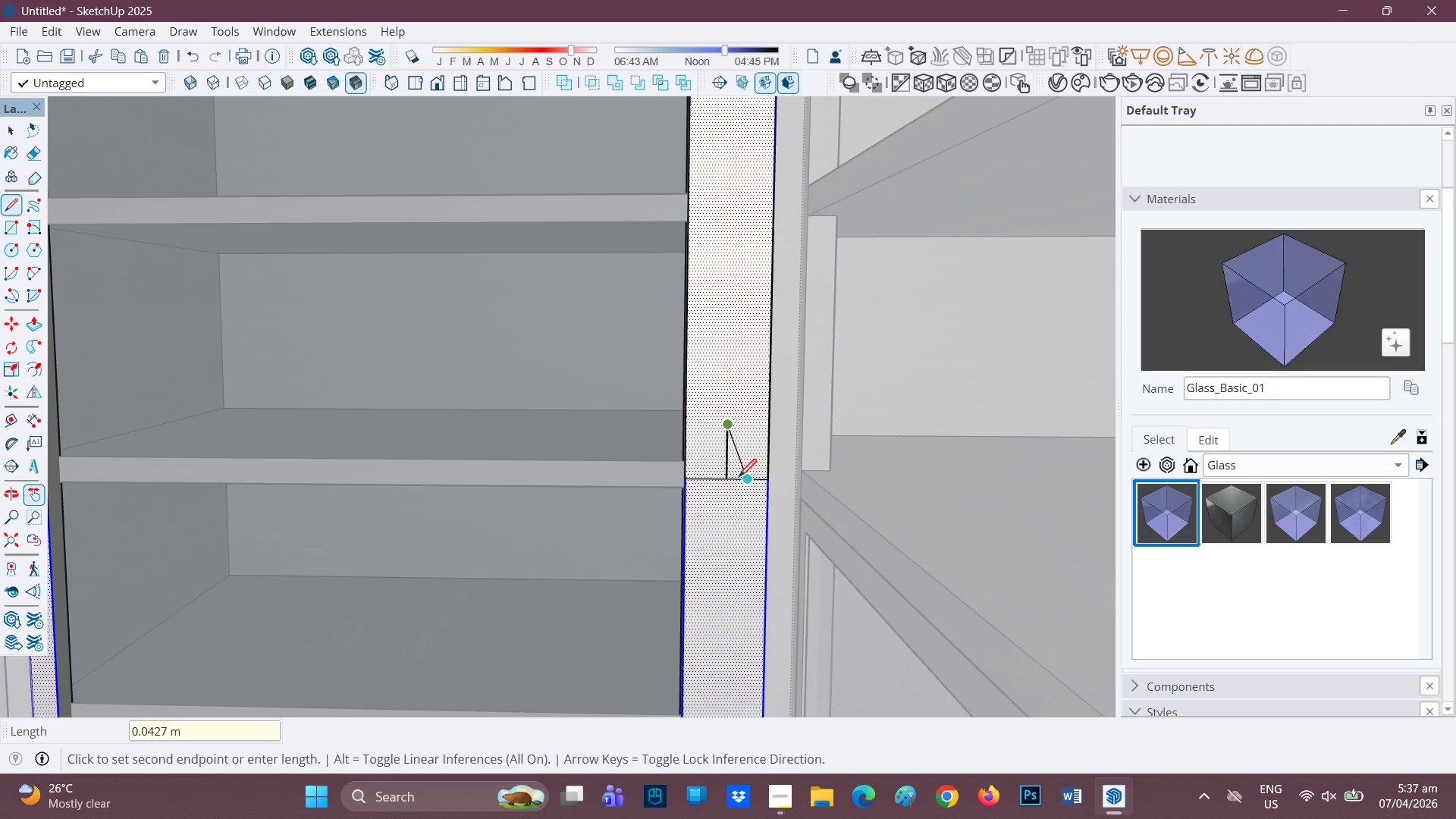 
key(Space)
 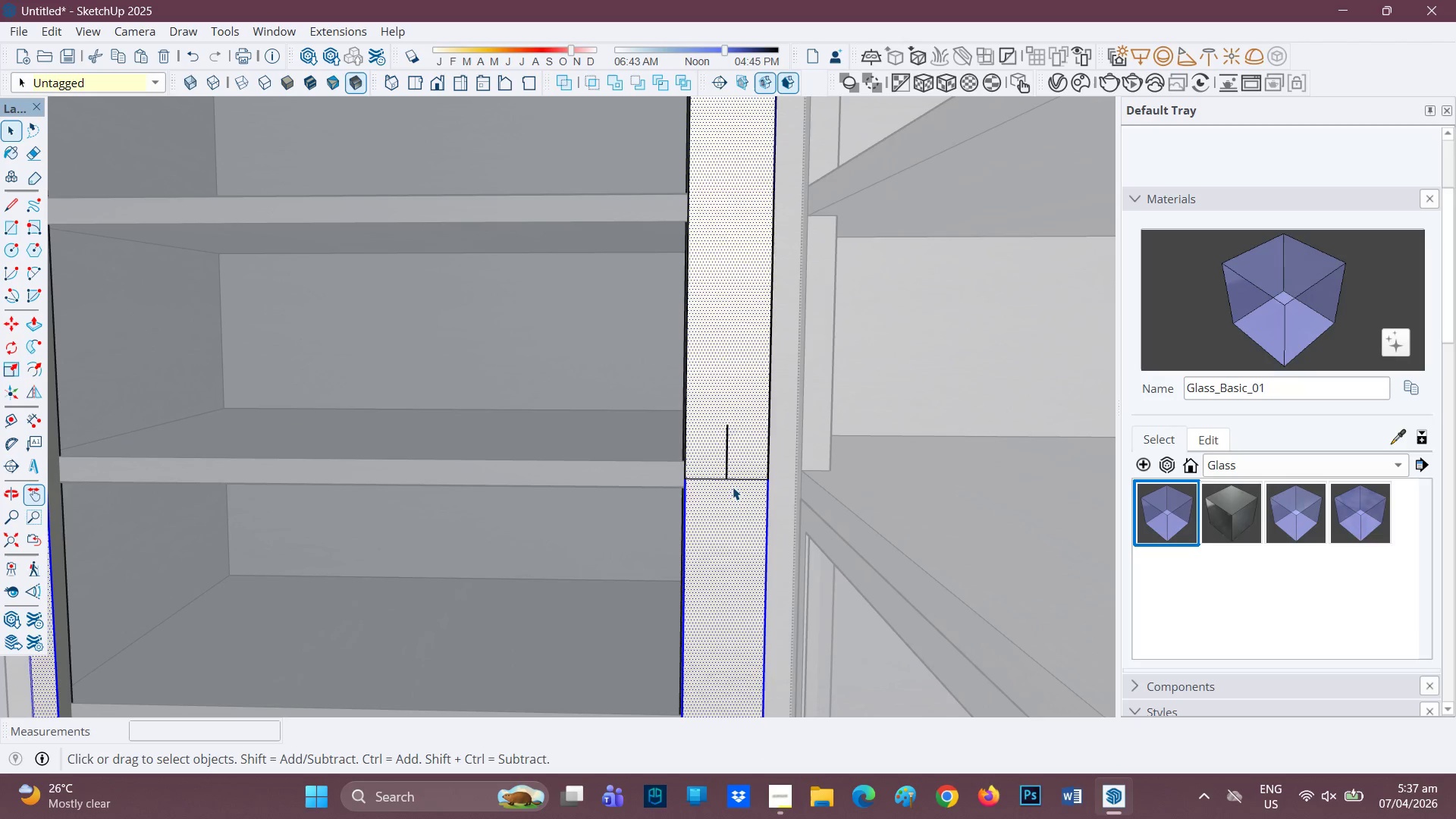 
key(L)
 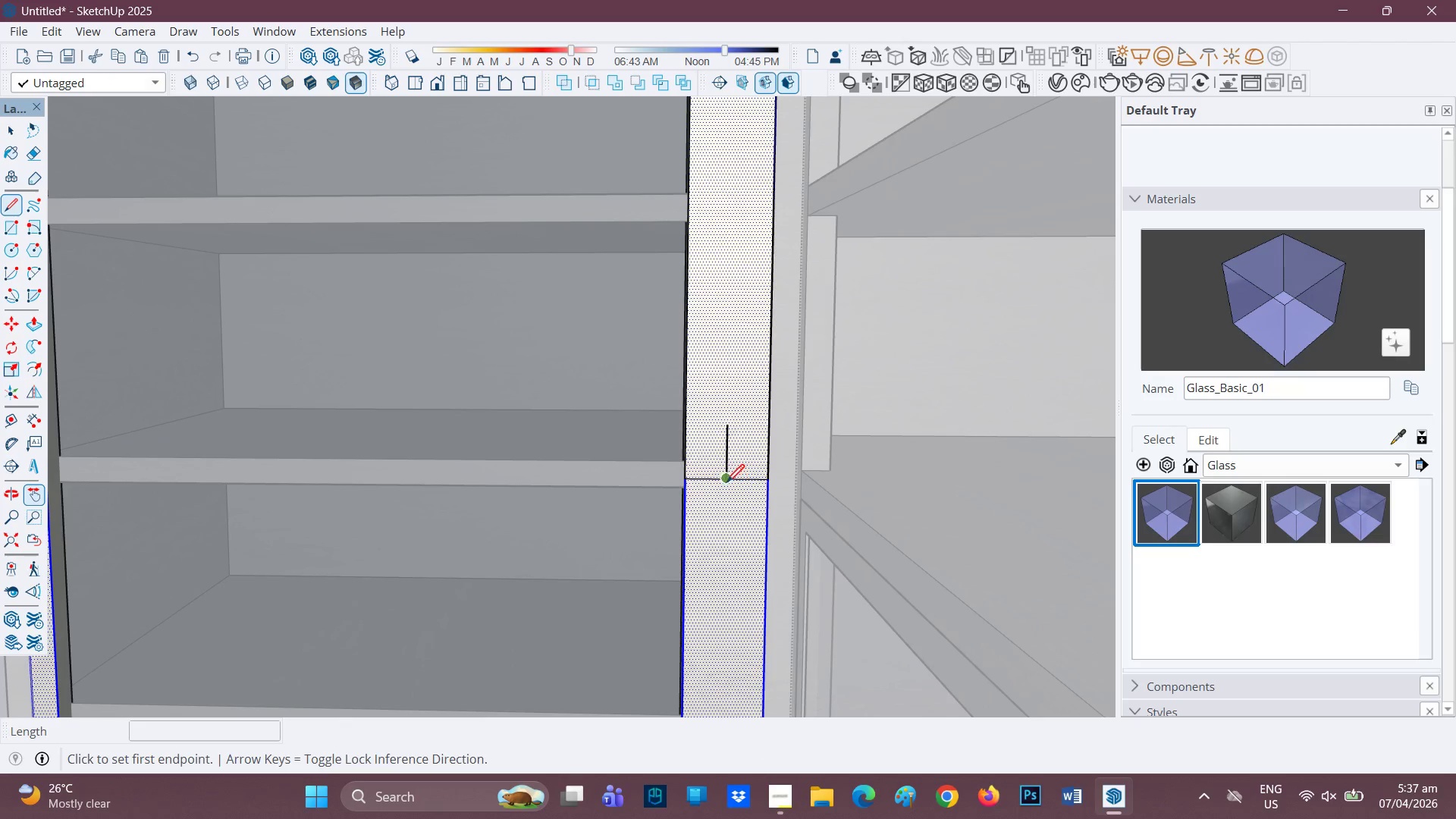 
left_click([726, 483])
 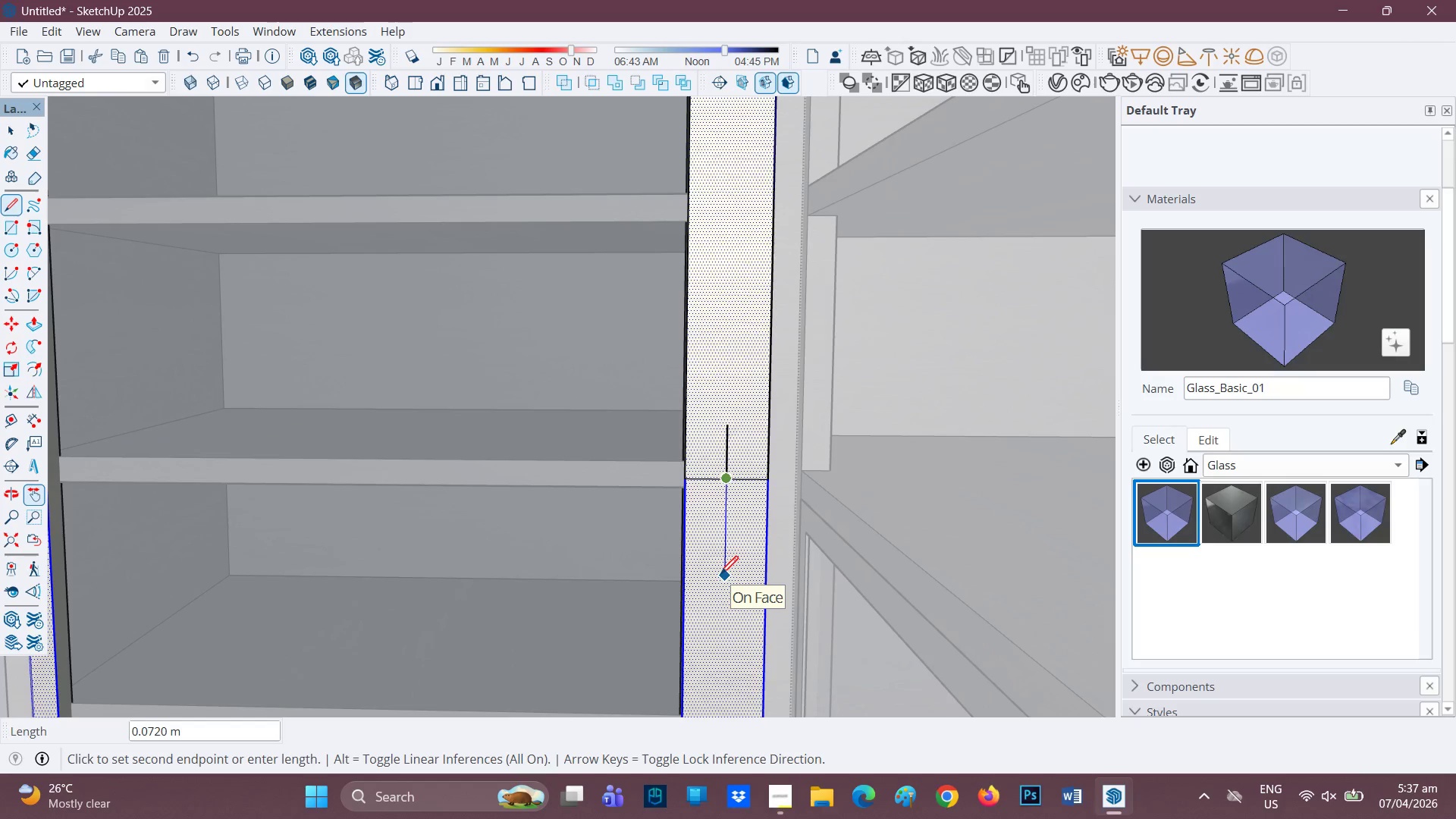 
type(0.02)
key(Backspace)
type(4)
 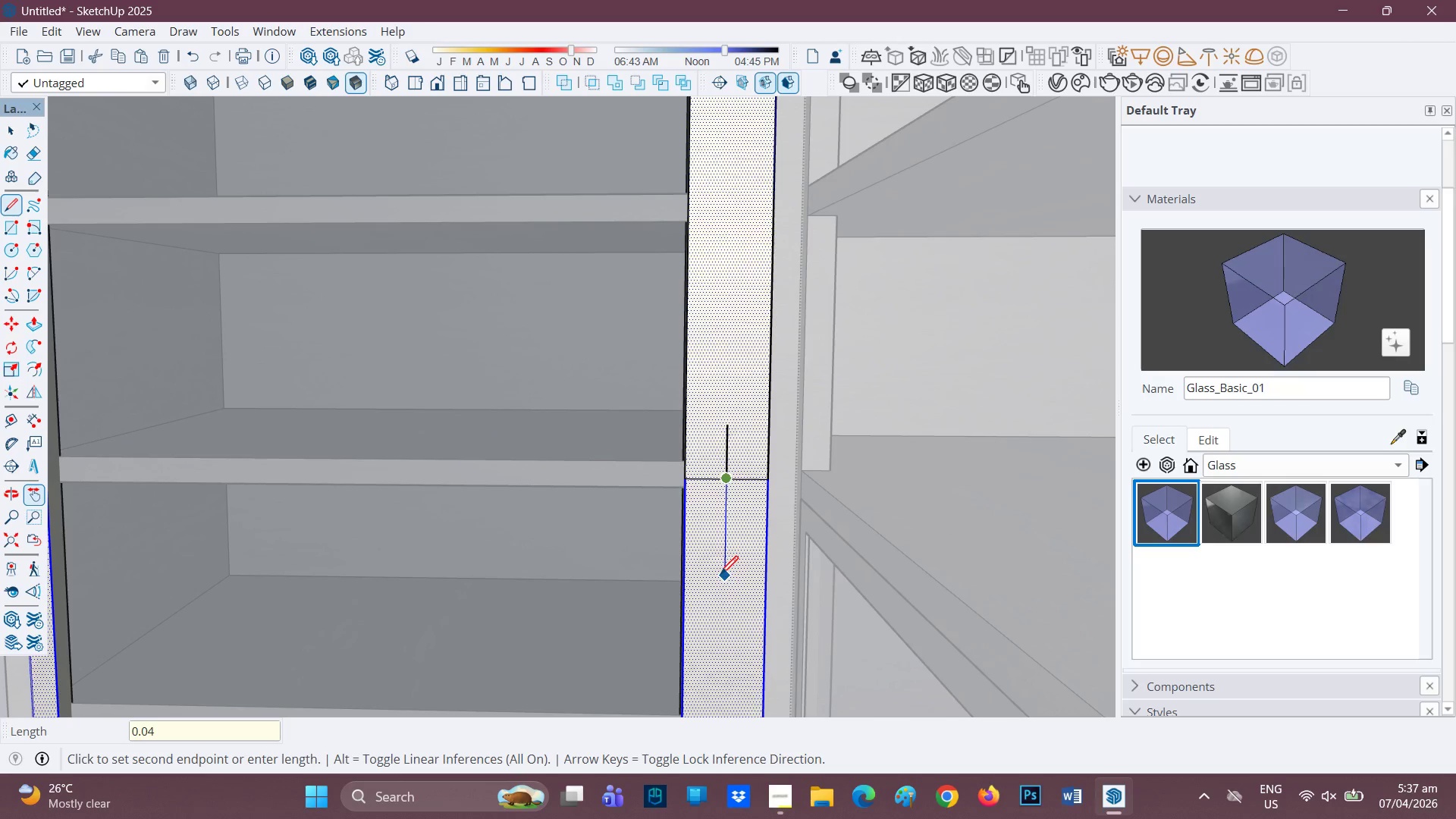 
key(Enter)
 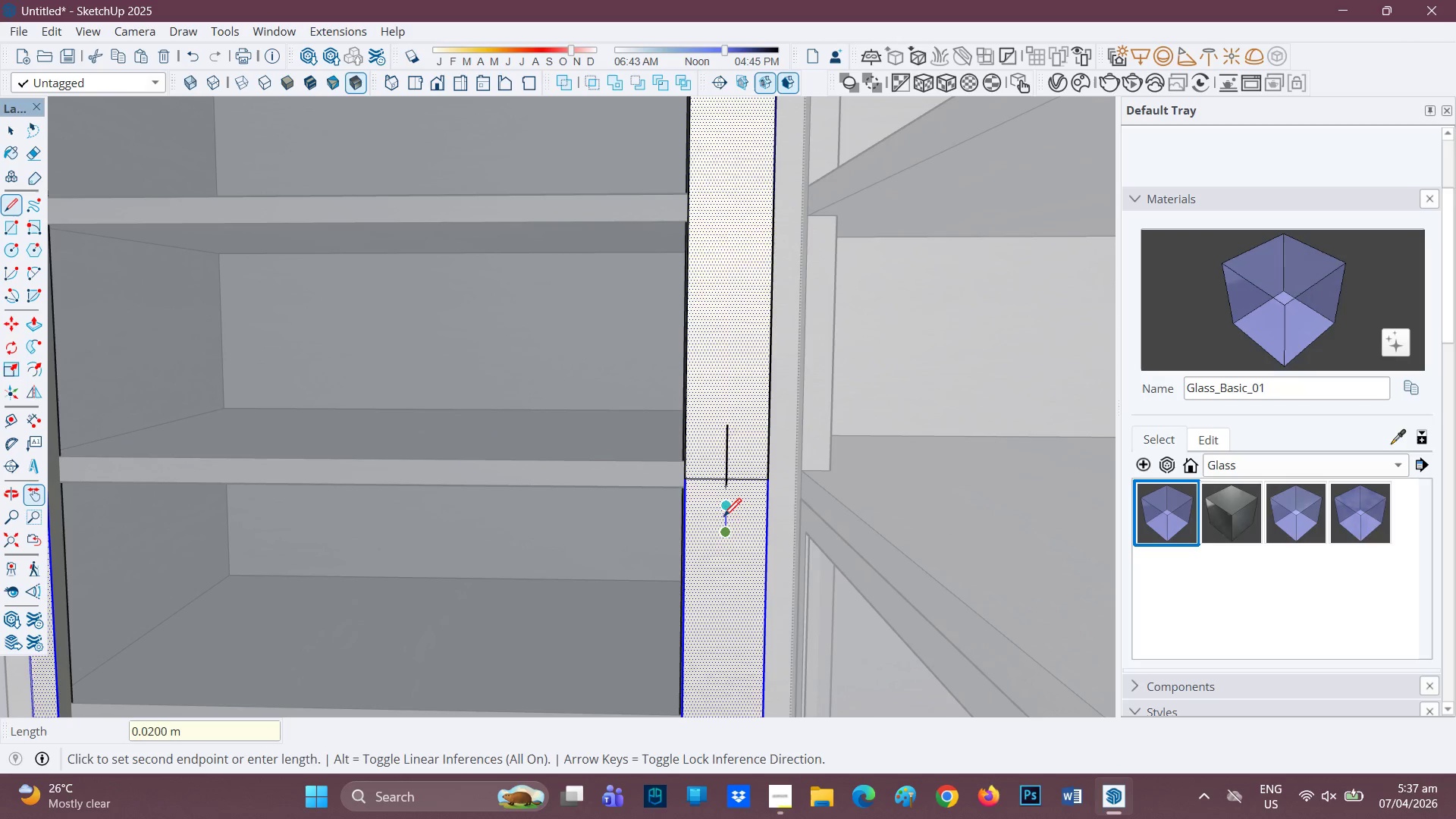 
key(Control+Z)
 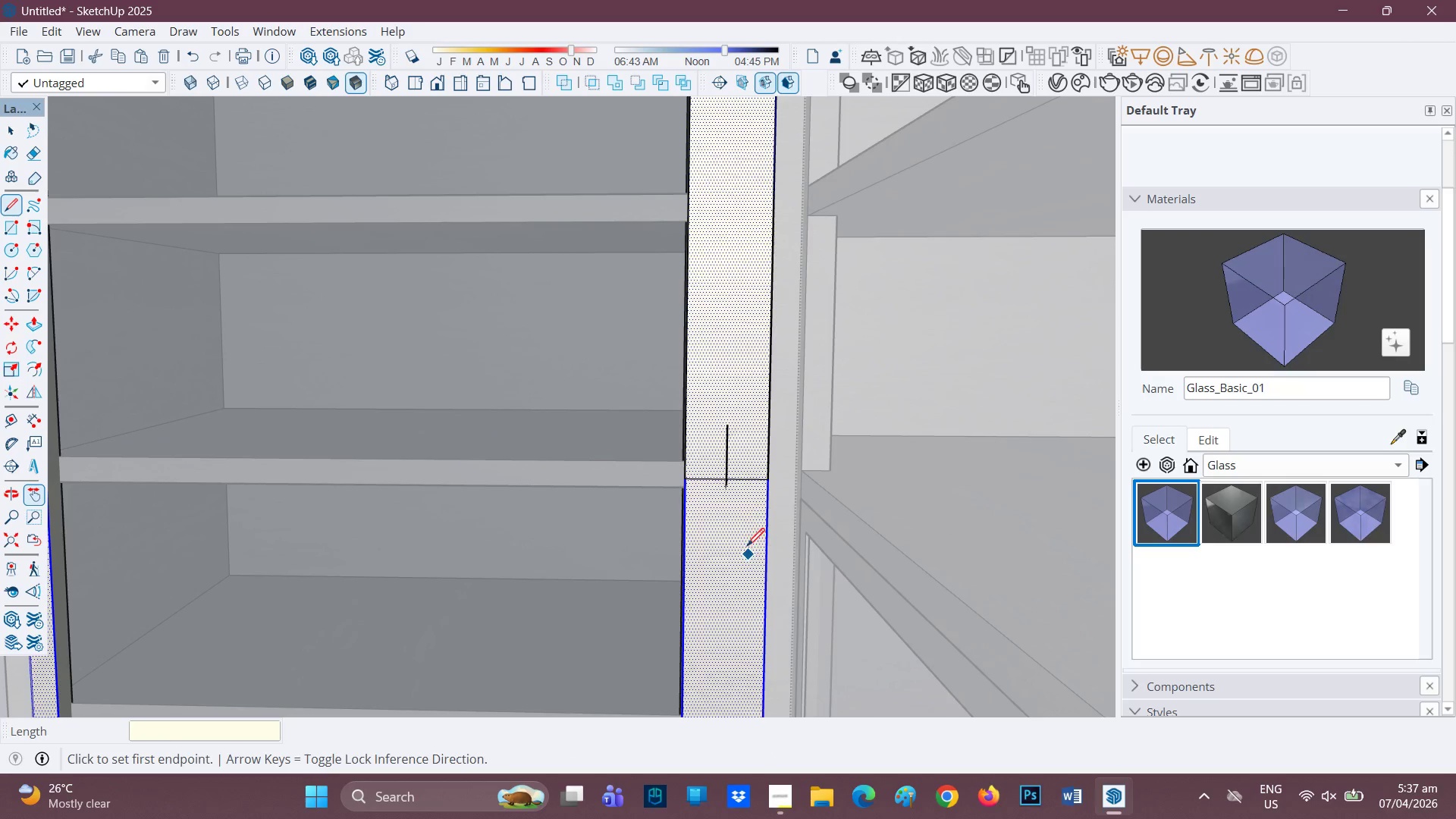 
key(Control+Z)
 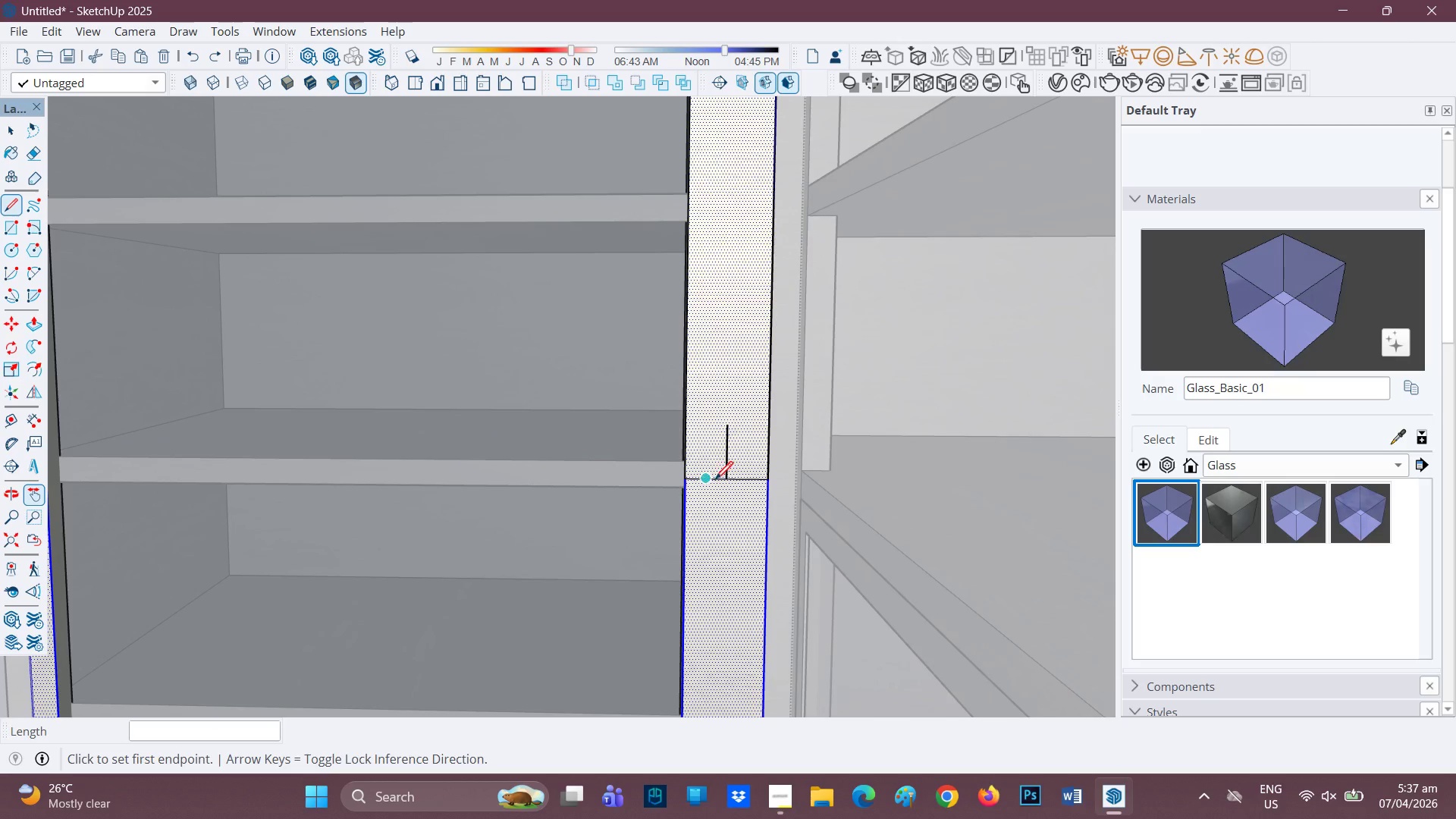 
left_click([726, 481])
 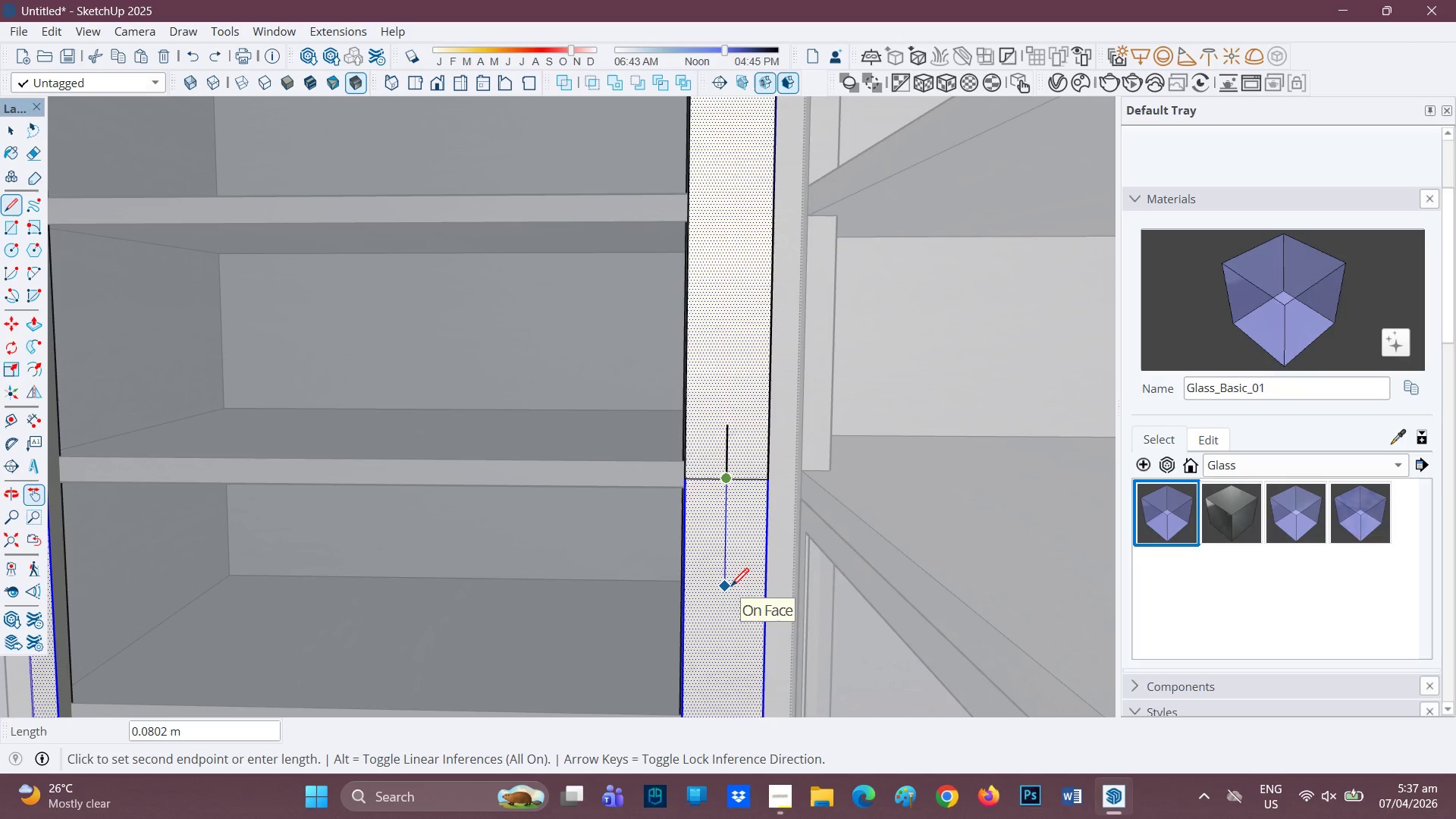 
type(0.04)
 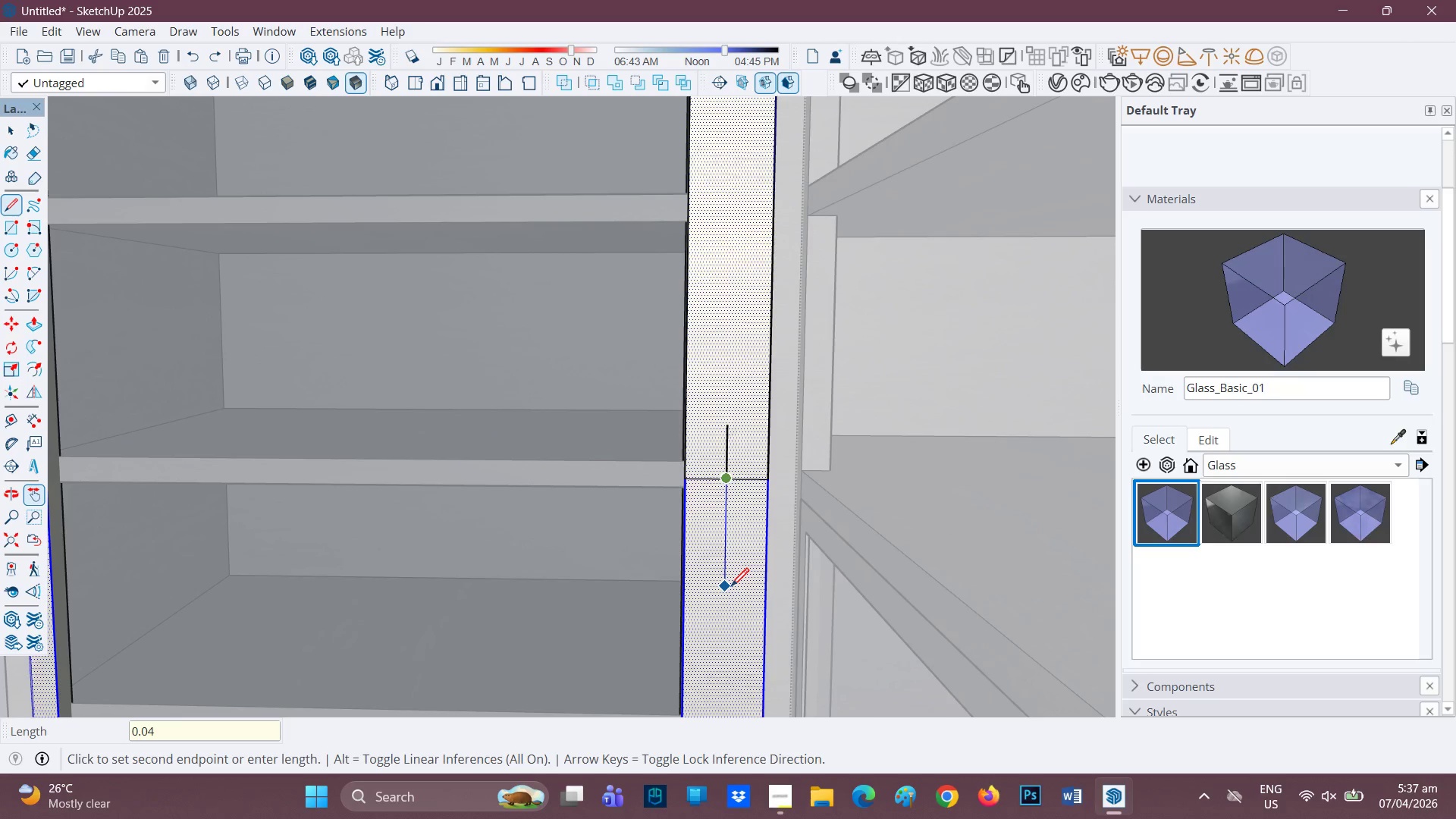 
key(Enter)
 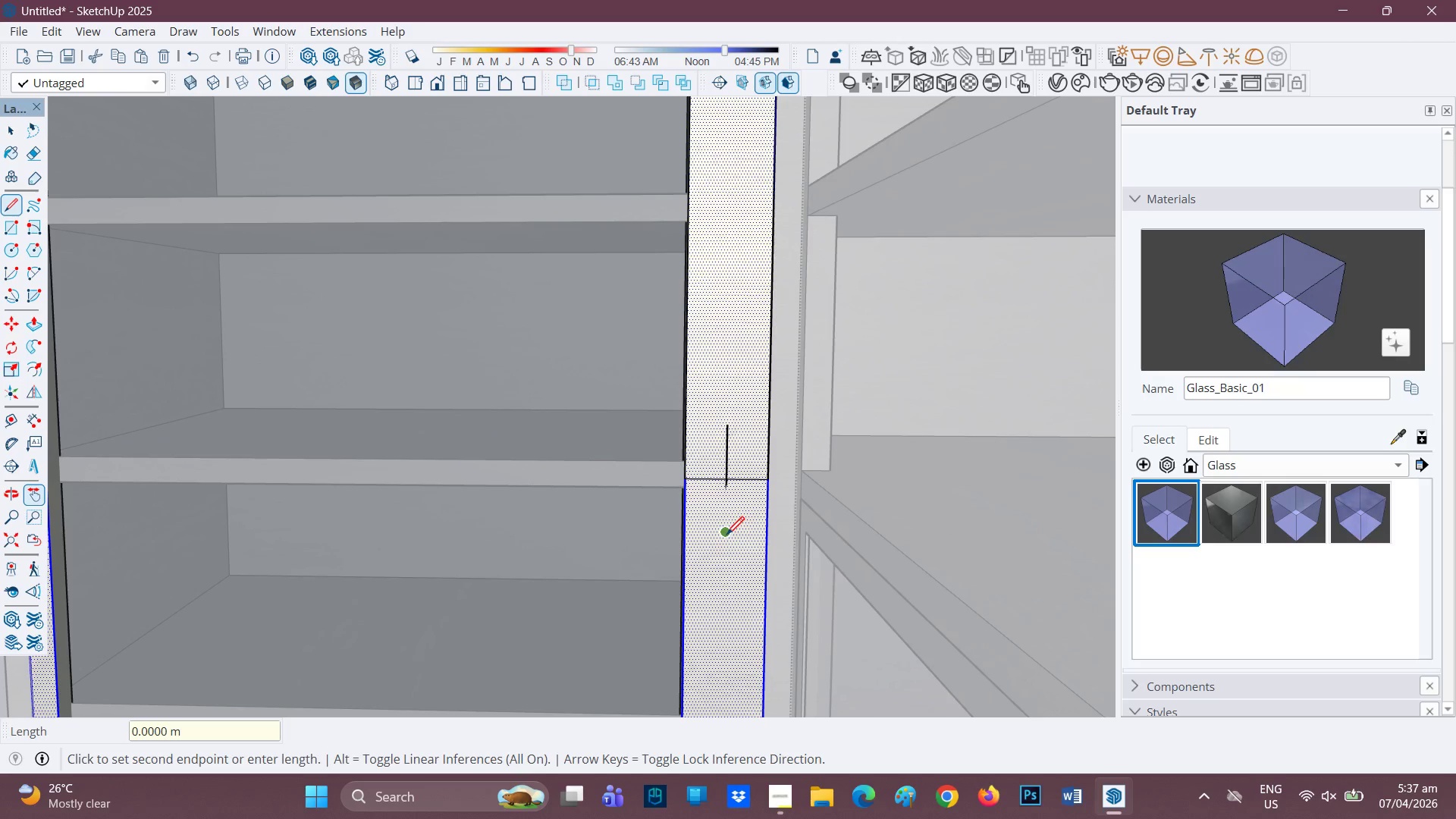 
left_click([727, 486])
 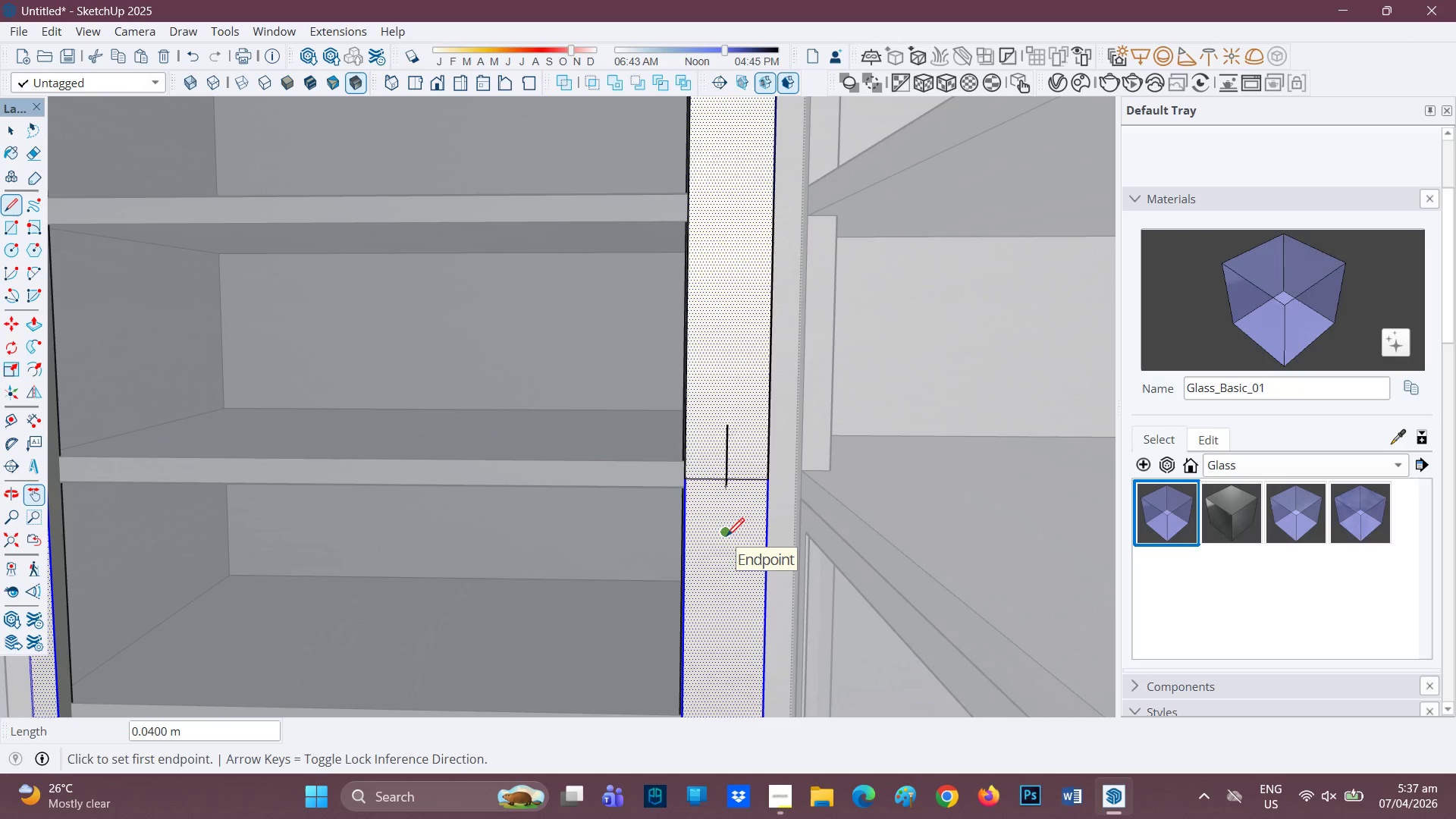 
key(R)
 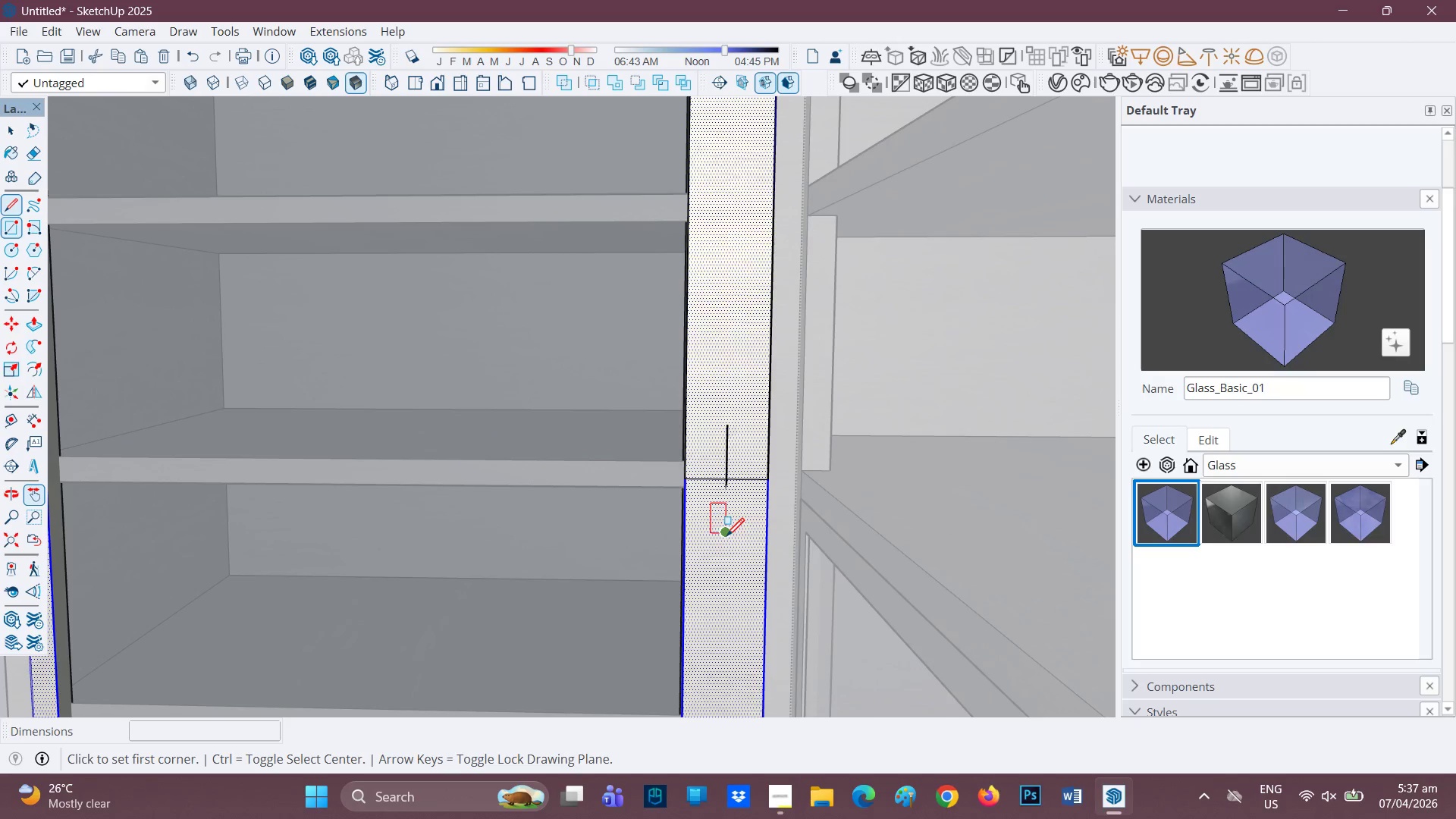 
left_click([726, 538])
 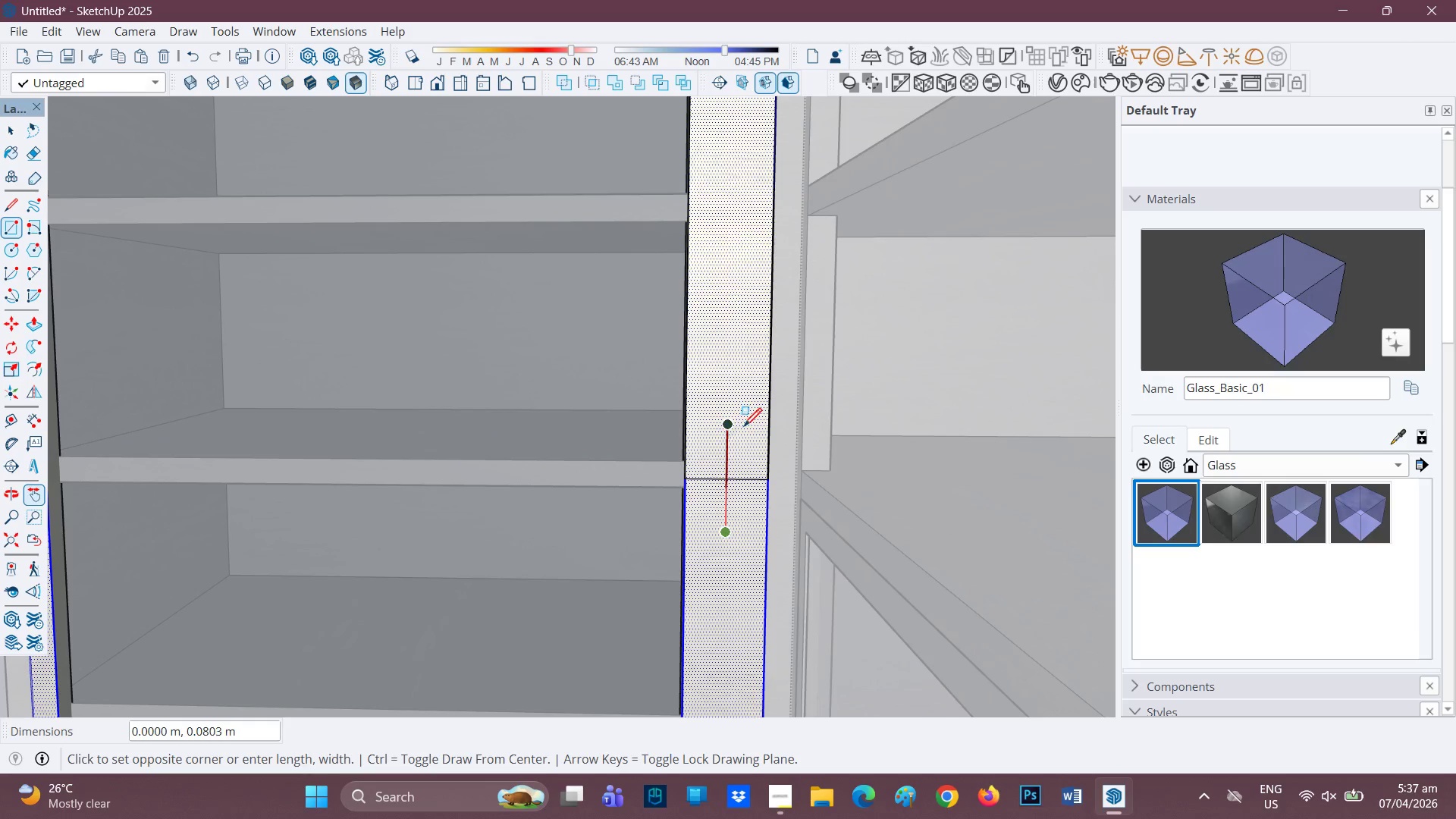 
left_click([752, 430])
 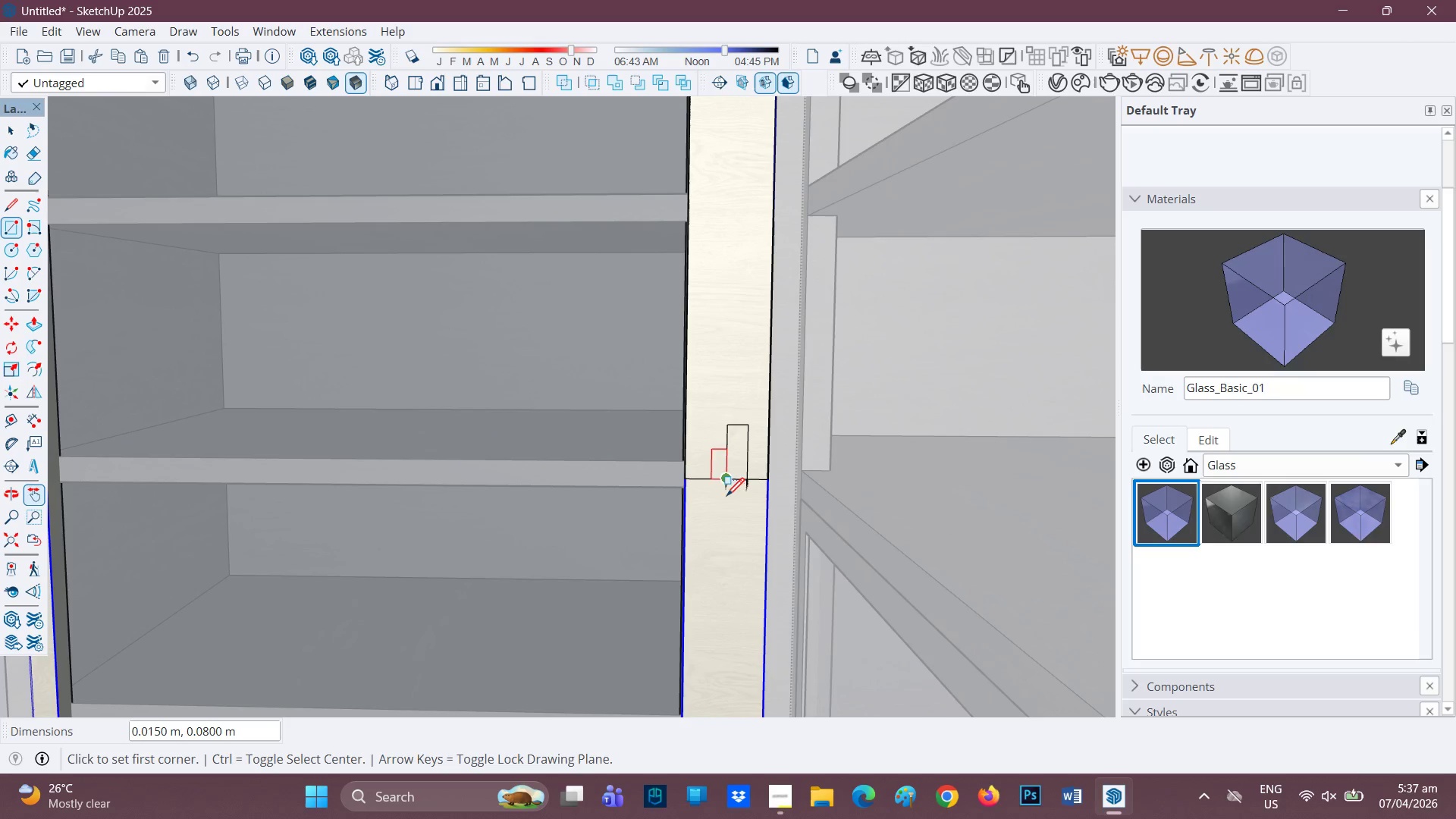 
scroll: coordinate [730, 497], scroll_direction: up, amount: 2.0
 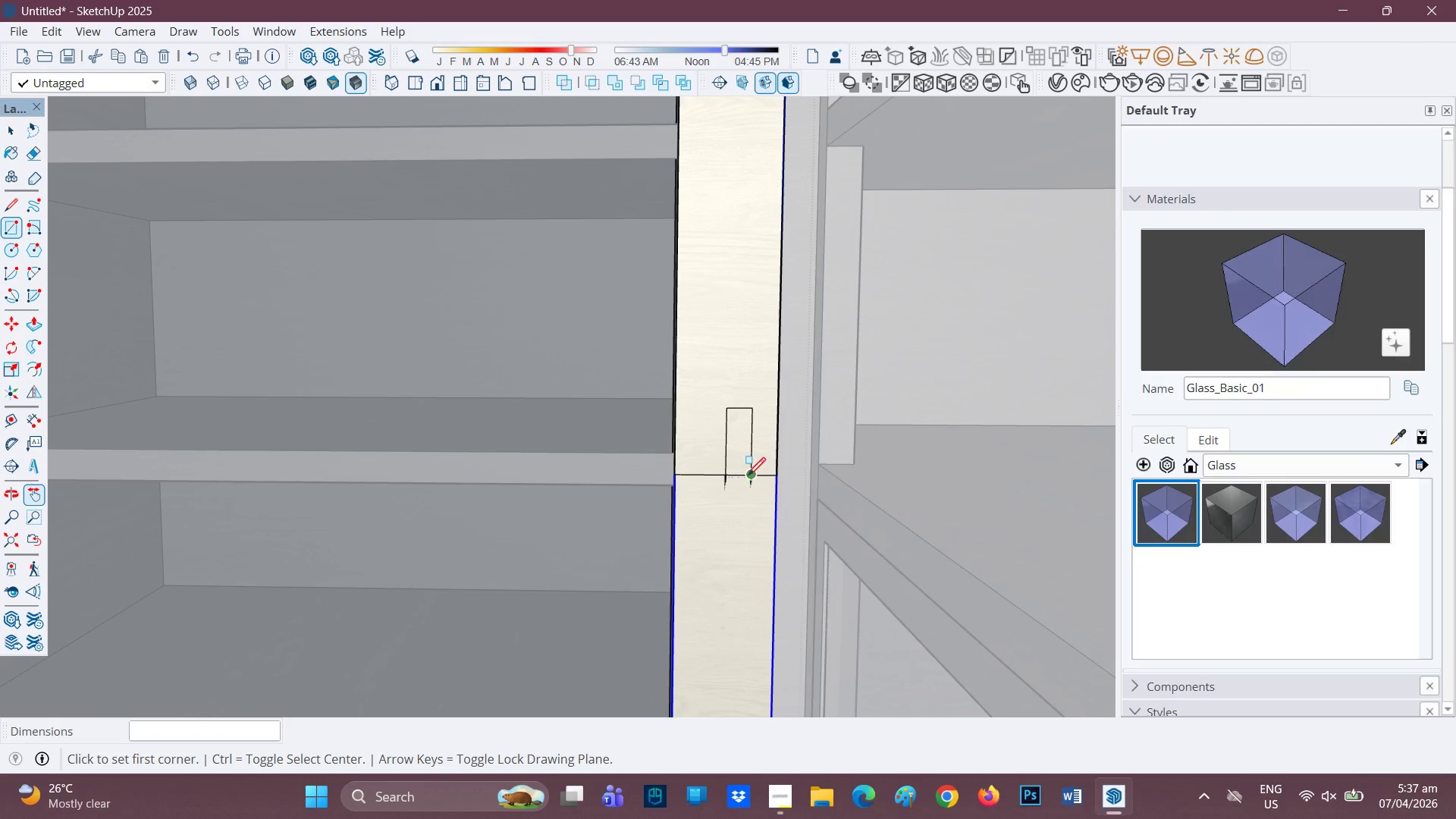 
key(P)
 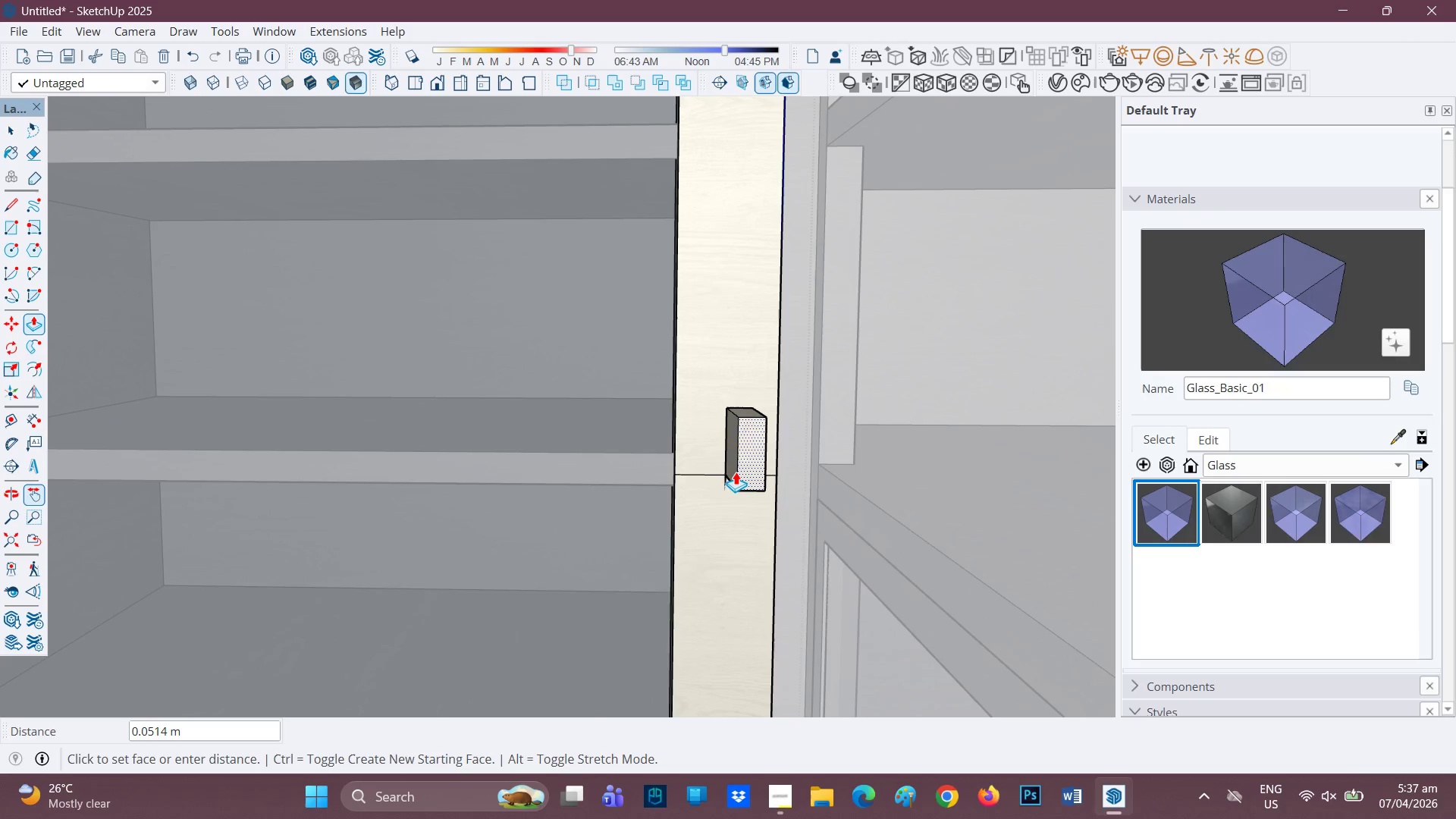 
key(Space)
 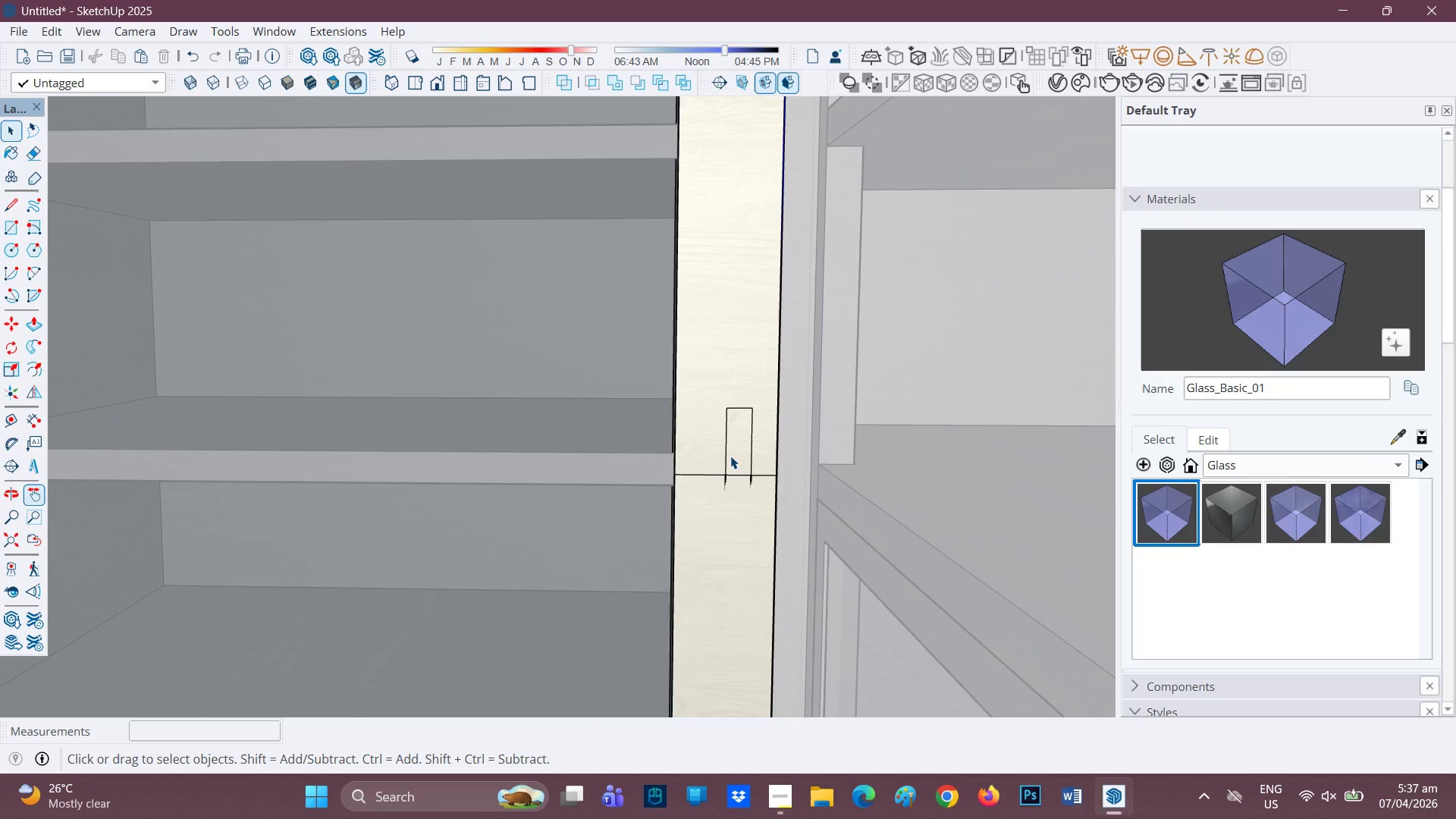 
key(Control+Z)
 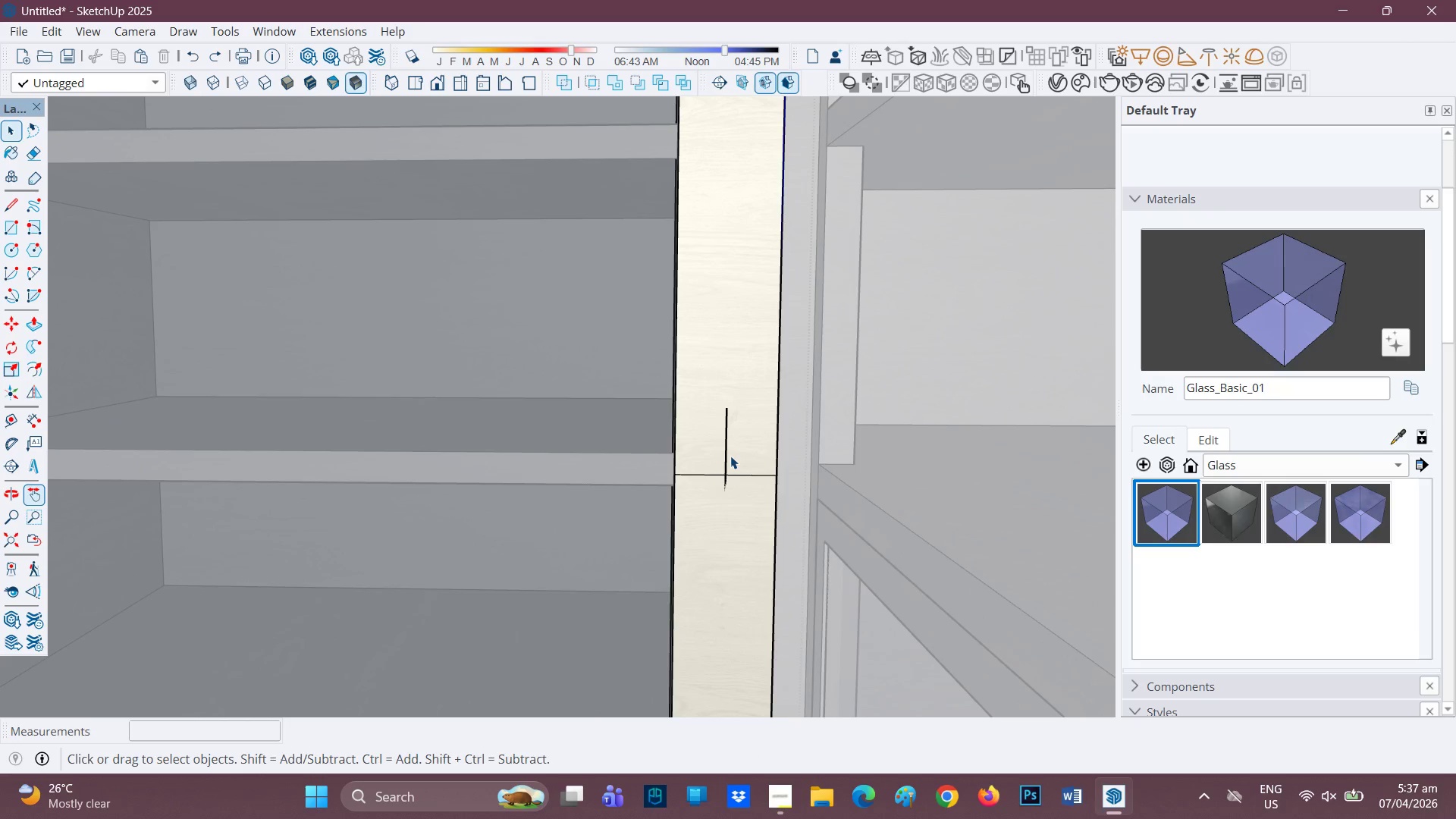 
key(Control+ControlLeft)
 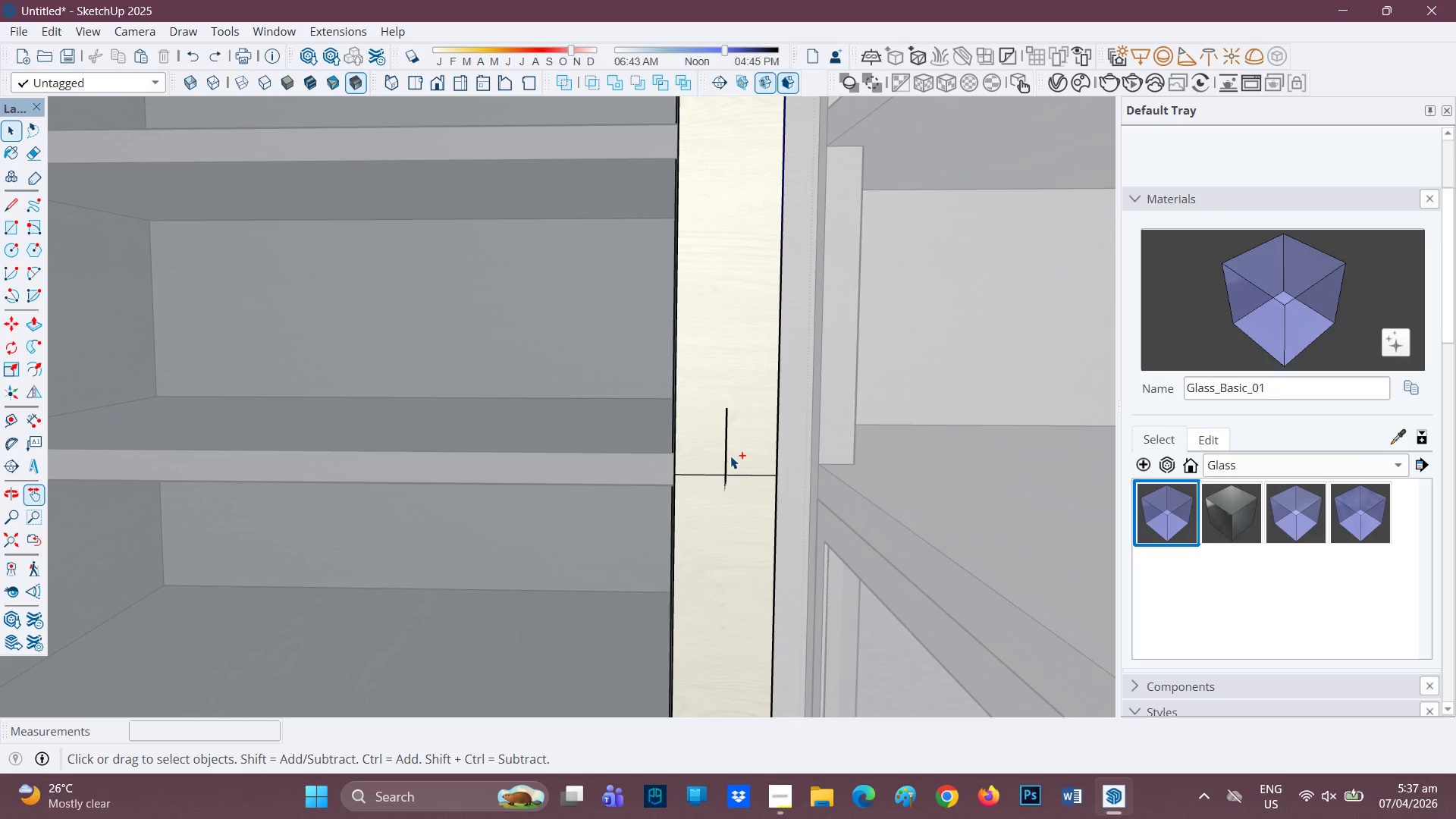 
key(Control+Z)
 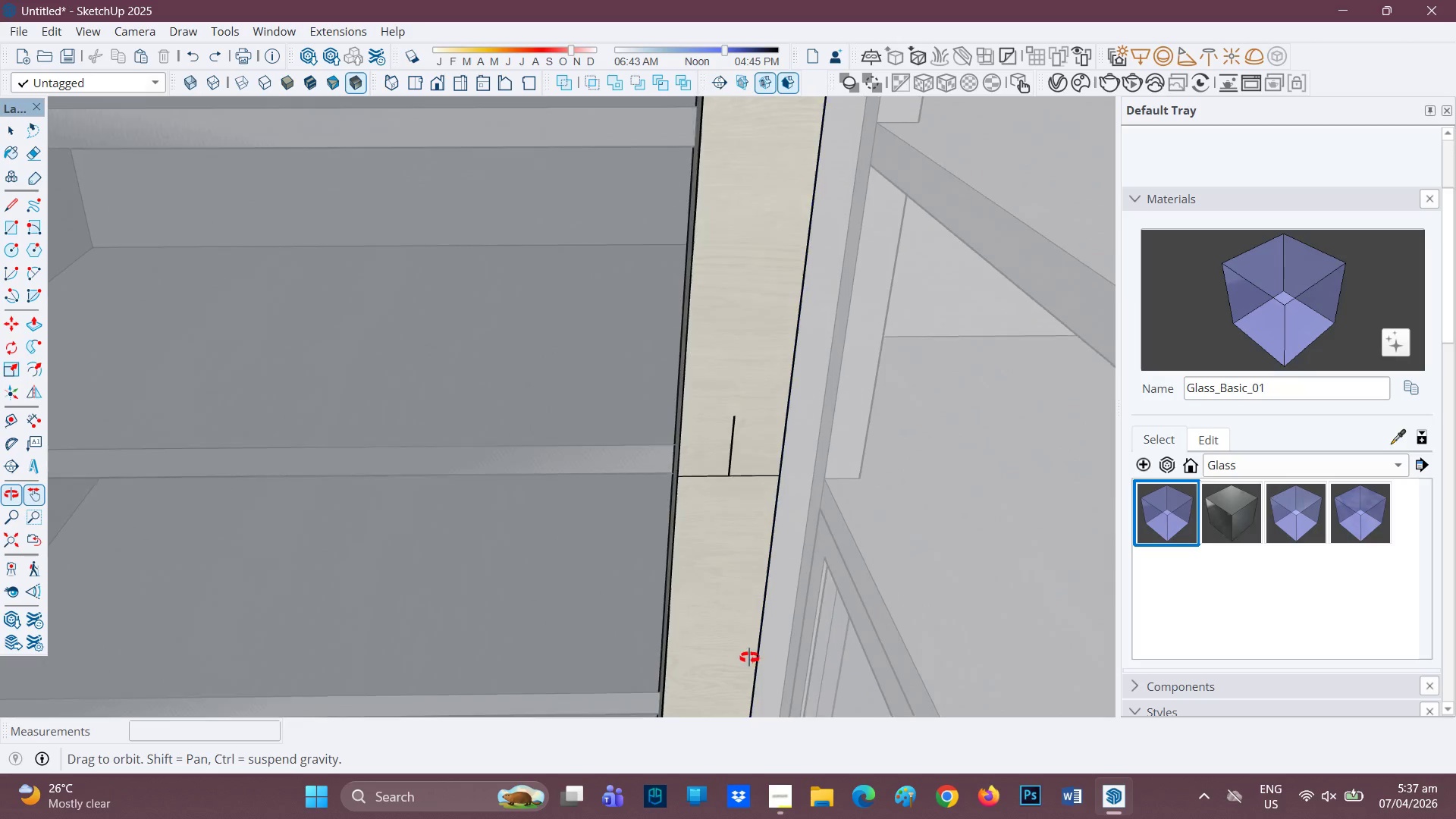 
scroll: coordinate [746, 495], scroll_direction: up, amount: 3.0
 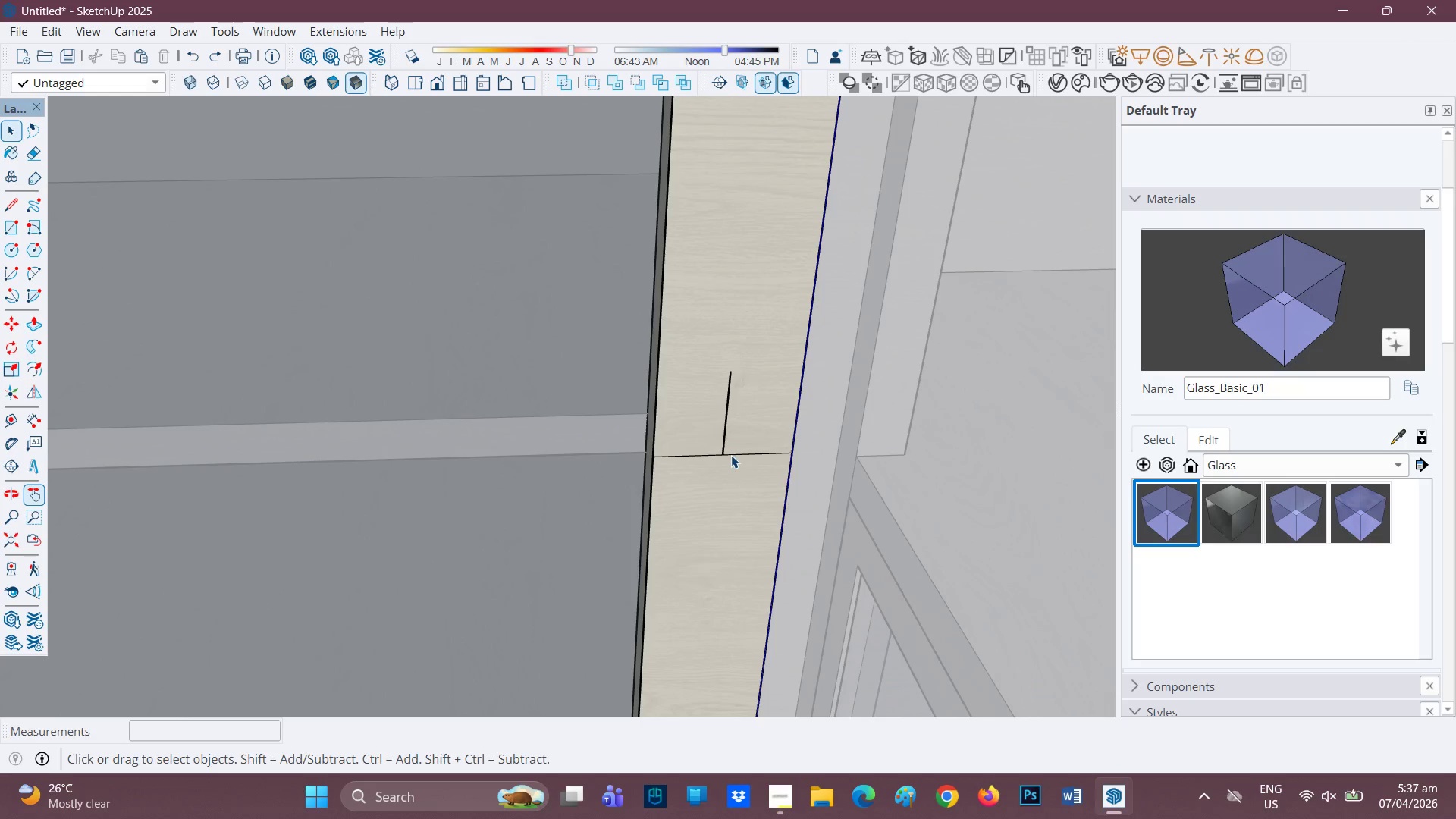 
key(Control+Z)
 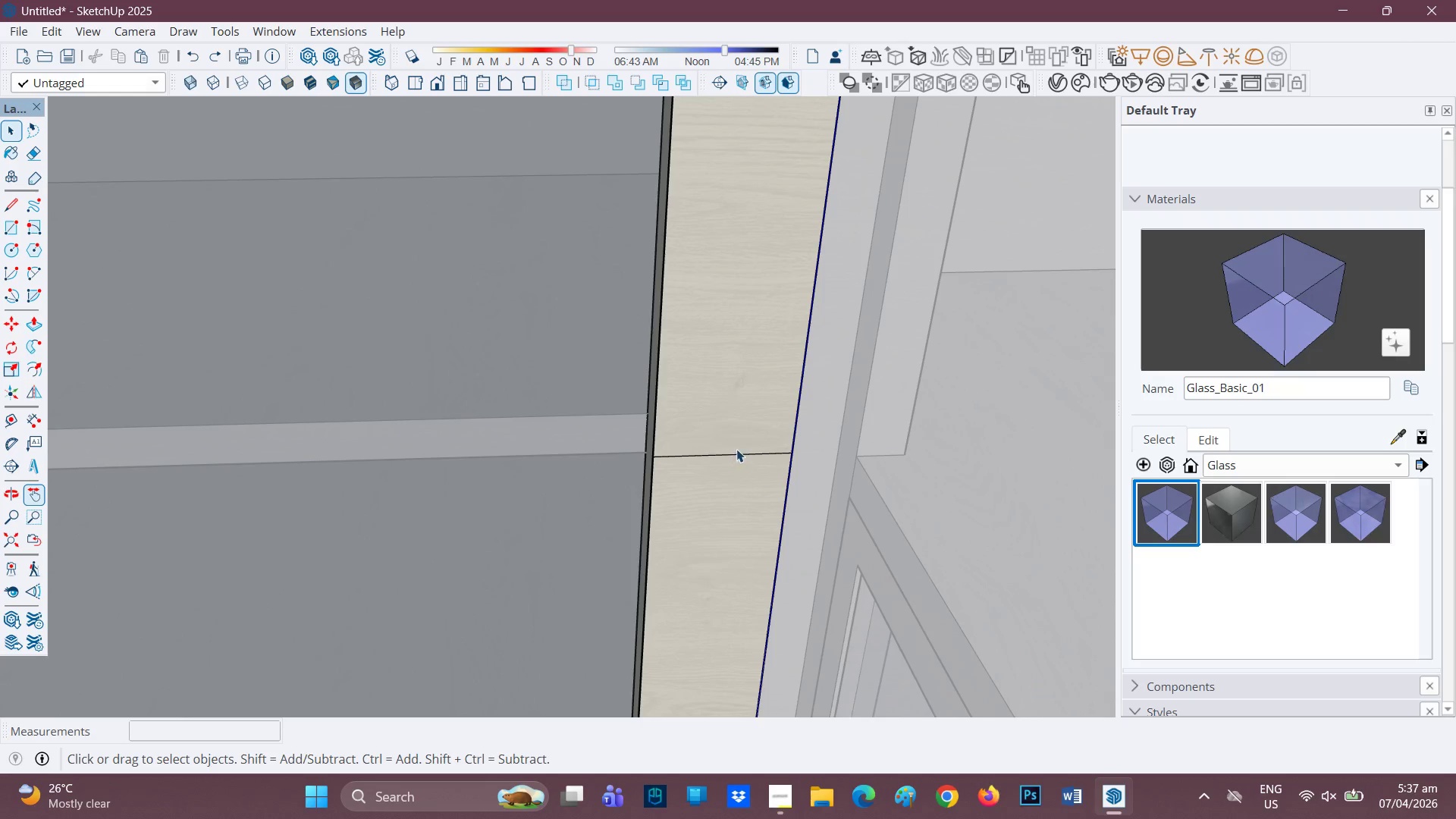 
key(Control+ControlLeft)
 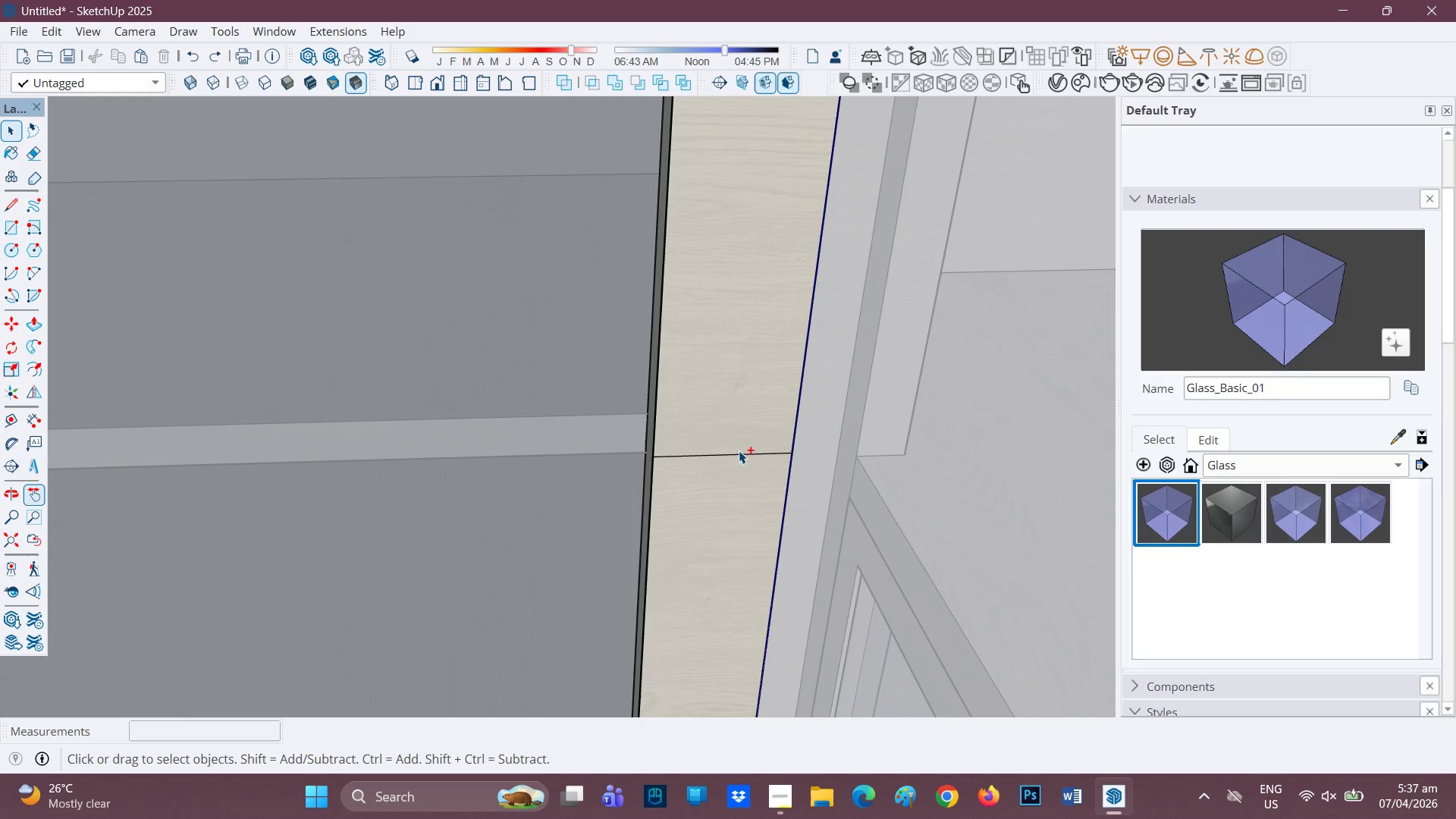 
key(Control+Z)
 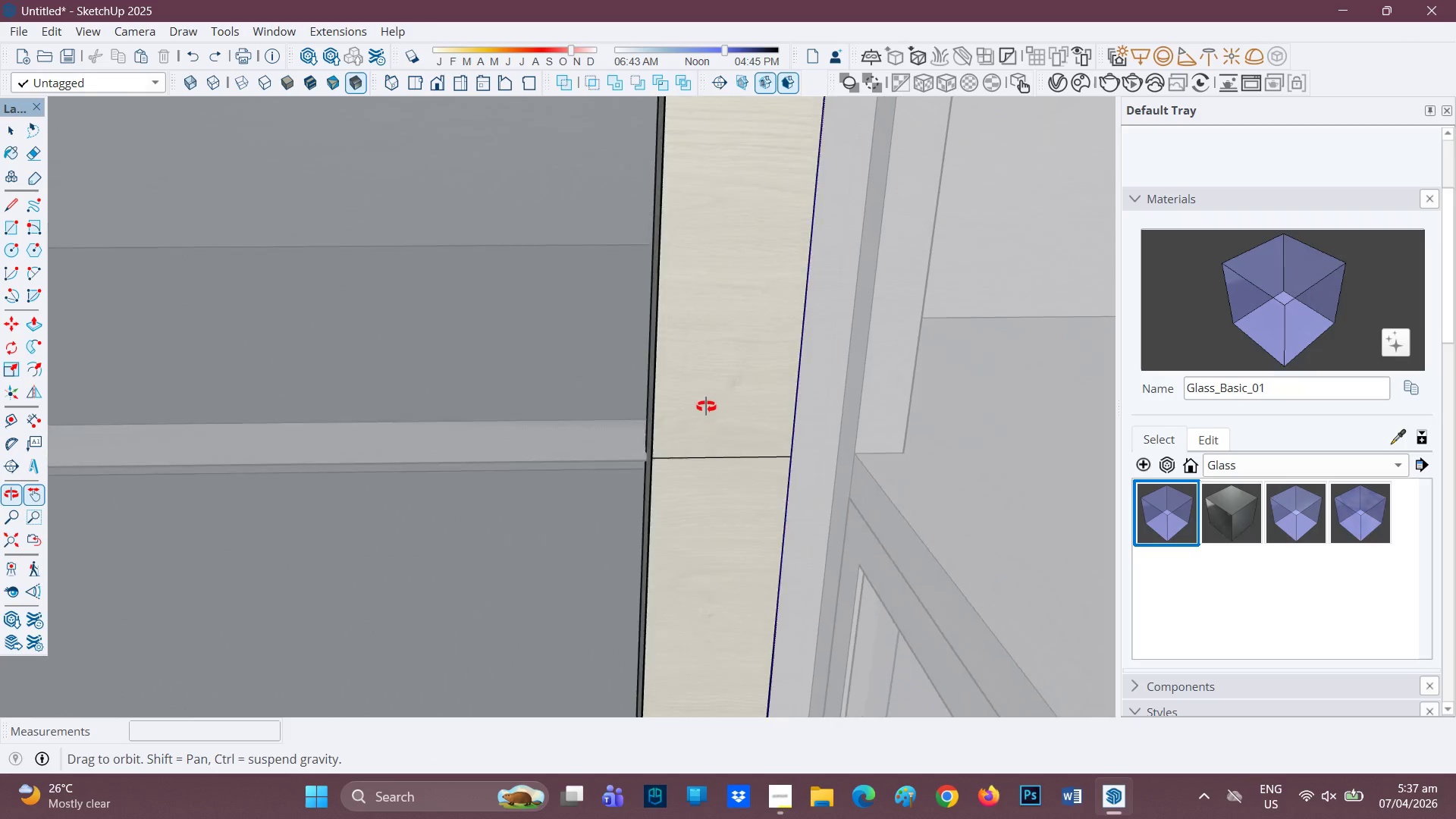 
type(l0.04)
 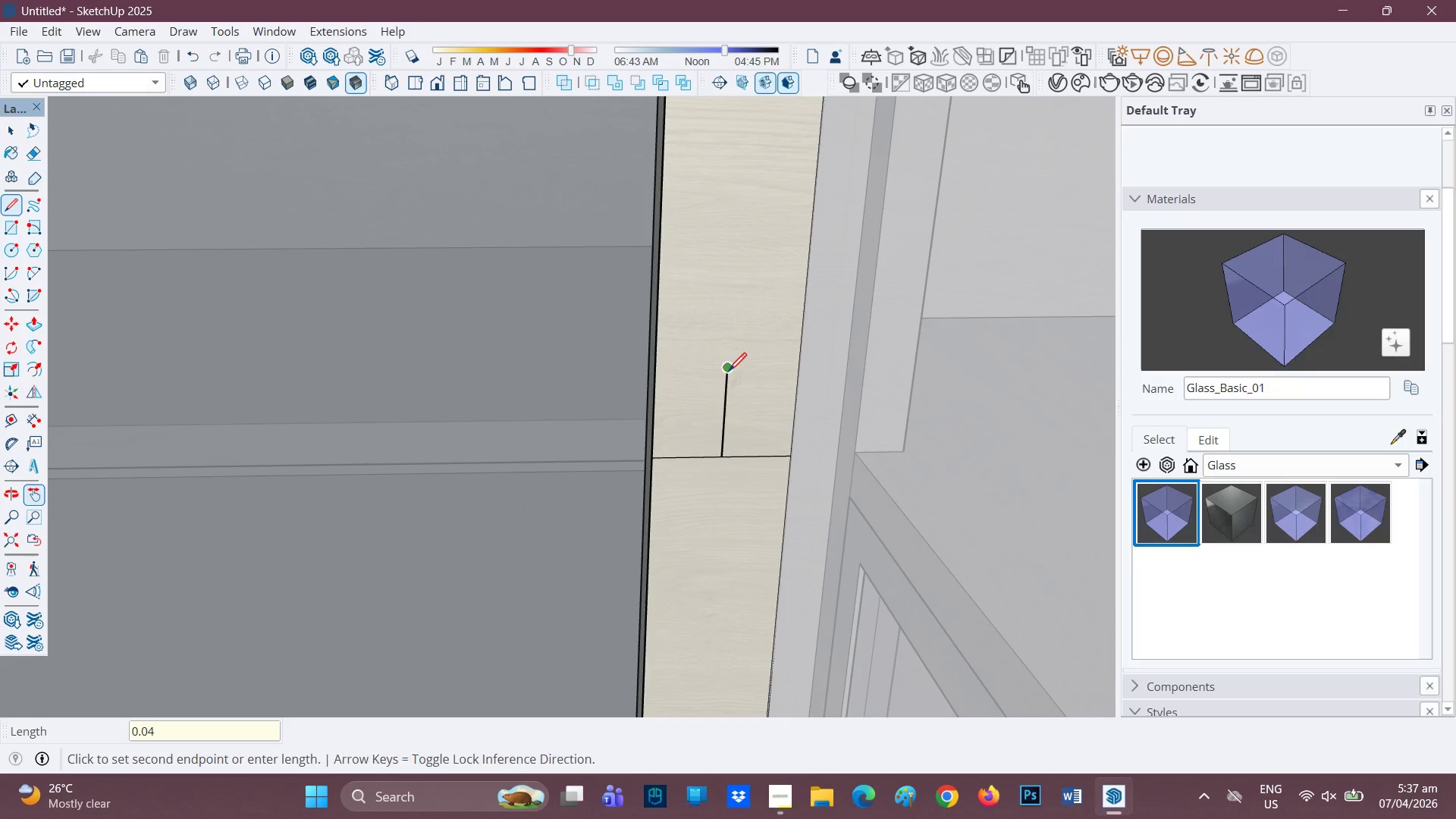 
left_click_drag(start_coordinate=[726, 456], to_coordinate=[726, 450])
 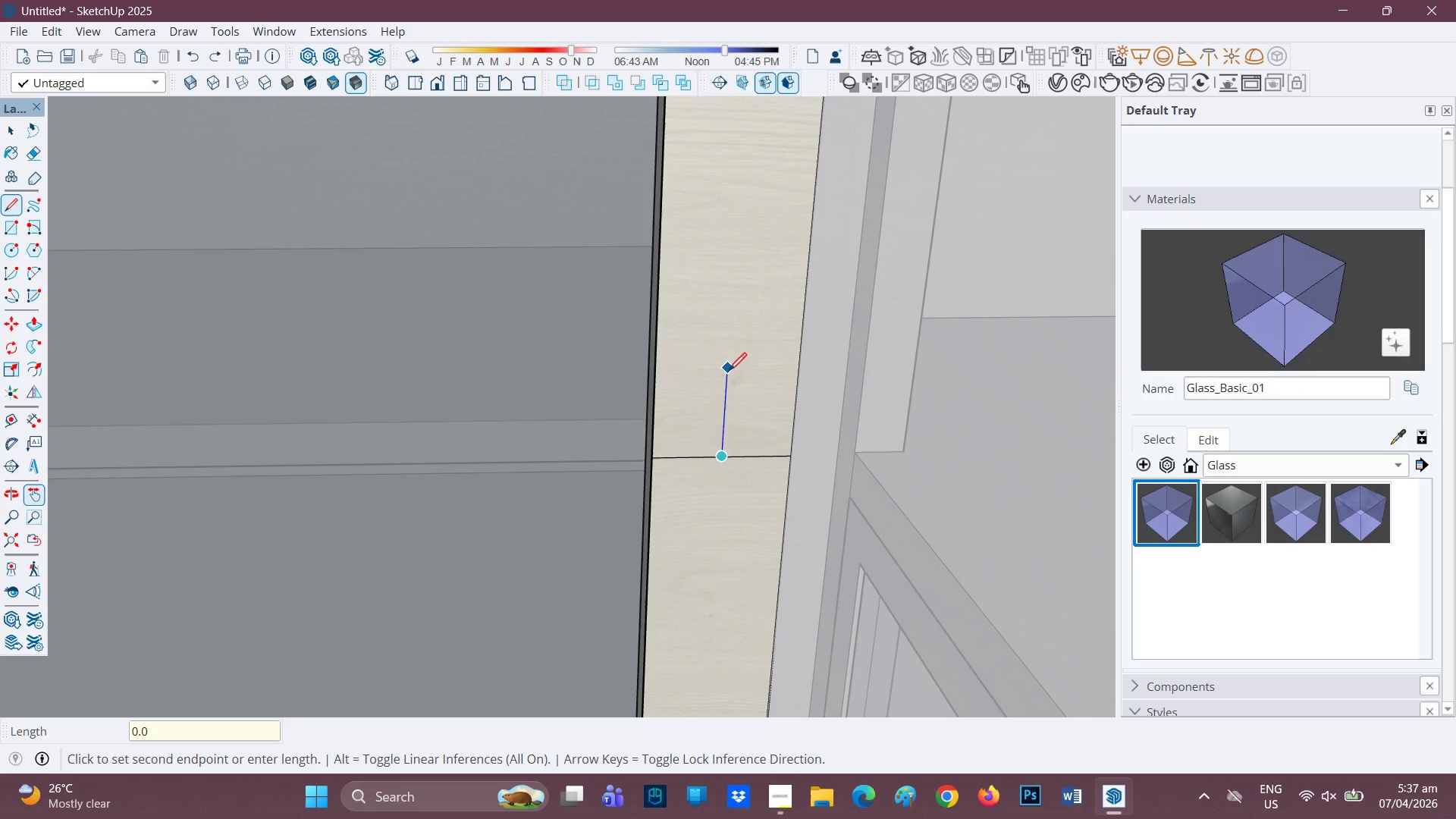 
key(Enter)
 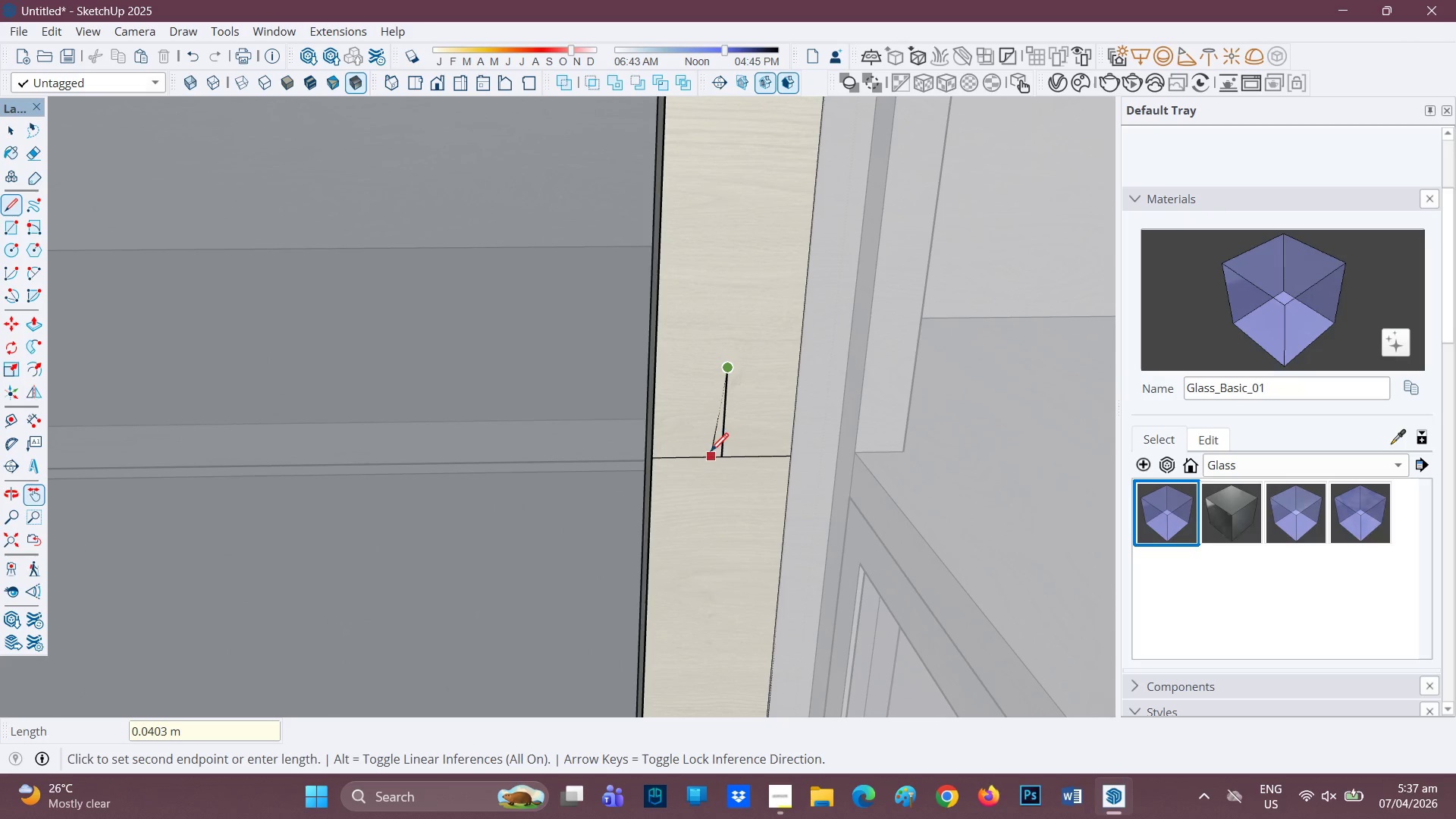 
key(Space)
 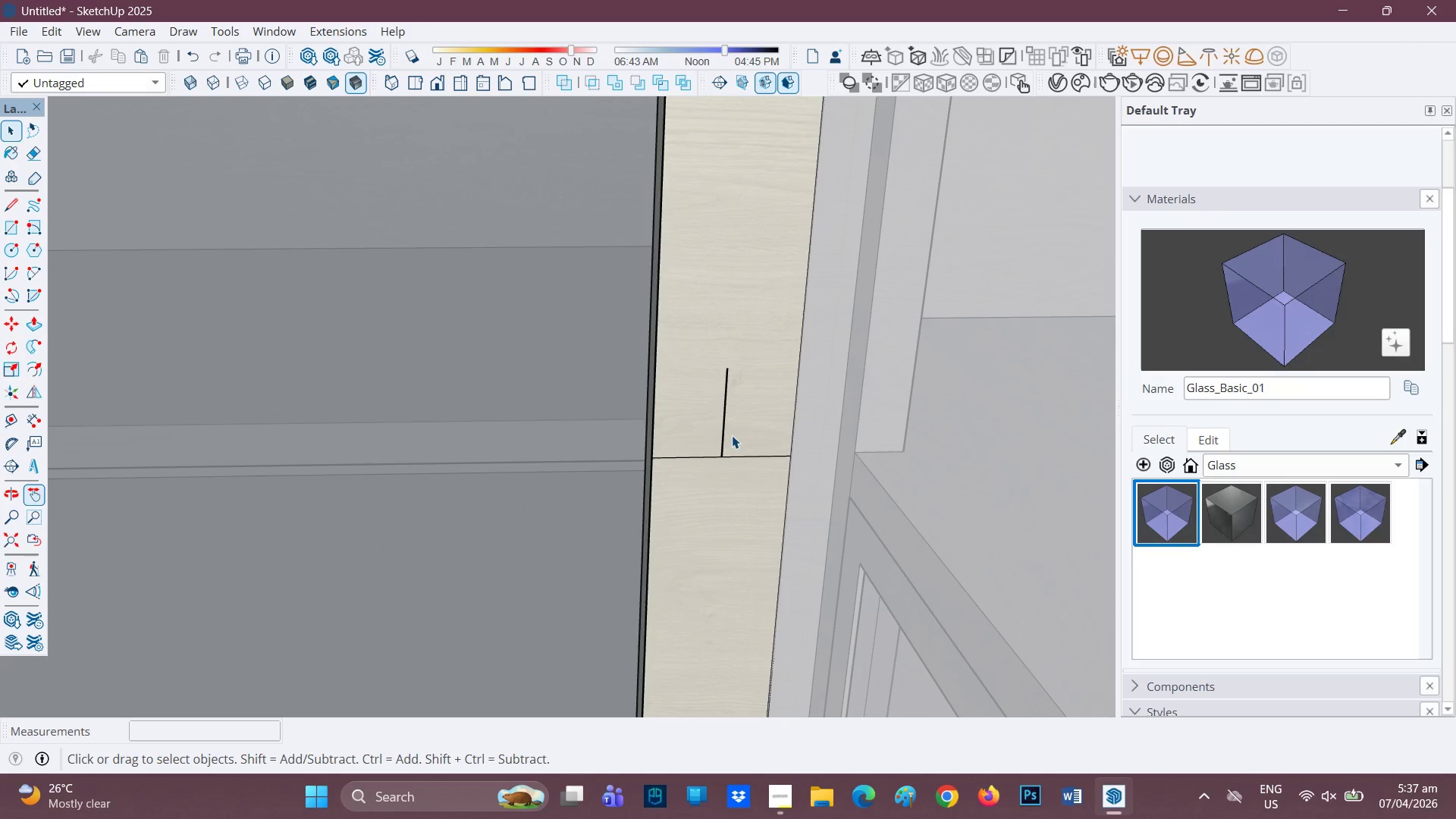 
key(L)
 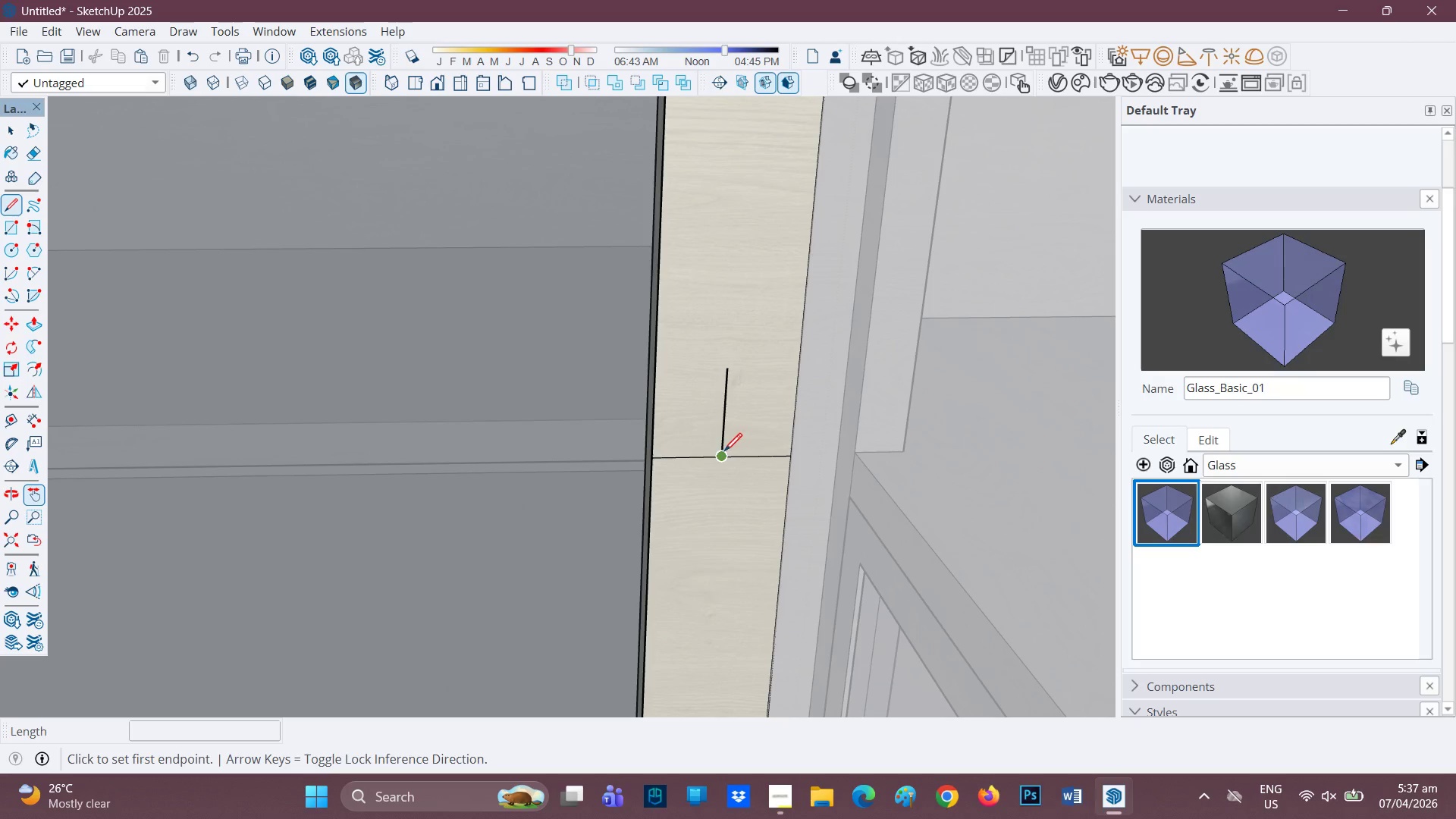 
left_click([724, 453])
 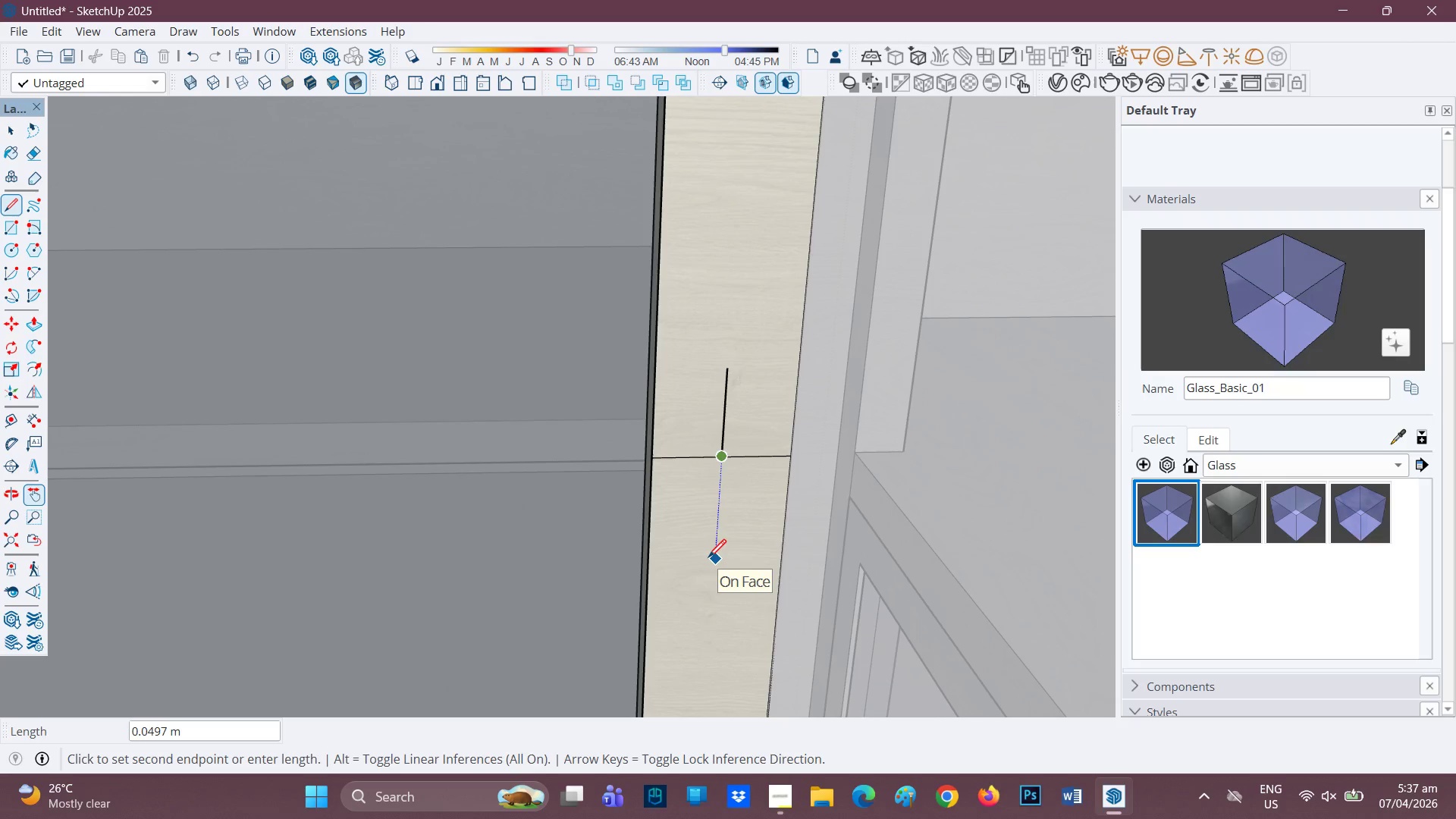 
type(0.04)
 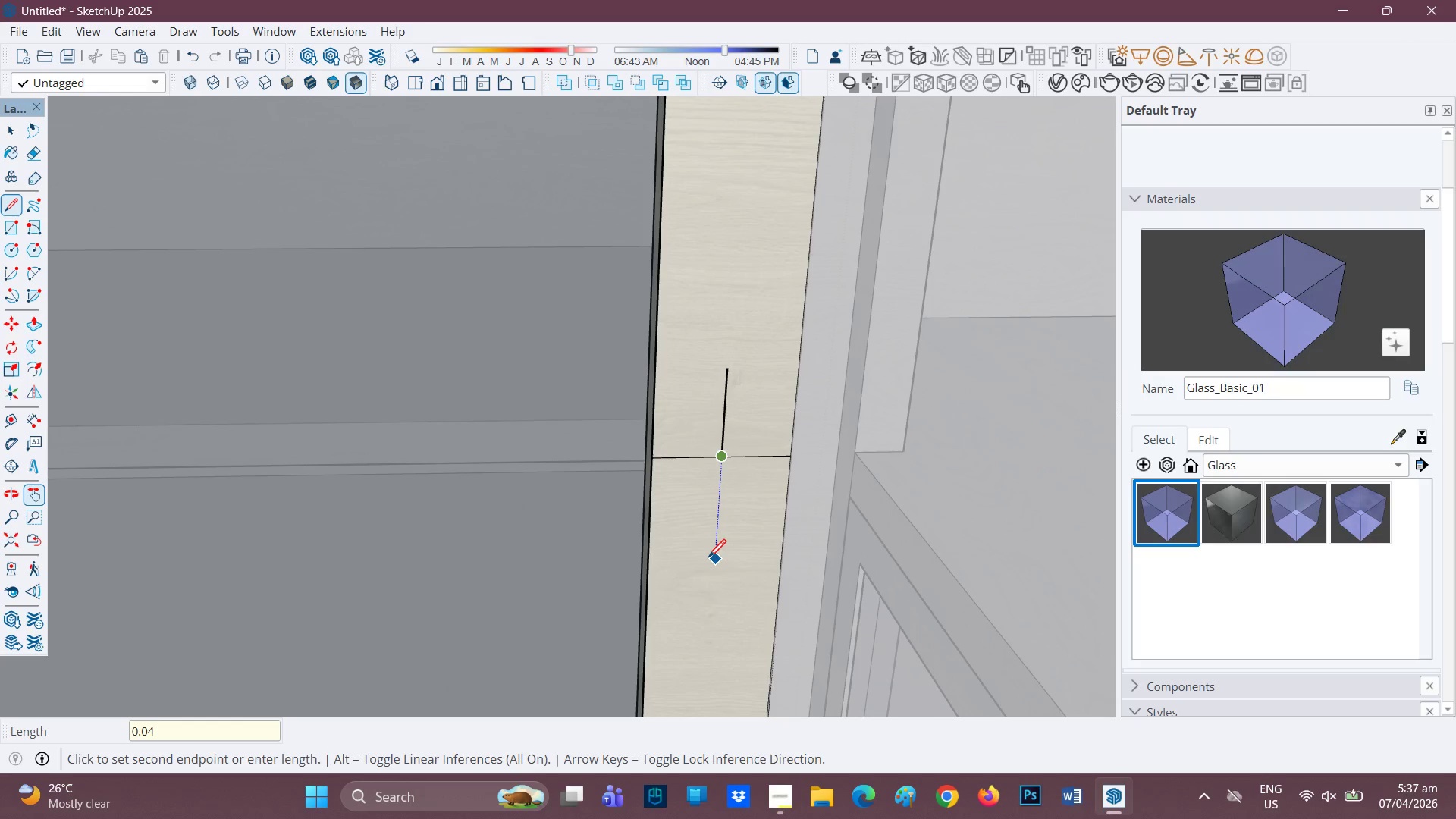 
key(Enter)
 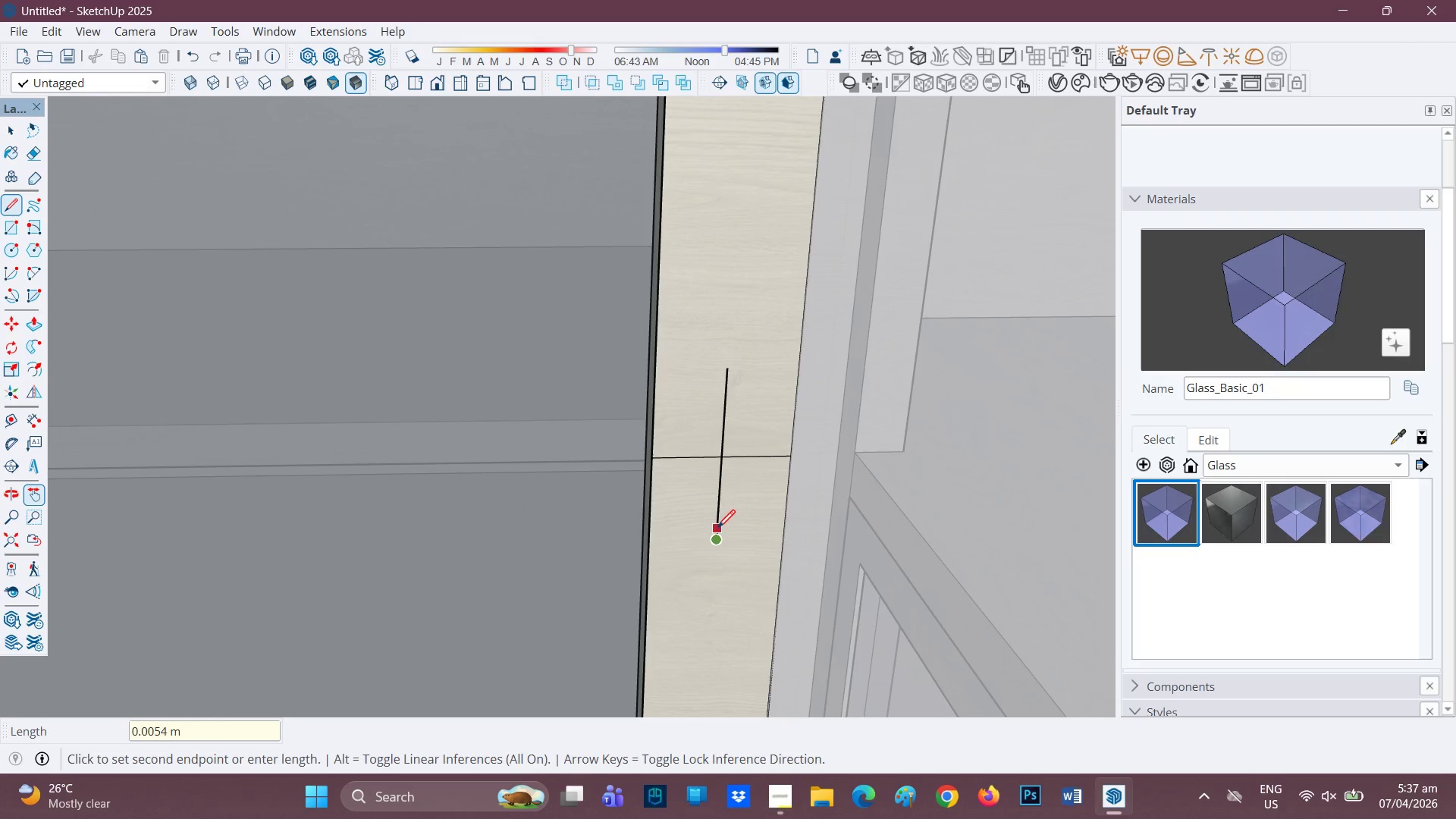 
key(R)
 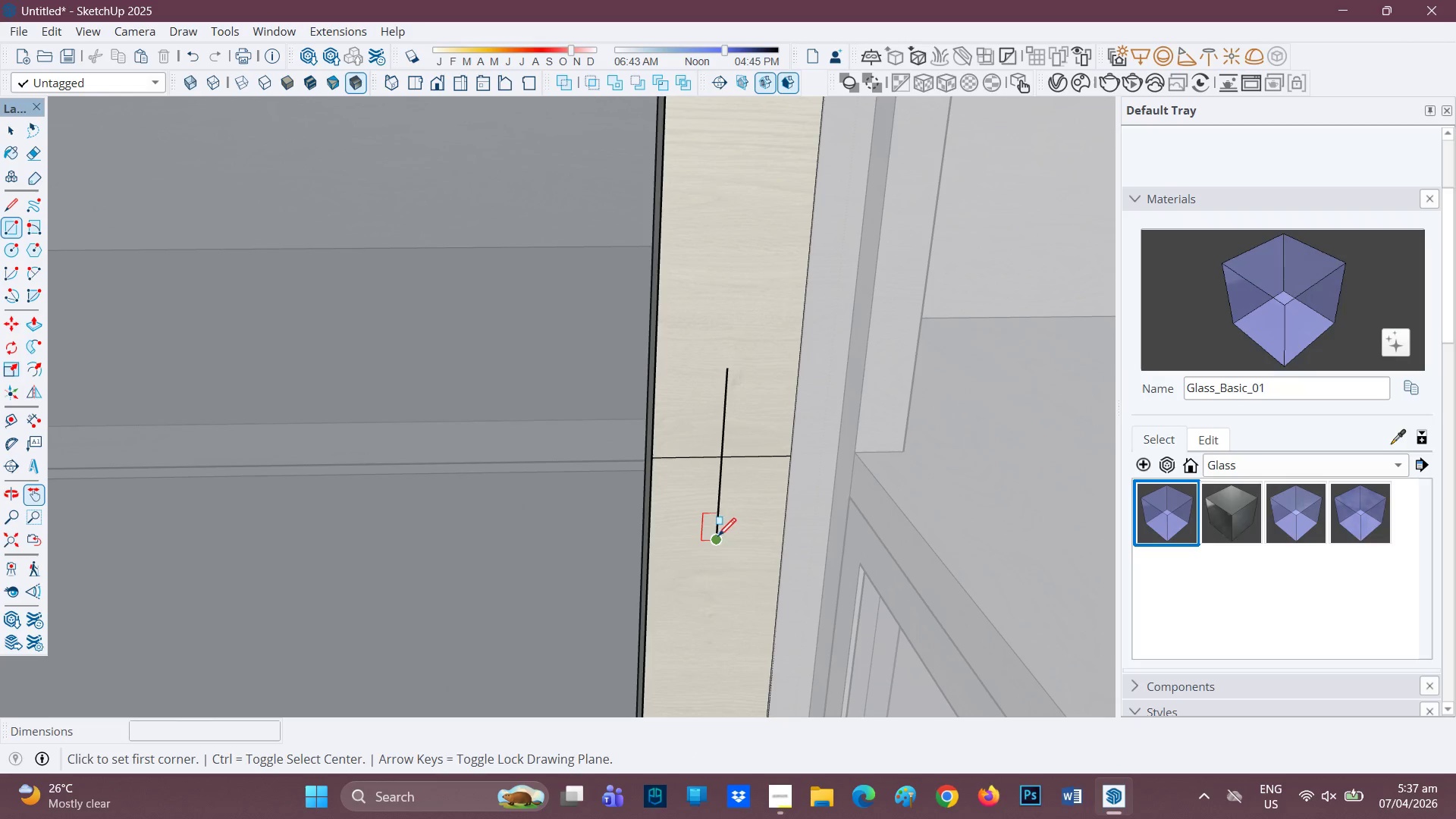 
left_click([724, 535])
 